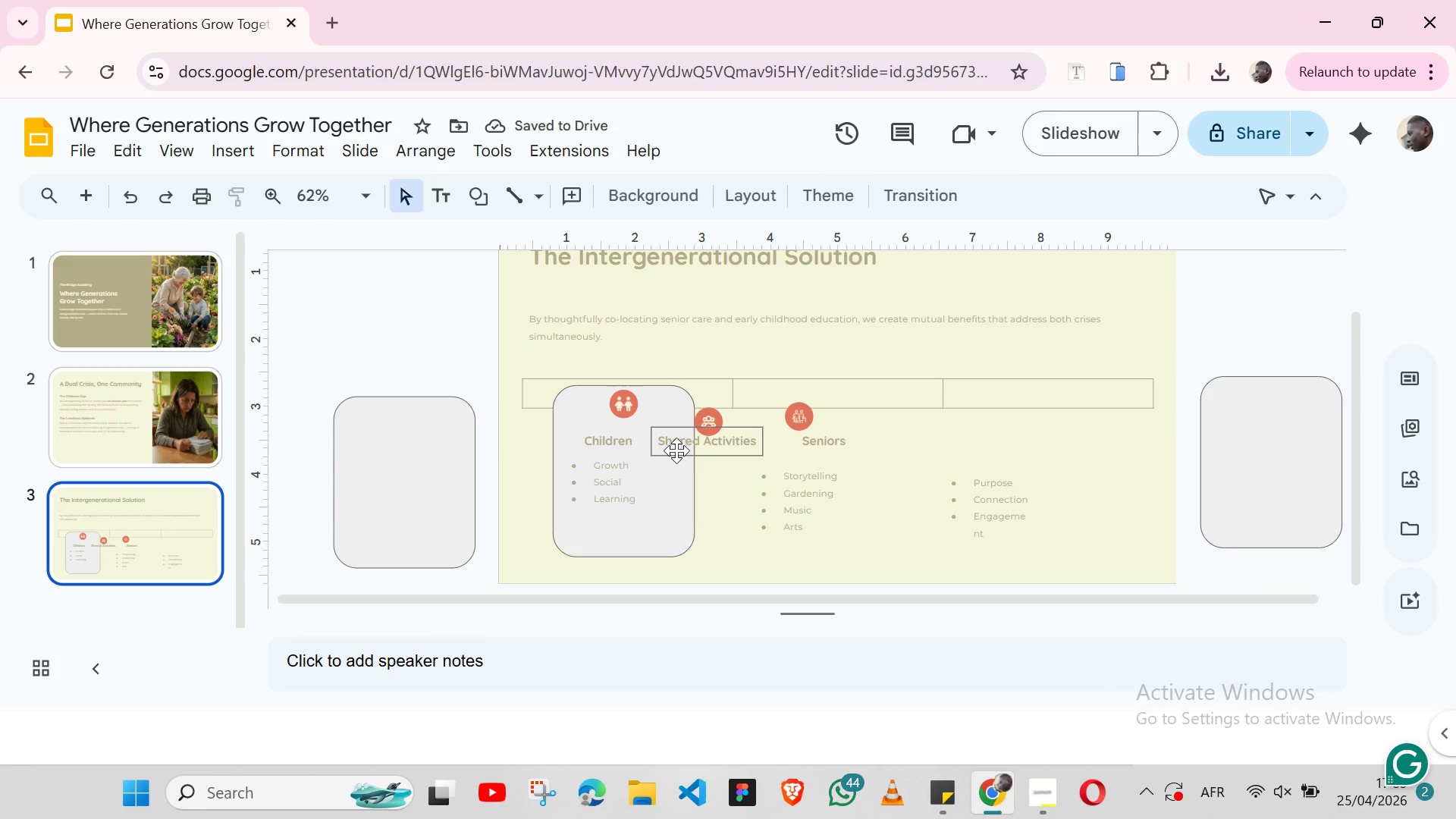 
left_click([676, 450])
 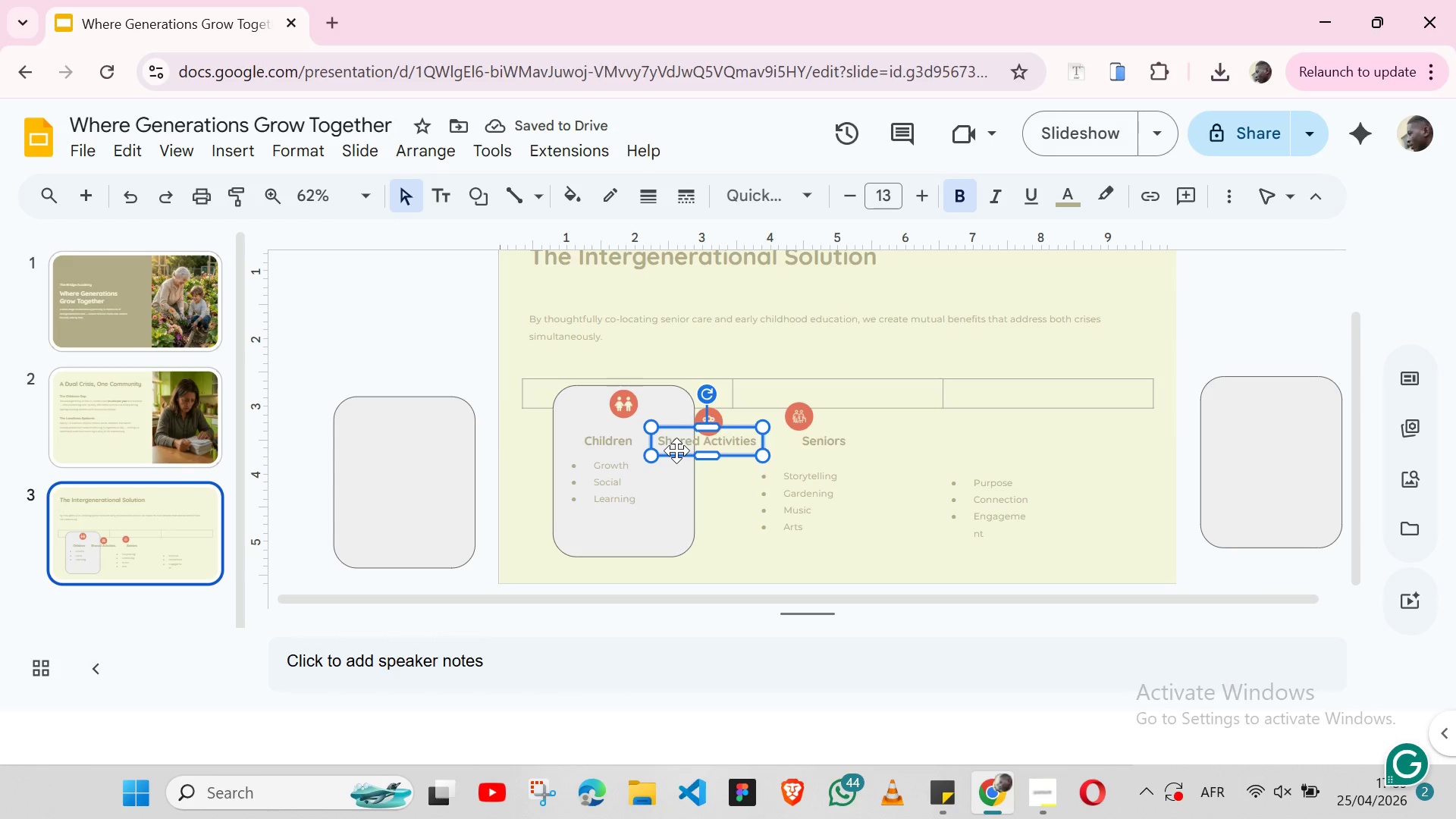 
hold_key(key=ShiftLeft, duration=1.51)
left_click([790, 443])
 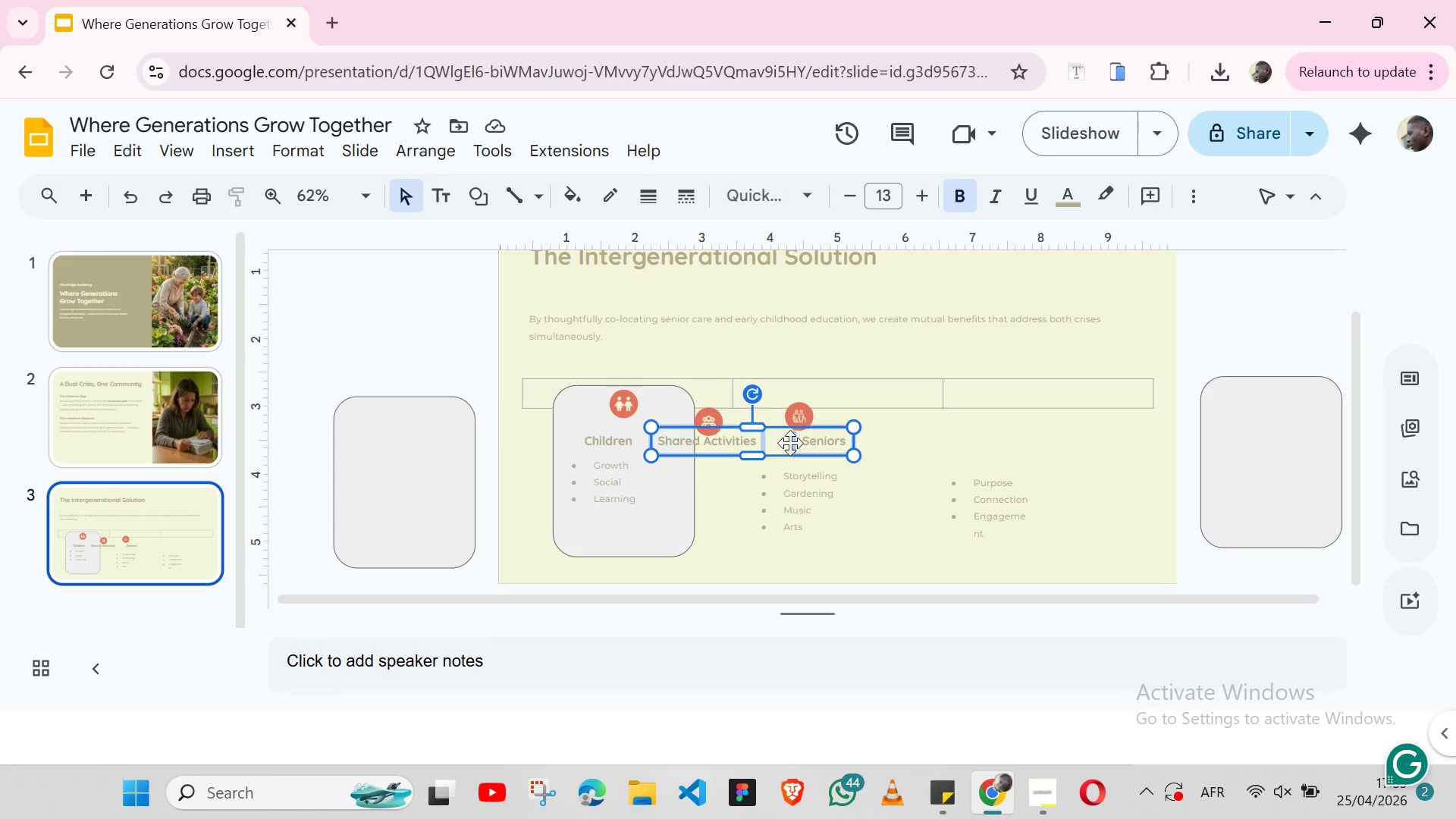 
hold_key(key=ArrowRight, duration=1.16)
 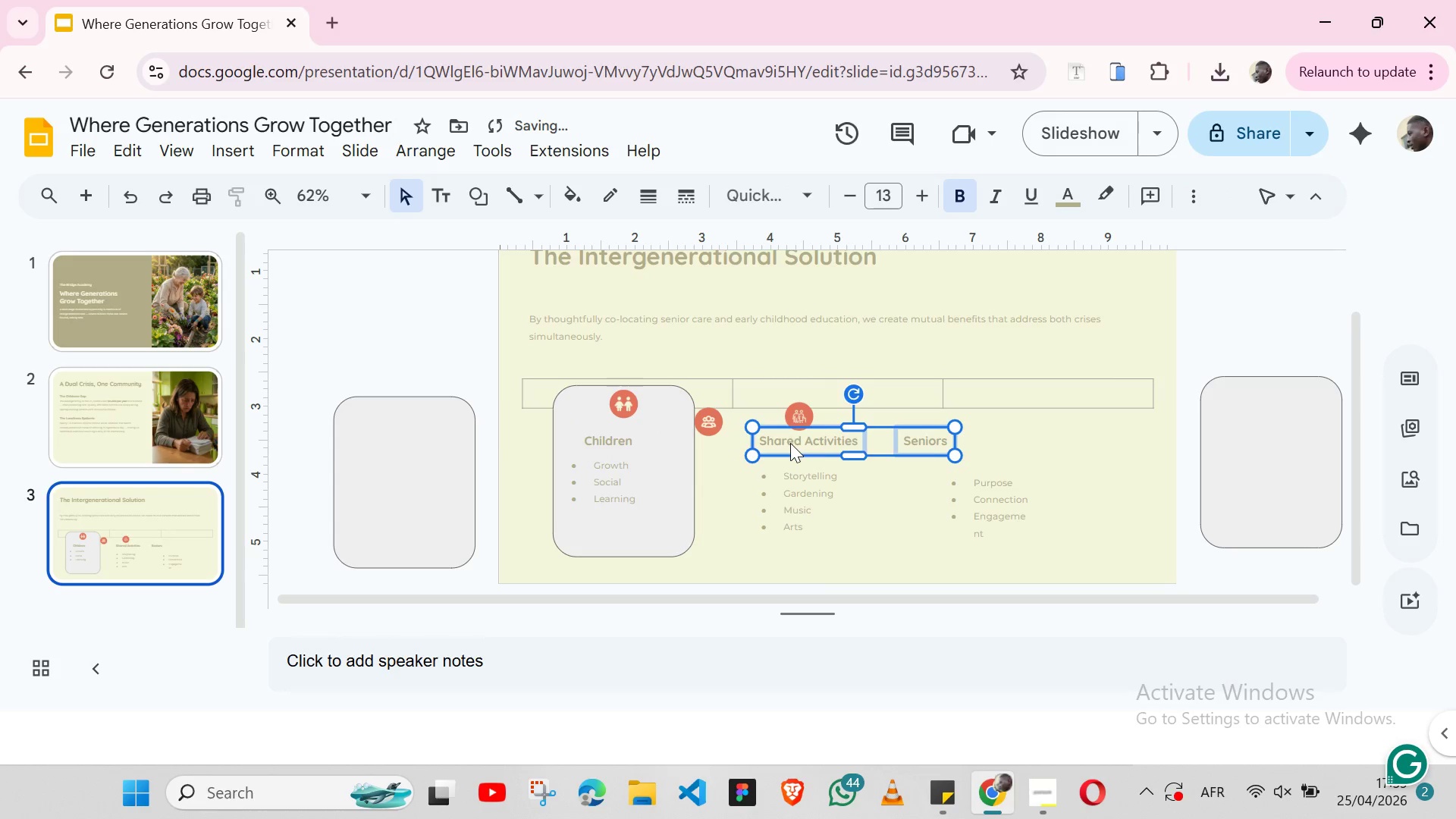 
key(Shift+ArrowRight)
 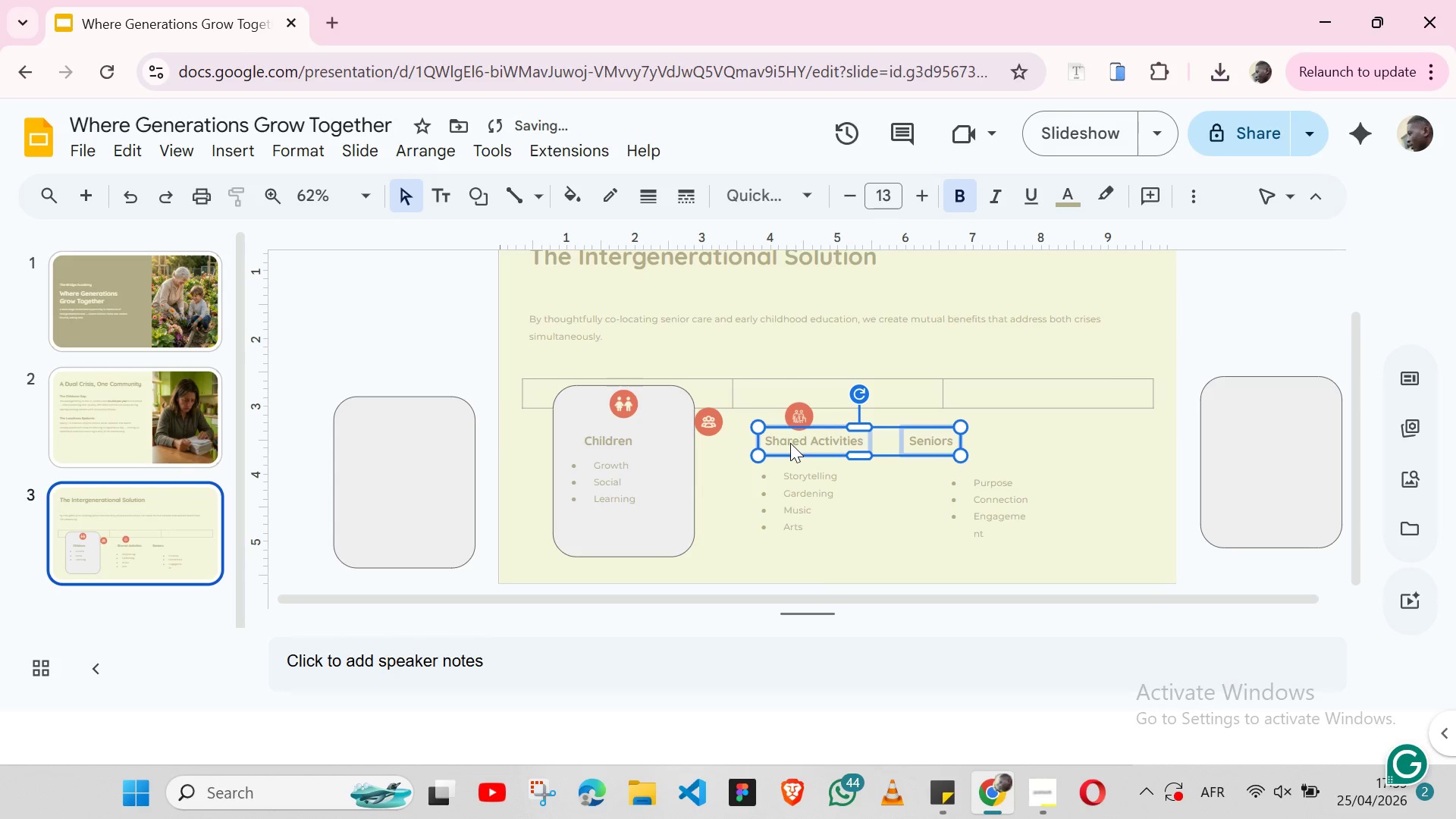 
key(Shift+ArrowRight)
 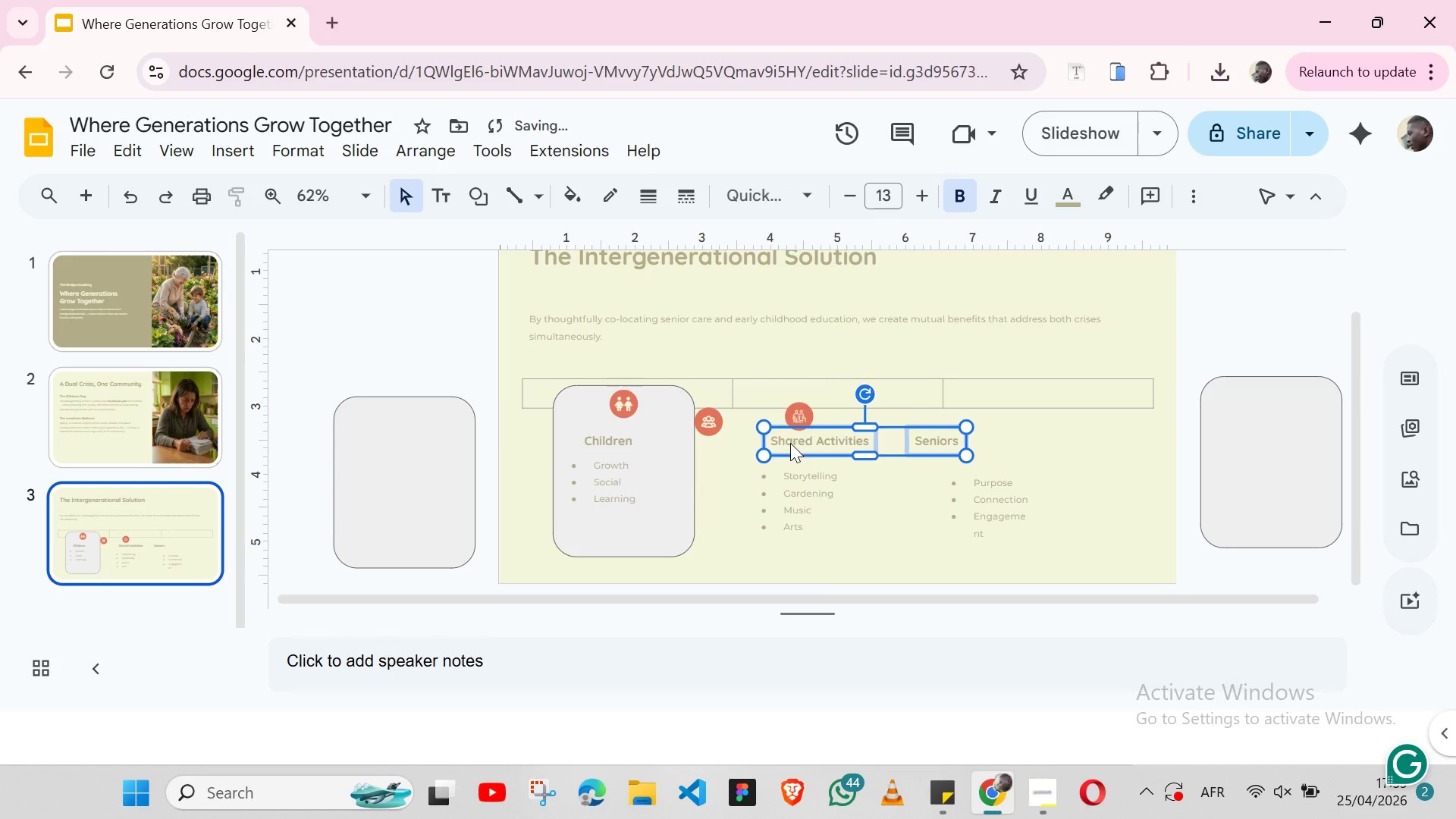 
key(Shift+ArrowRight)
 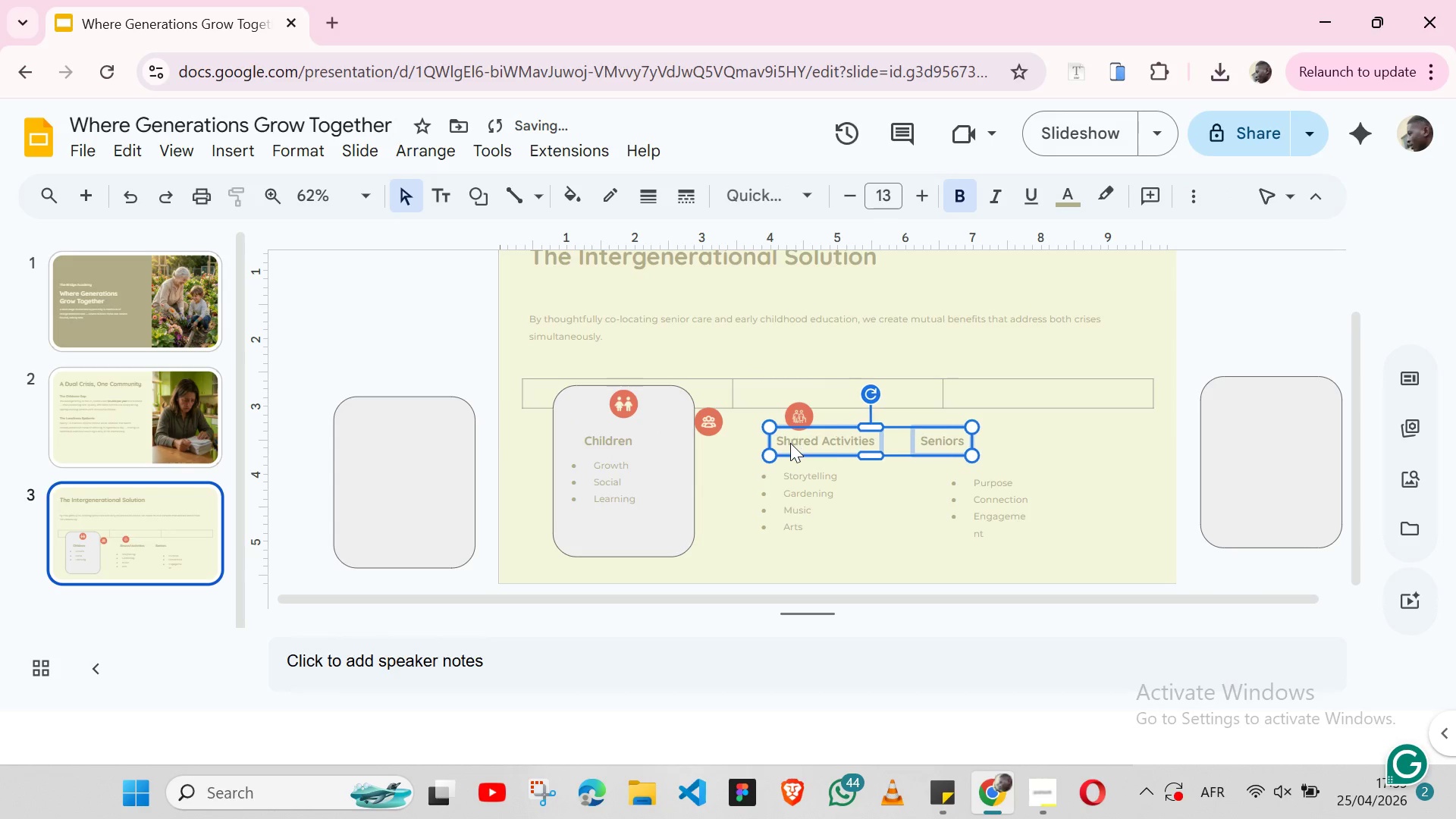 
key(Shift+ArrowRight)
 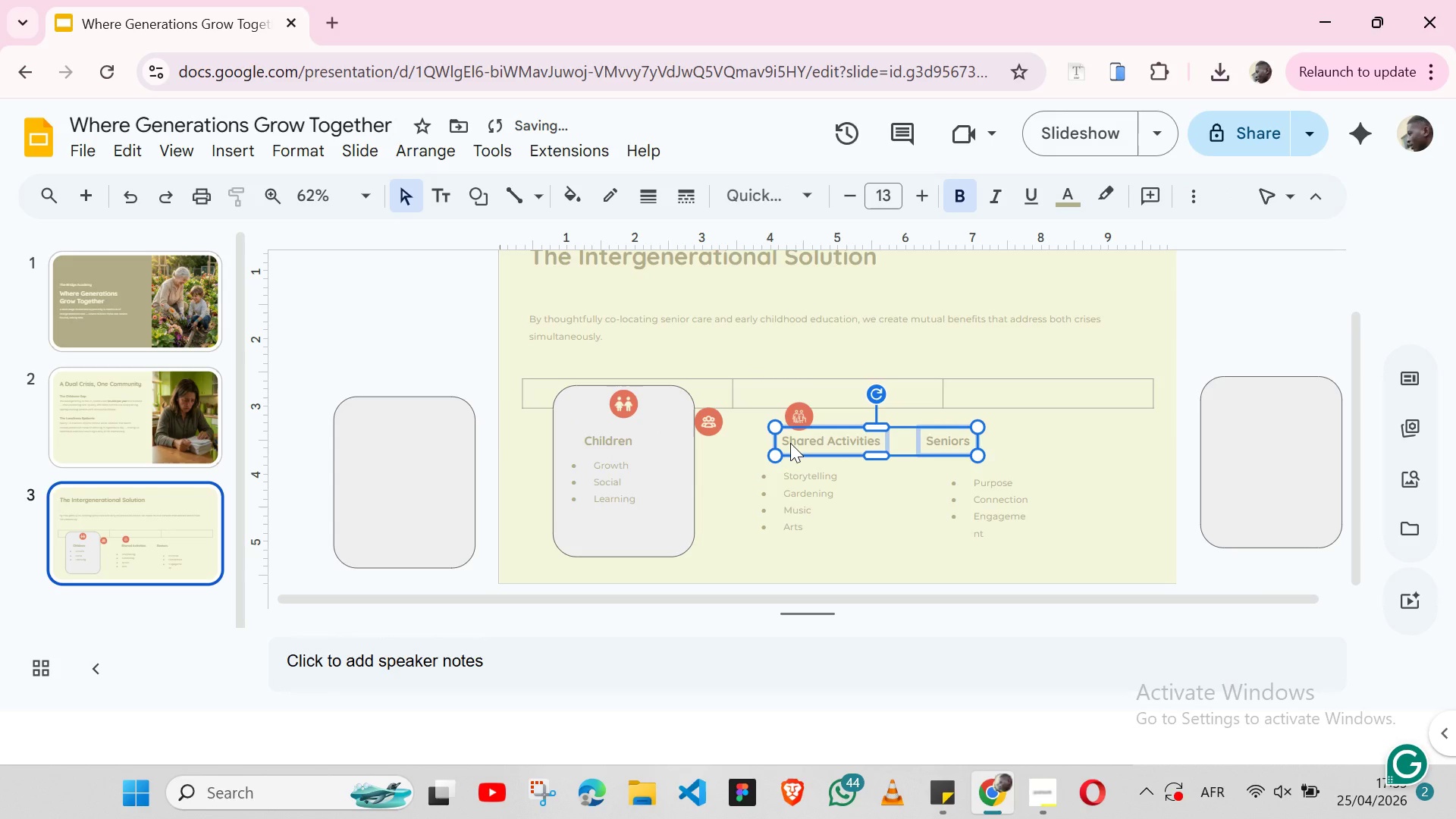 
key(Shift+ArrowRight)
 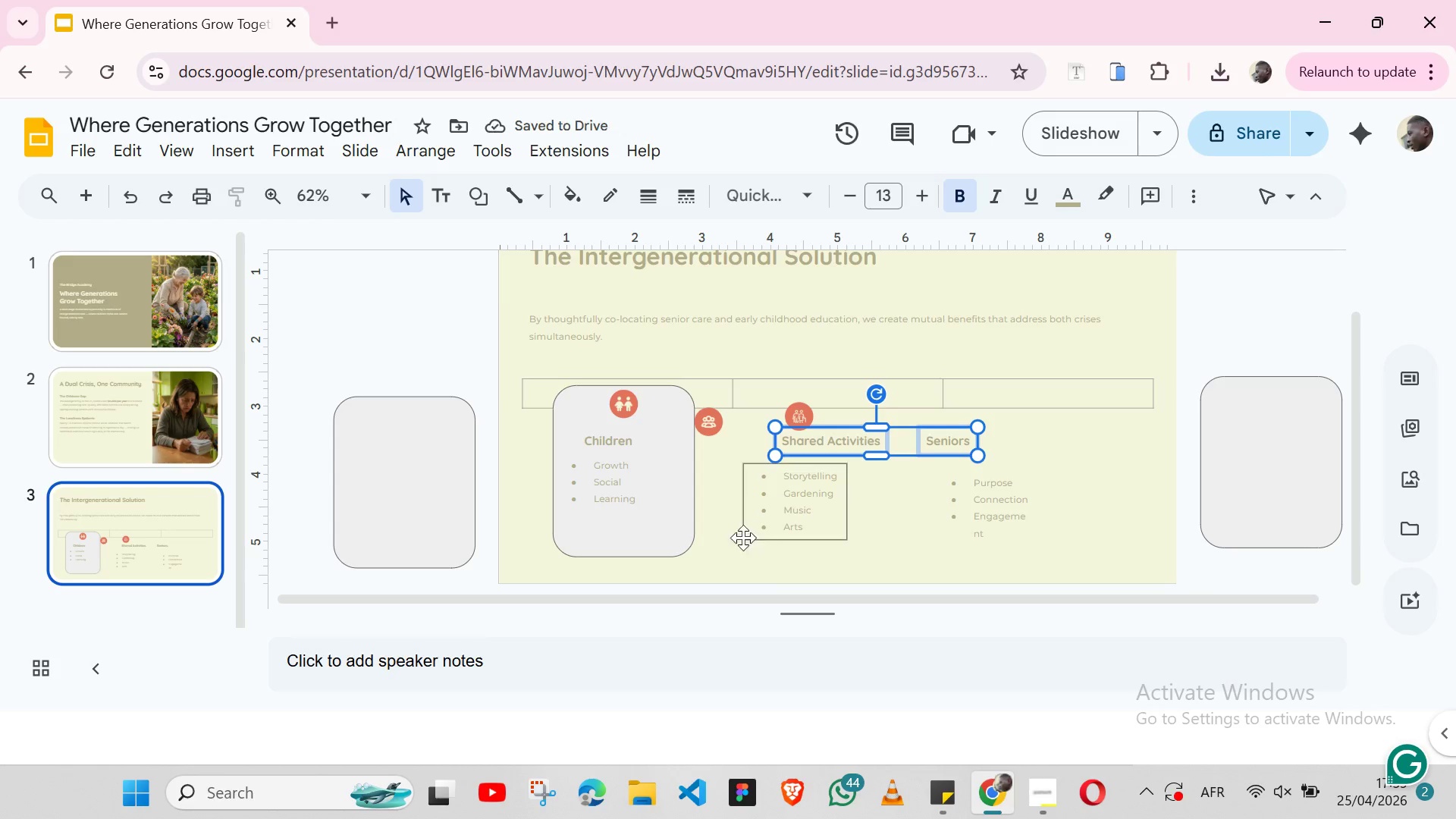 
left_click([726, 553])
 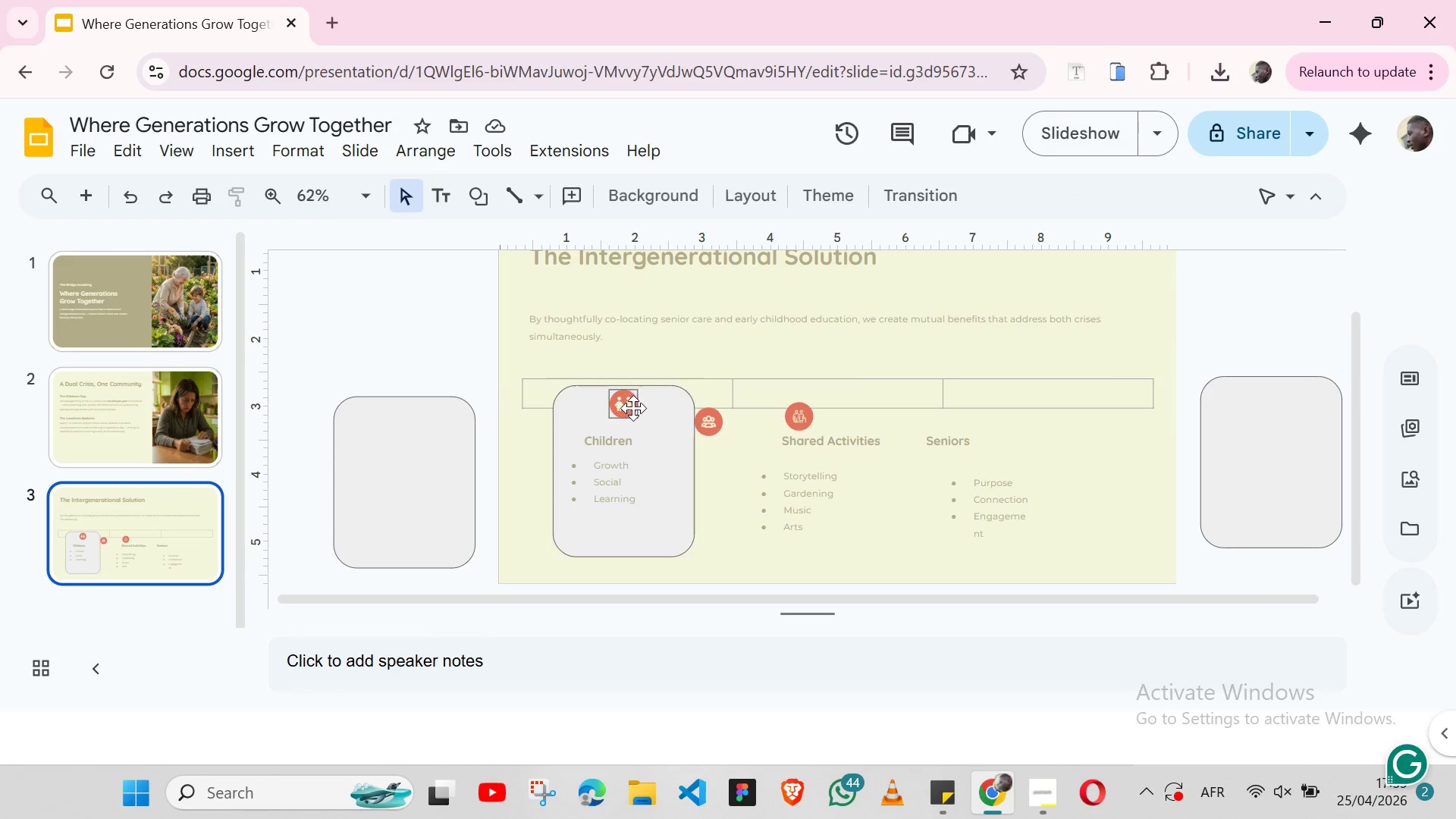 
left_click([632, 408])
 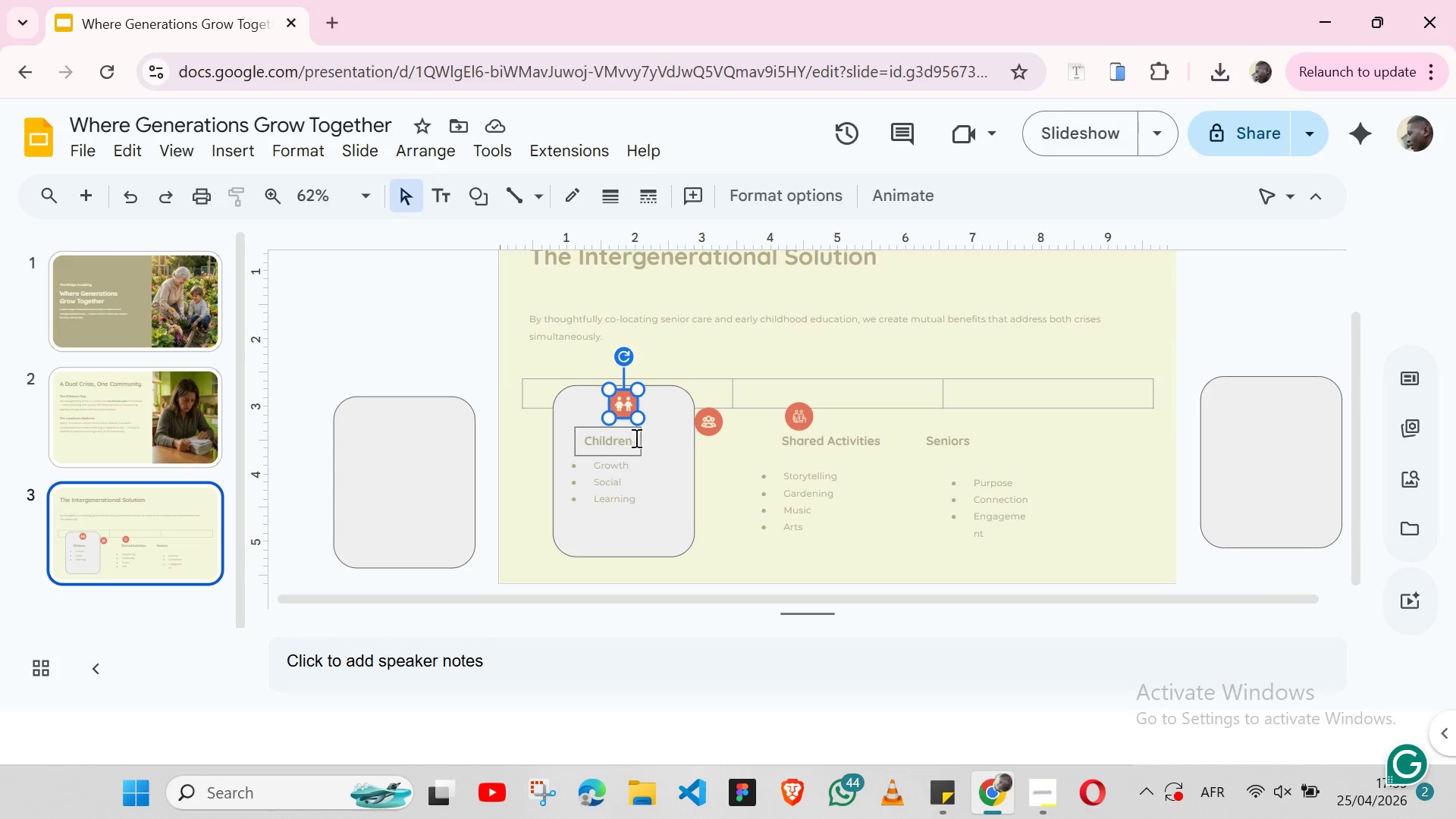 
left_click([639, 438])
 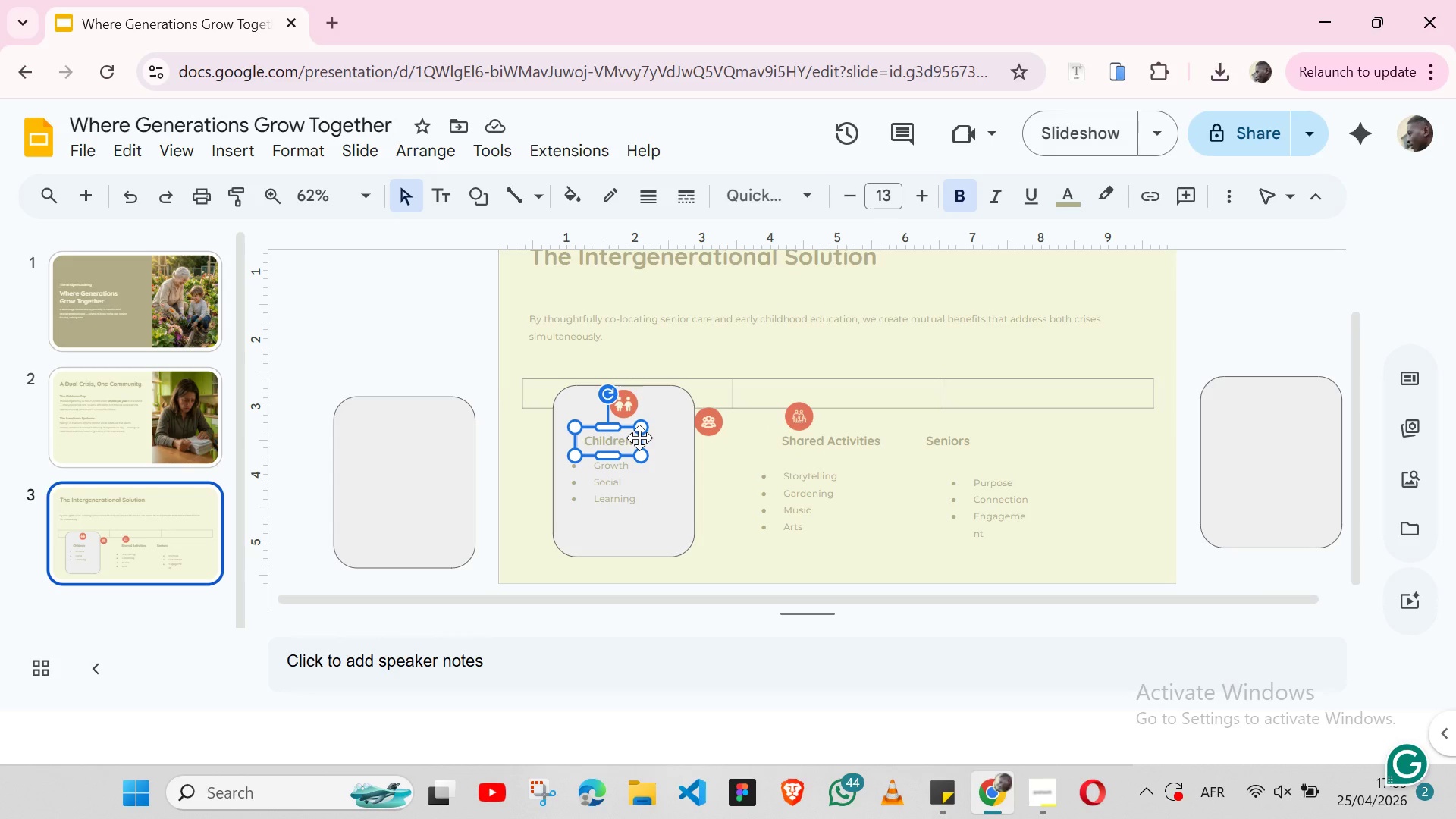 
hold_key(key=ShiftLeft, duration=1.53)
left_click([581, 542])
 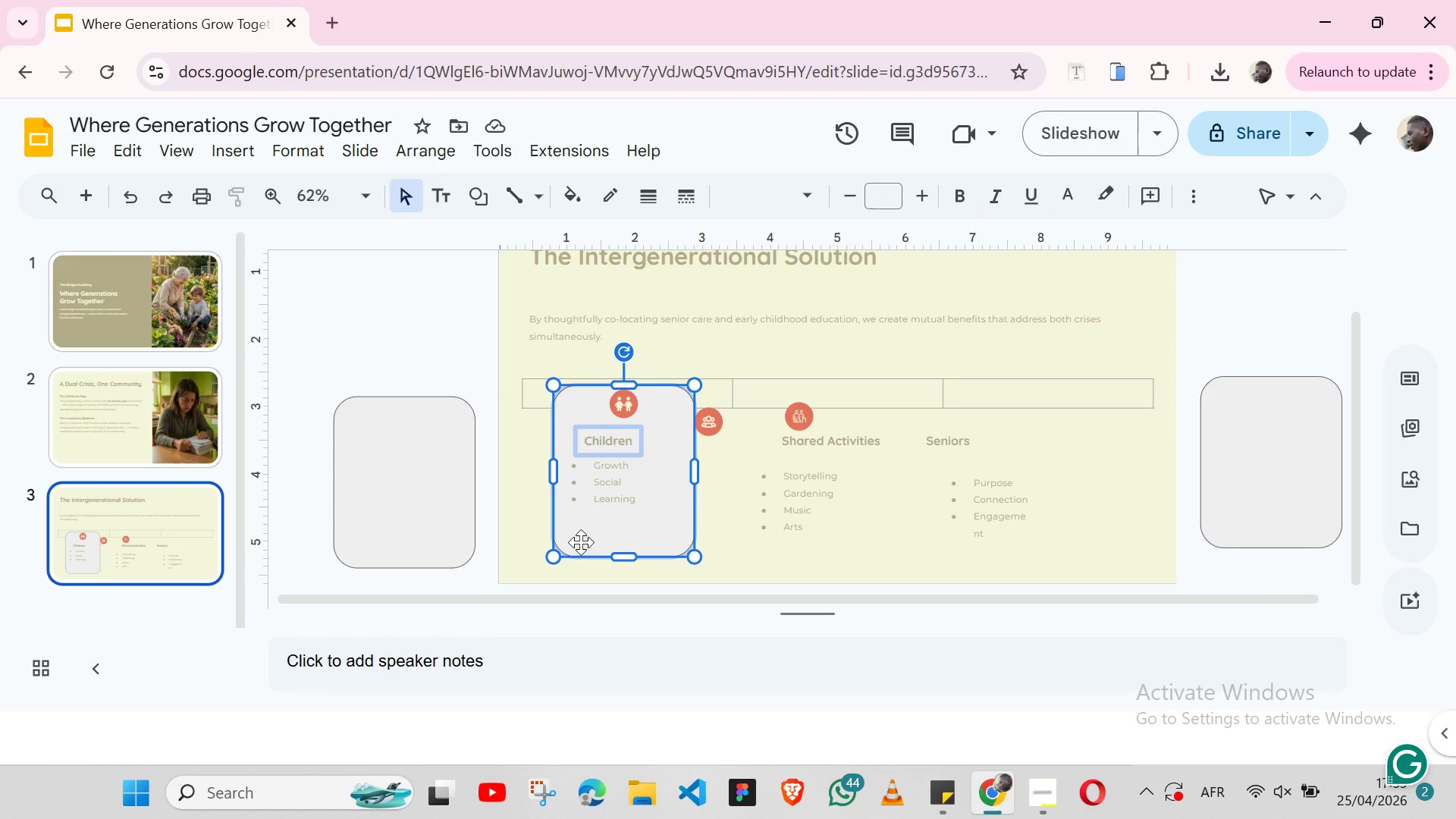 
key(Shift+ShiftLeft)
 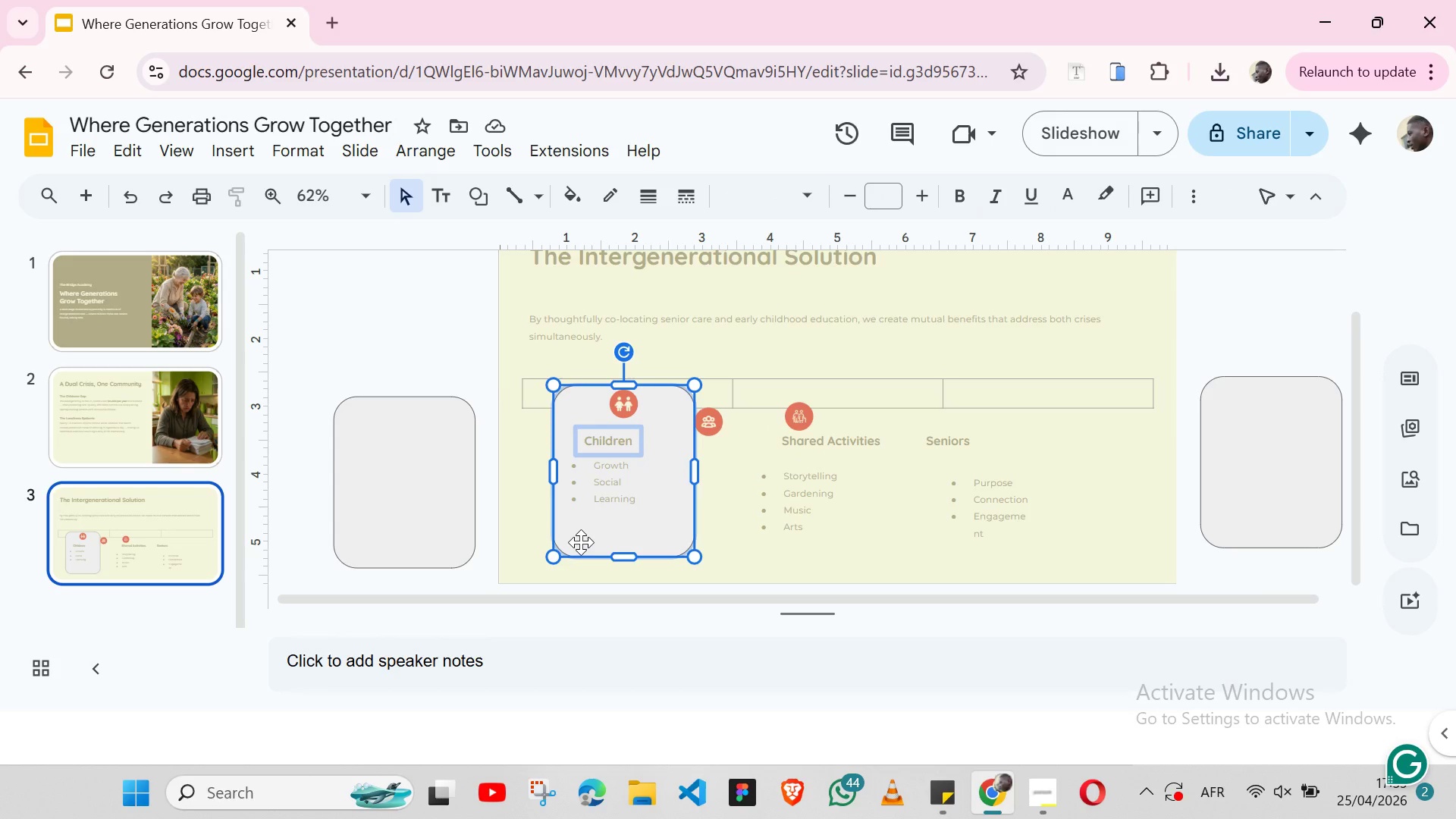 
key(Shift+ShiftLeft)
 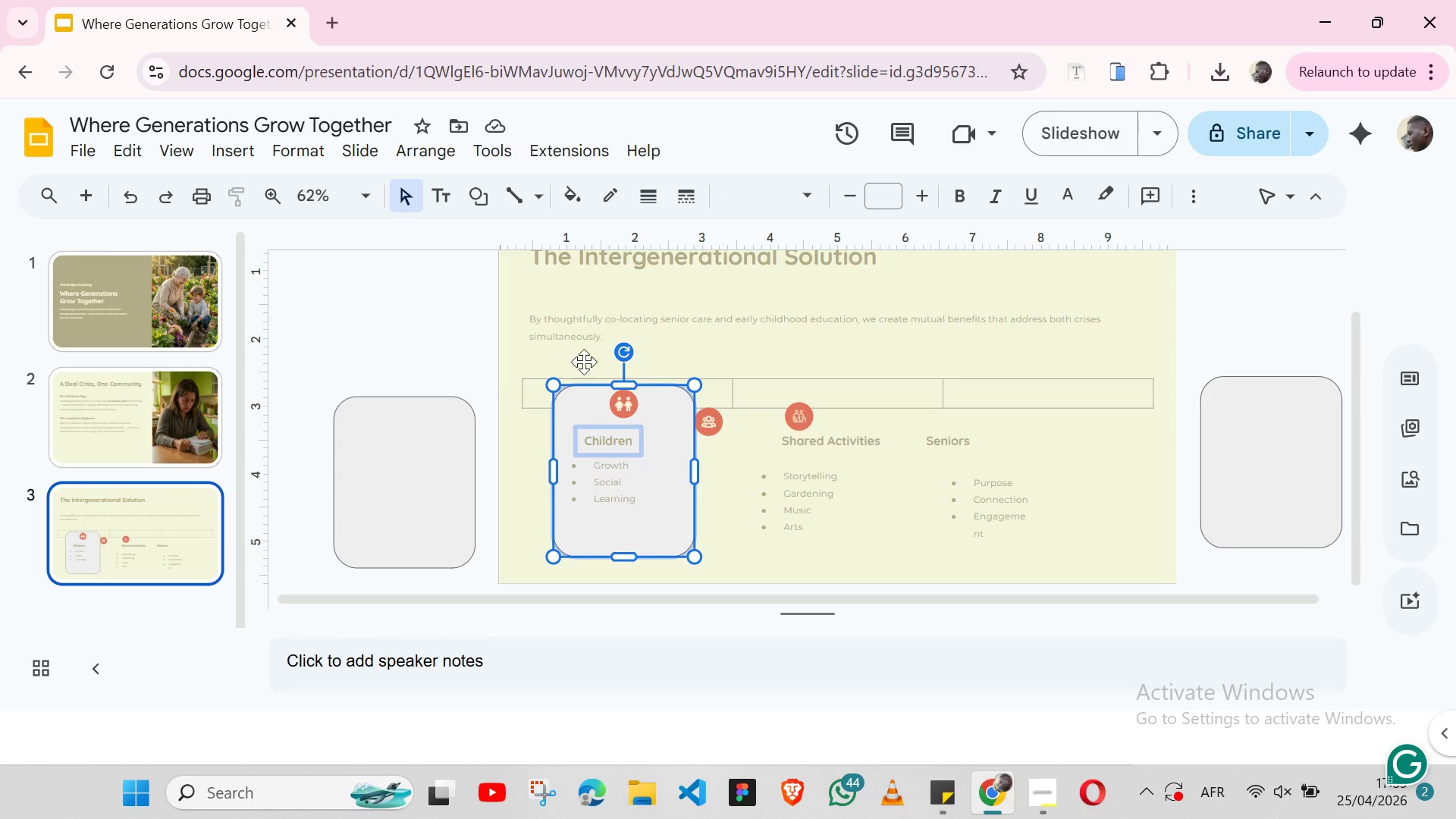 
key(Shift+ShiftLeft)
 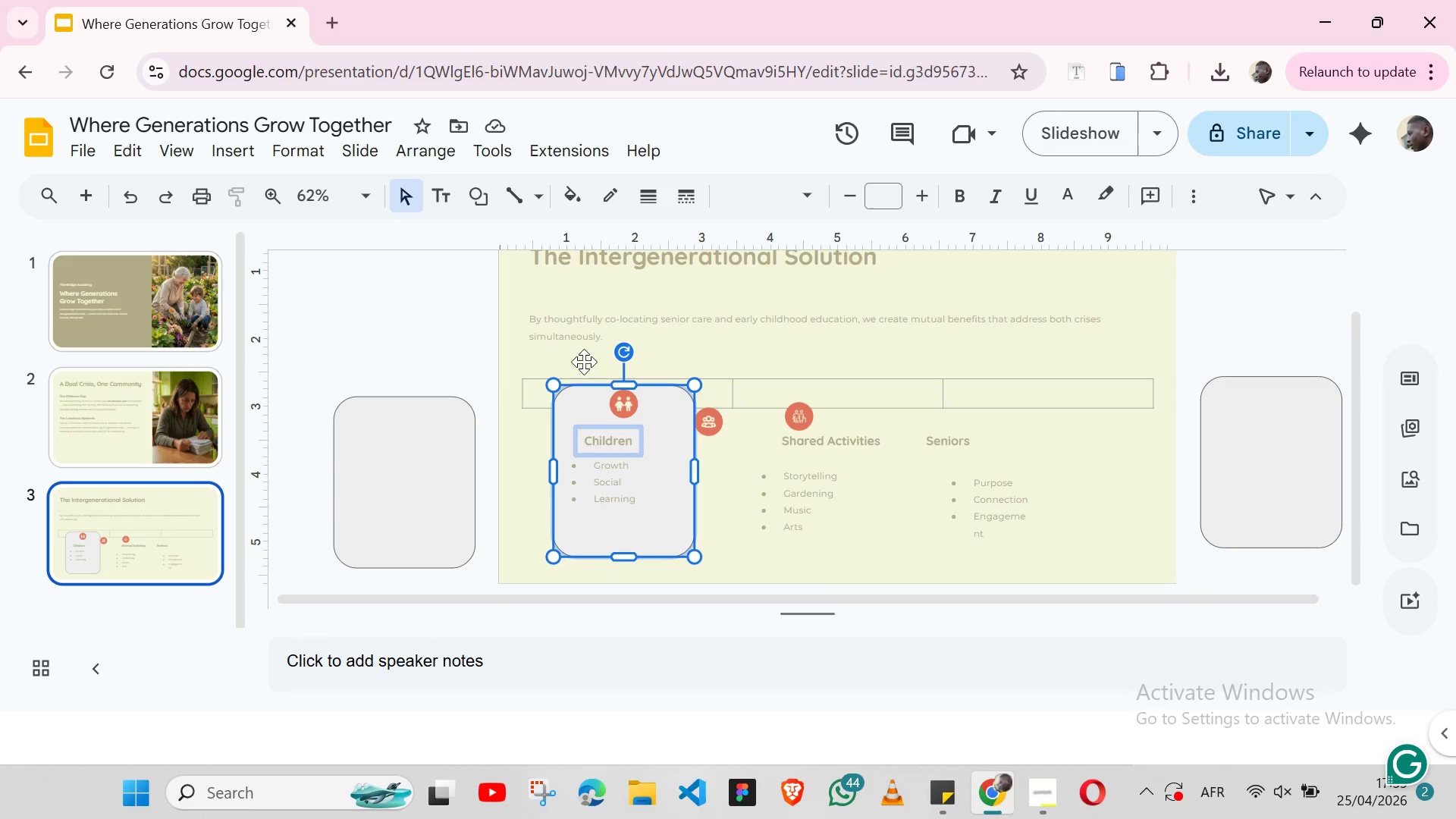 
key(Shift+ShiftLeft)
 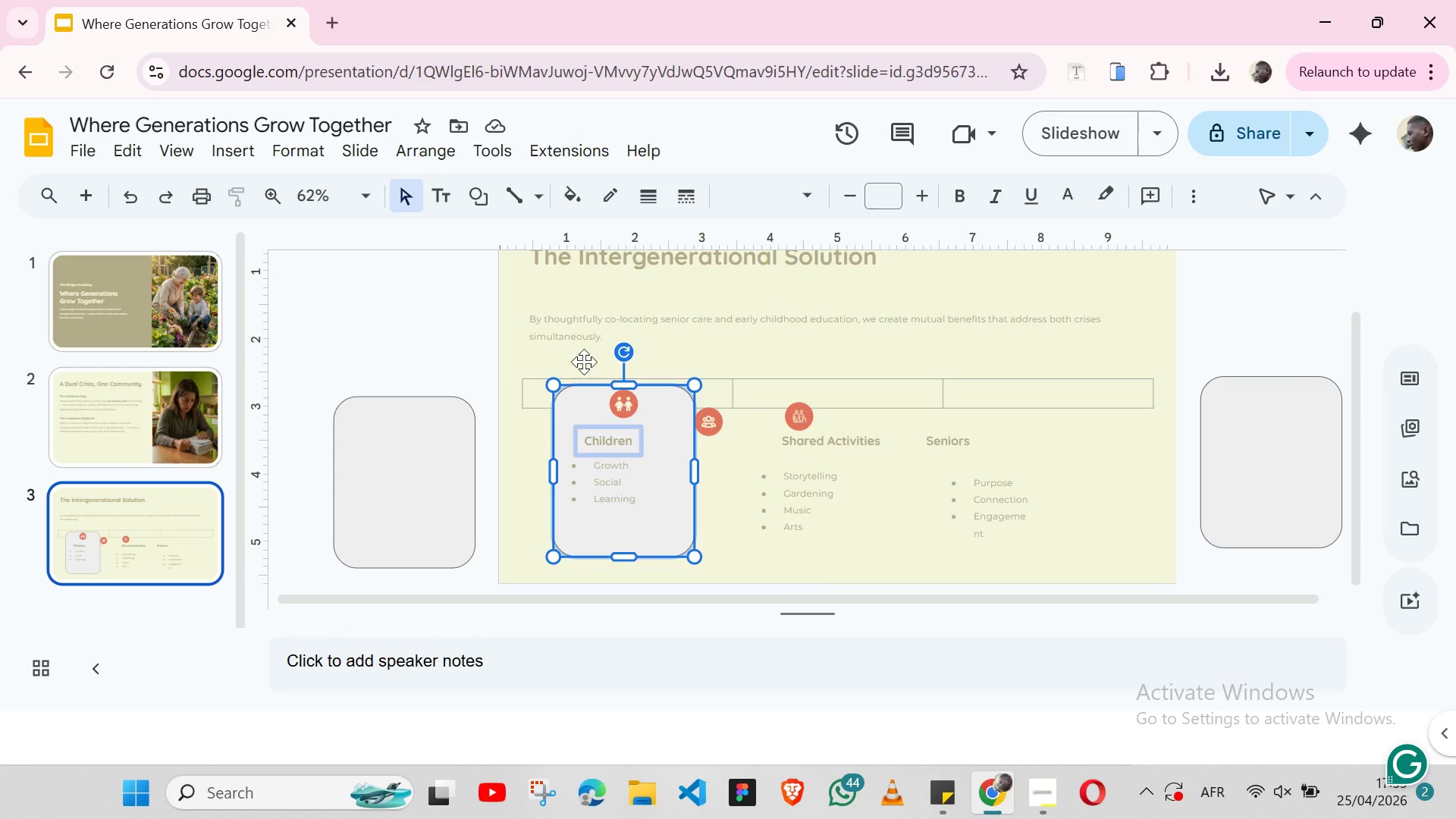 
key(Shift+ShiftLeft)
 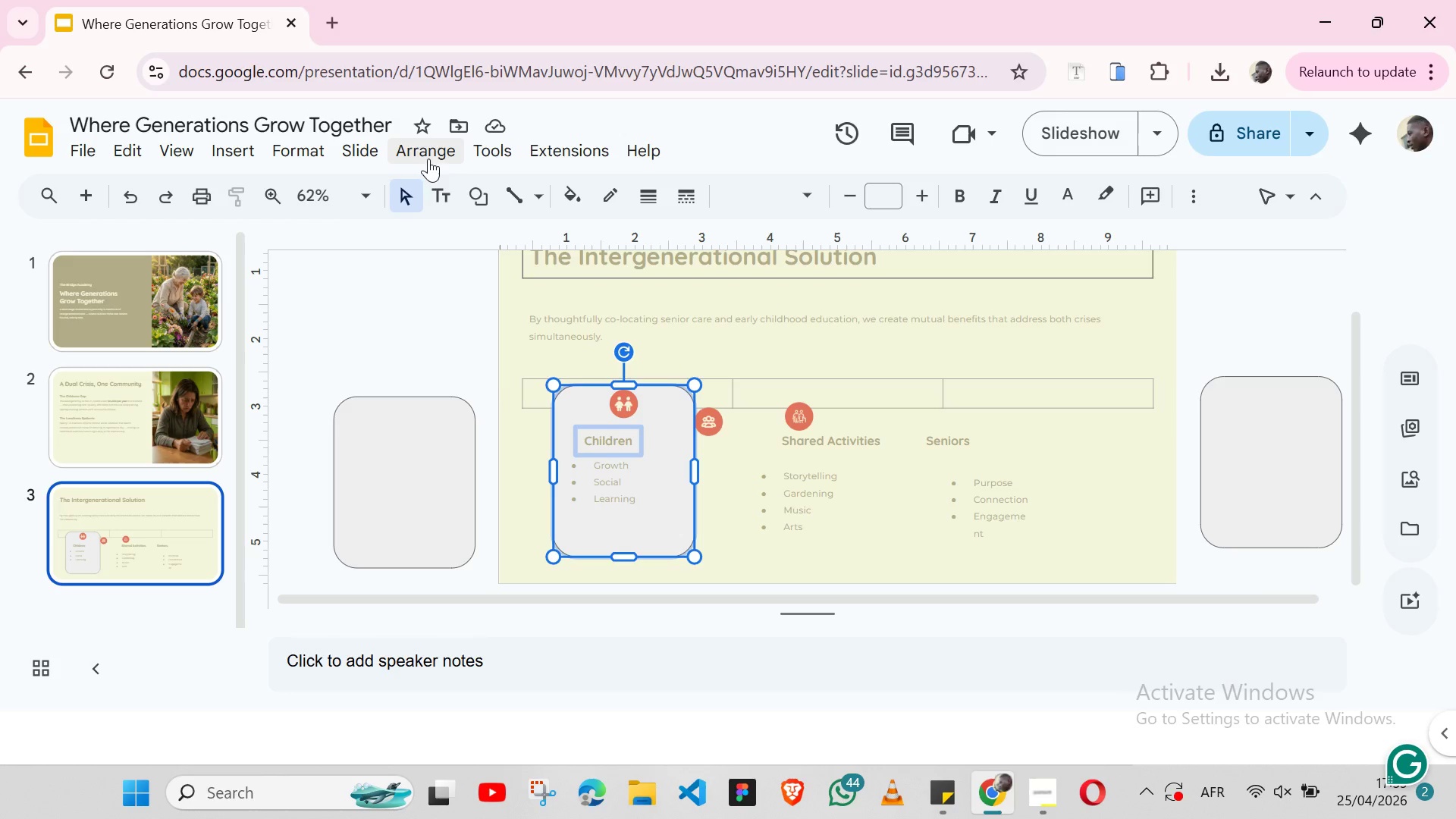 
left_click([428, 158])
 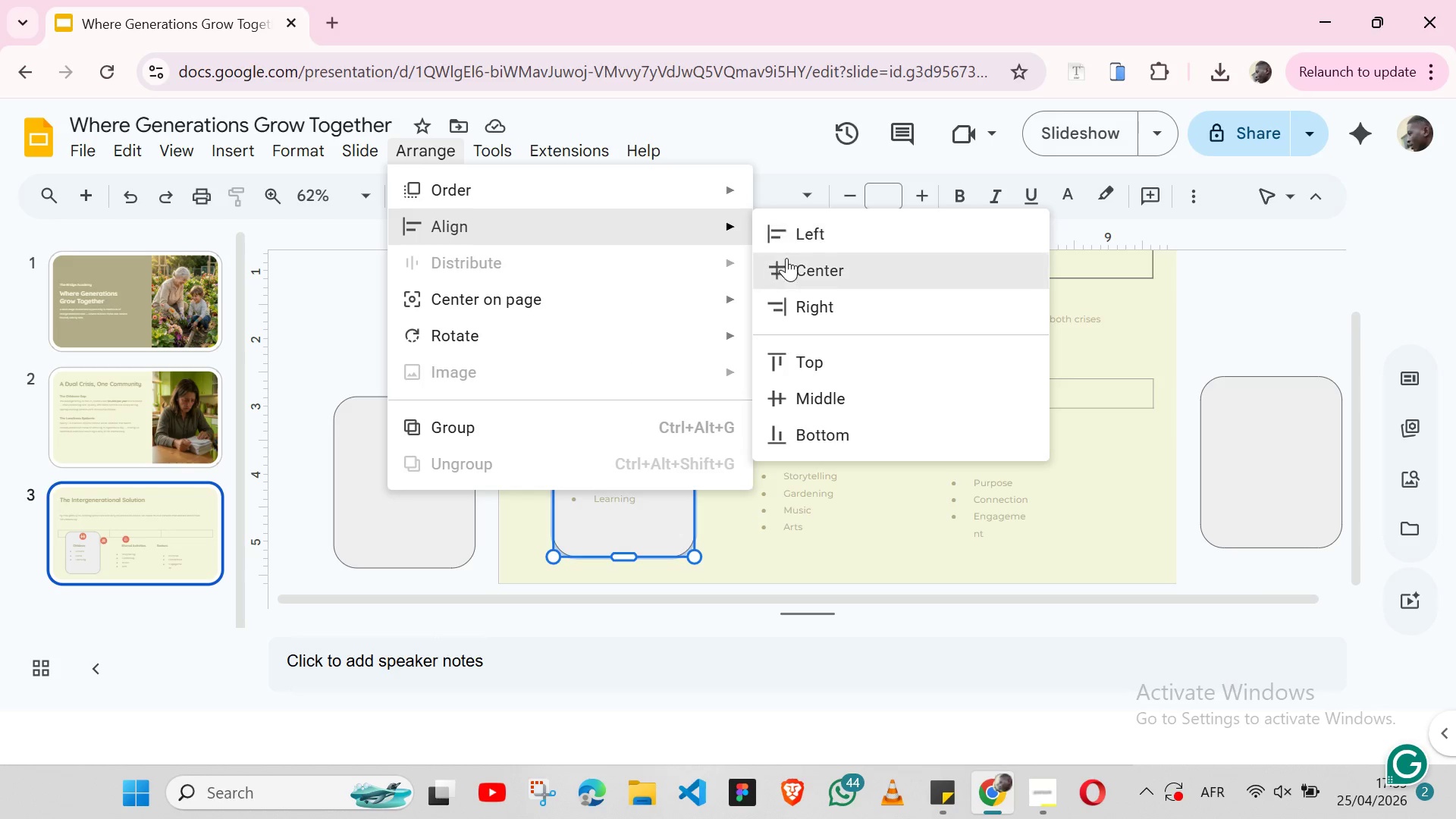 
left_click([787, 259])
 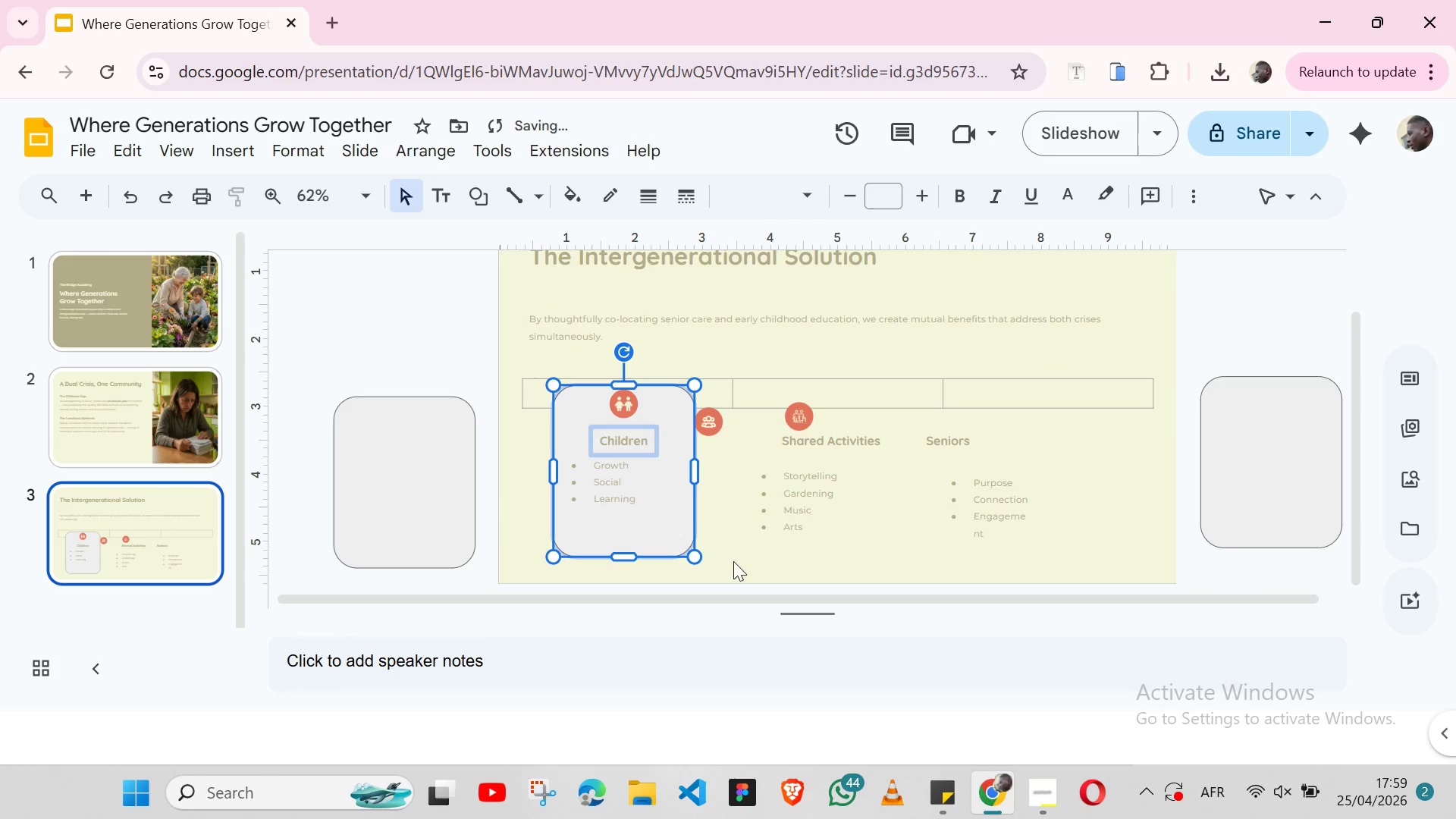 
left_click([732, 563])
 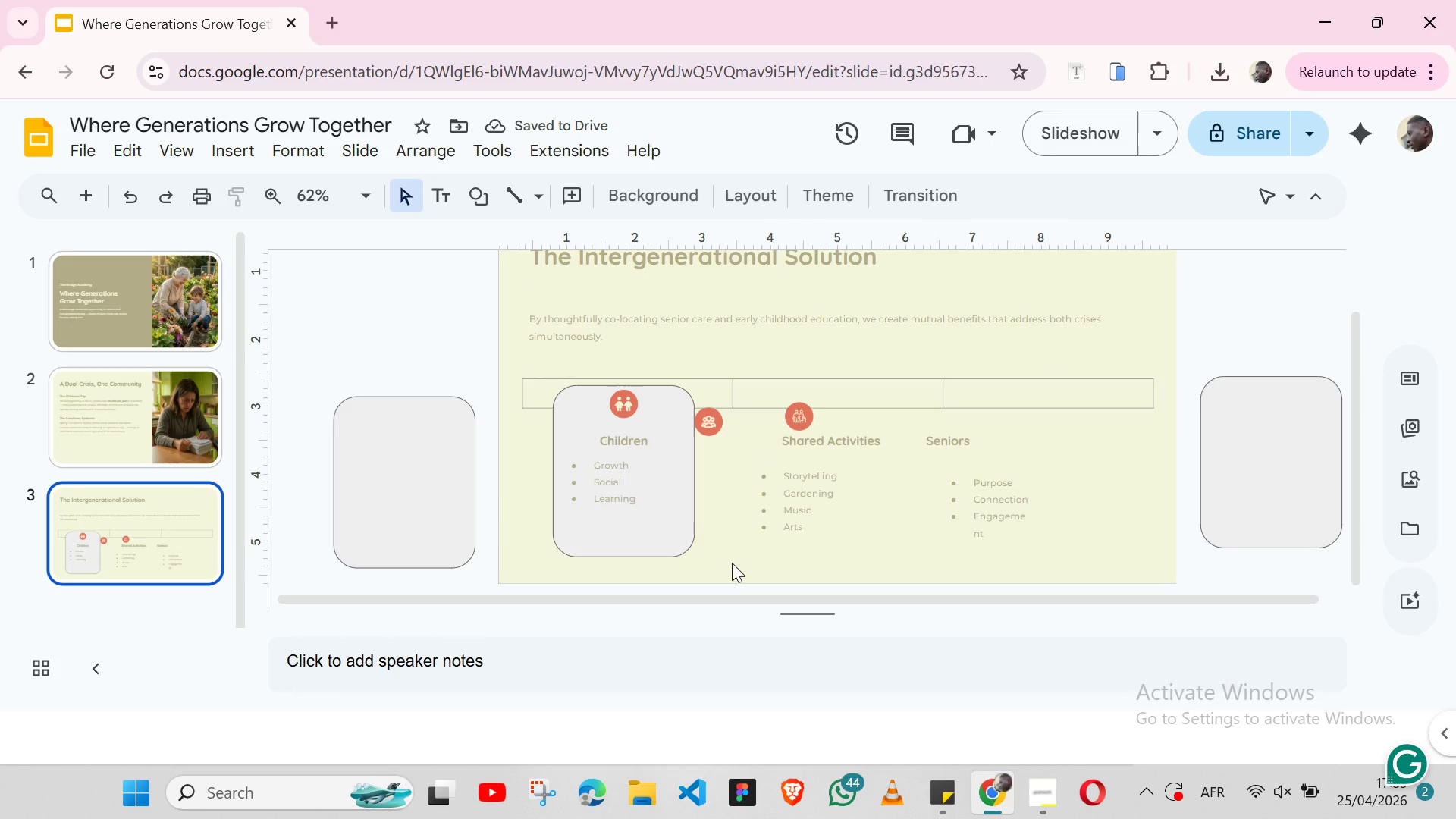 
mouse_move([723, 560])
 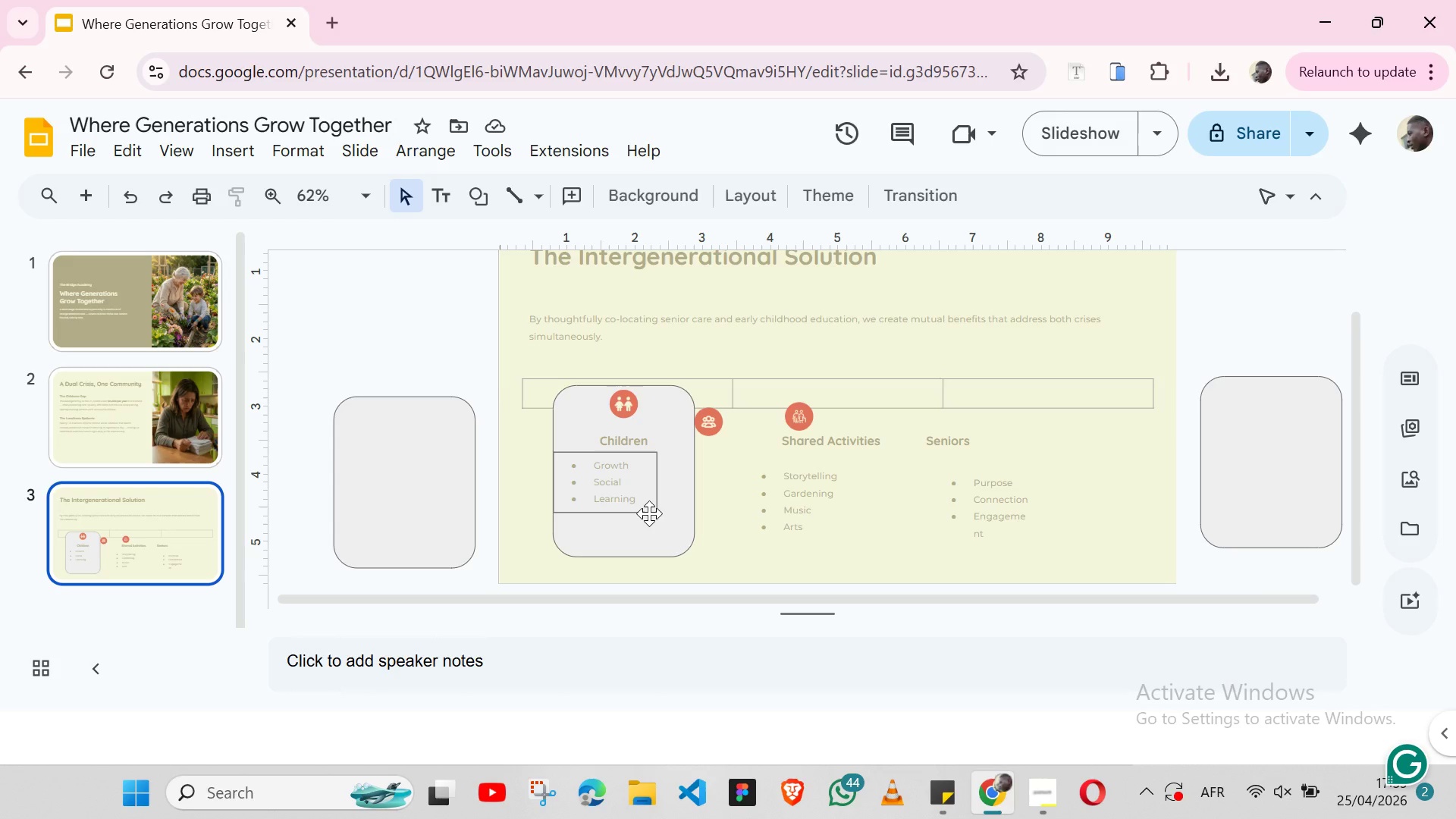 
wait(5.29)
 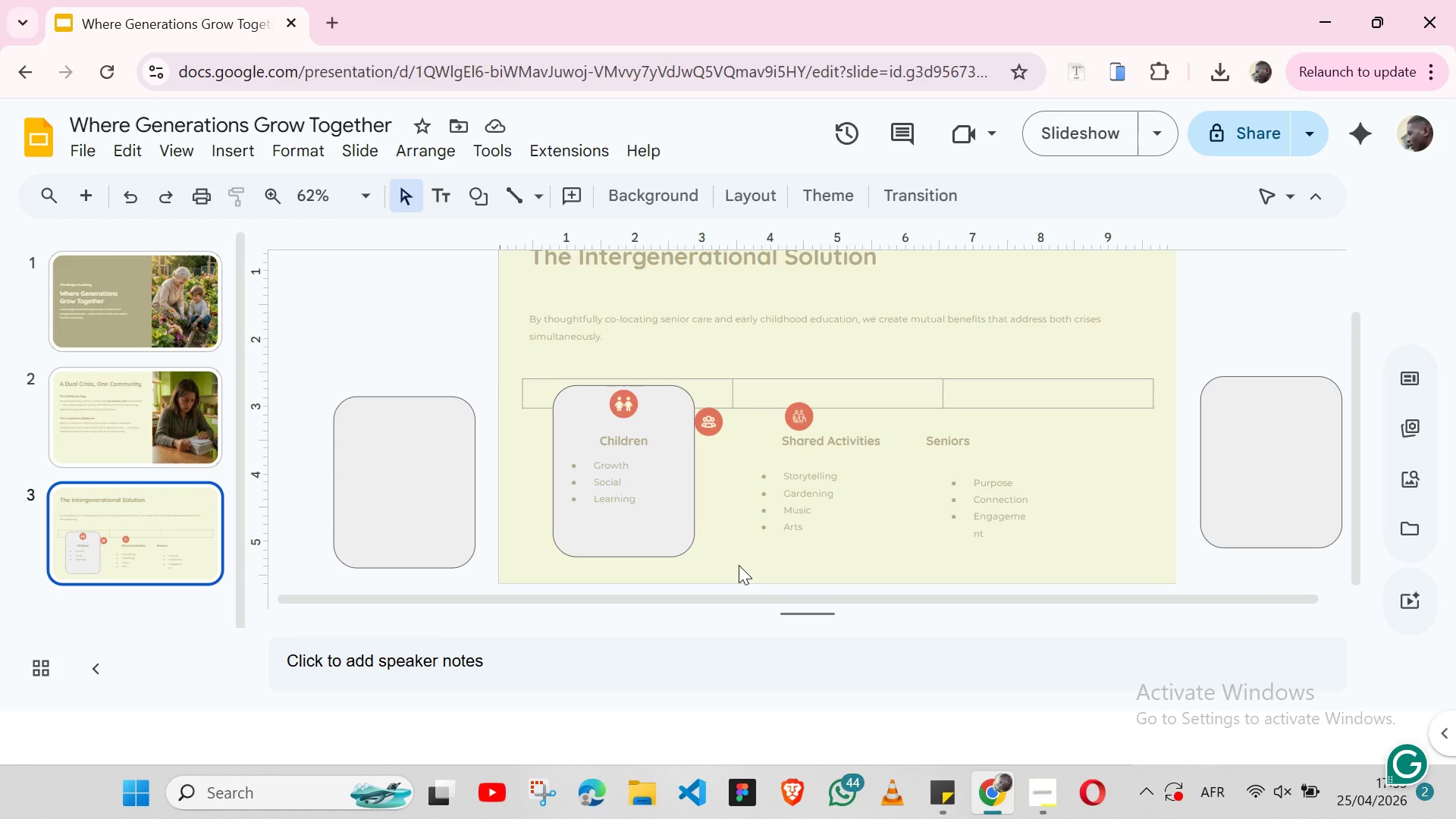 
left_click([649, 513])
 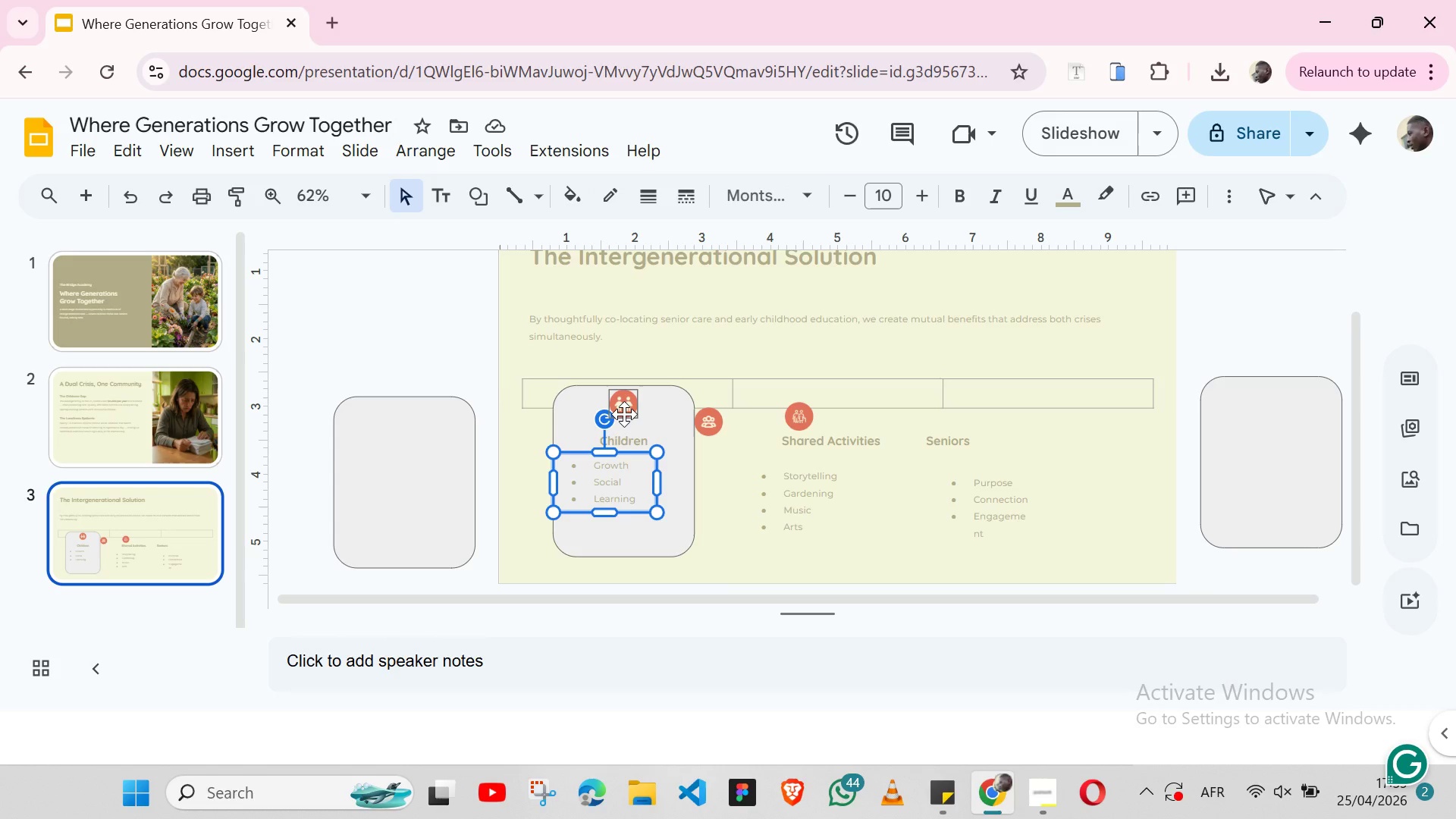 
left_click([624, 414])
 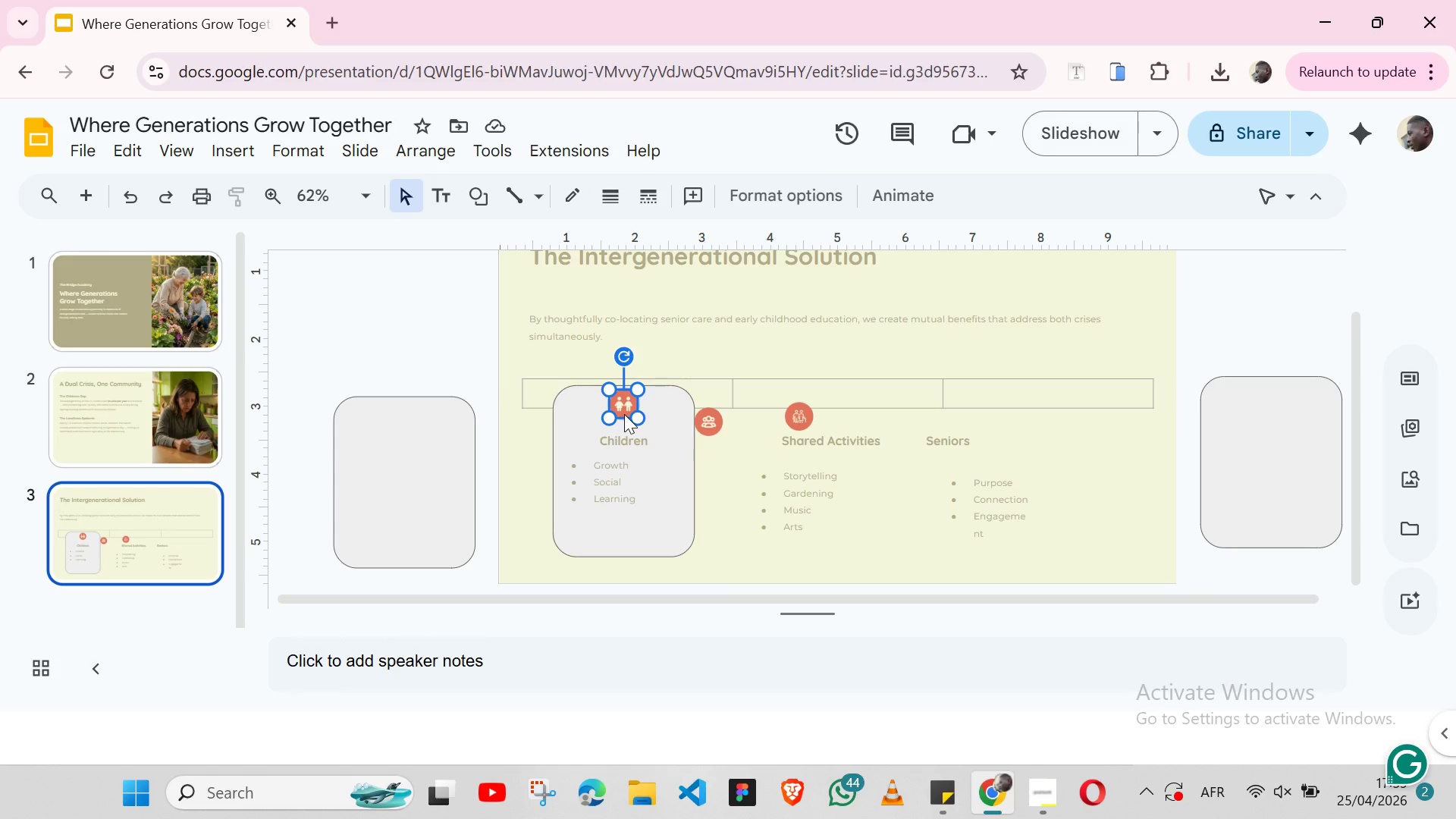 
hold_key(key=ShiftLeft, duration=1.51)
left_click([623, 438])
 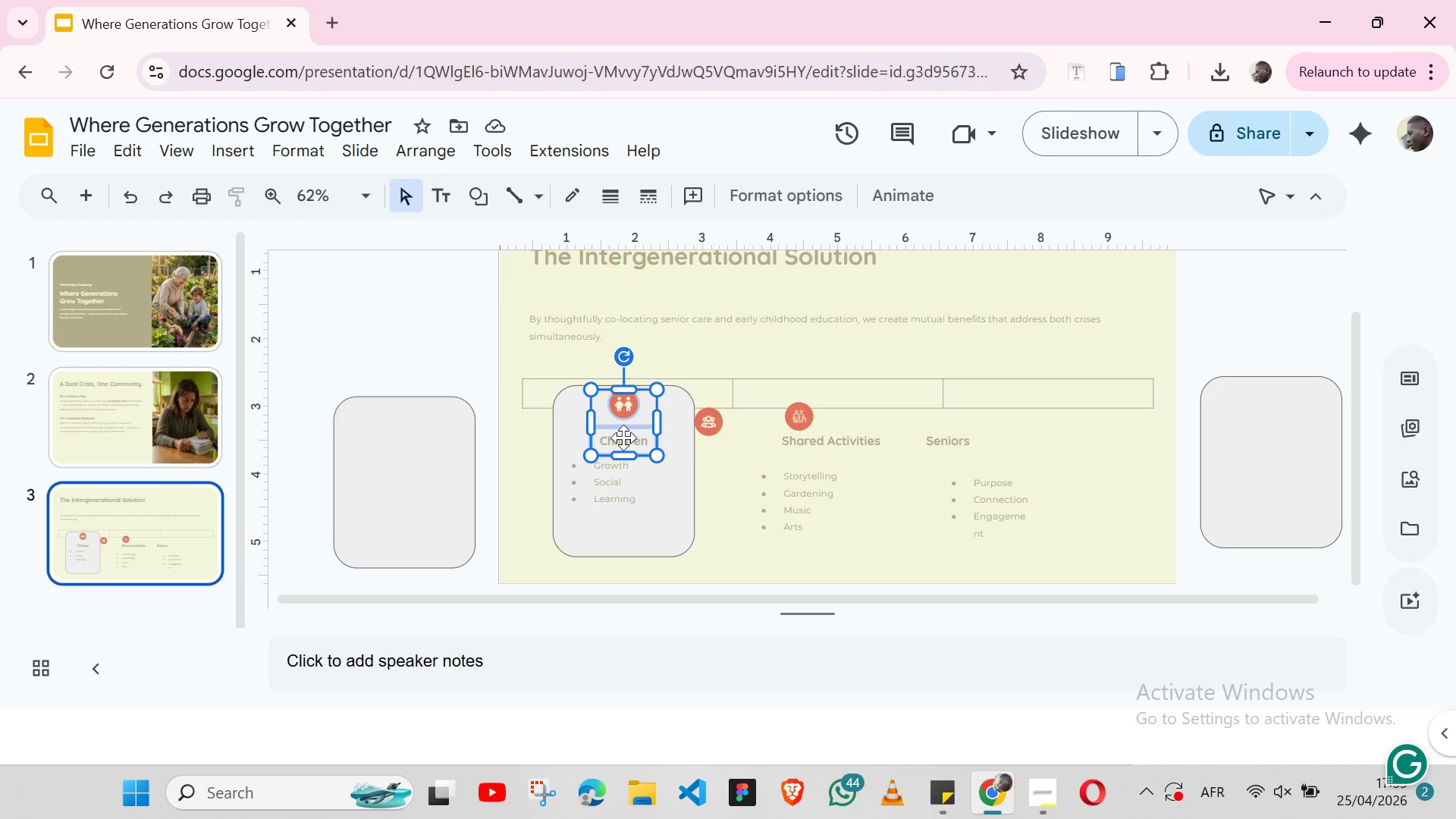 
hold_key(key=ShiftLeft, duration=0.56)
 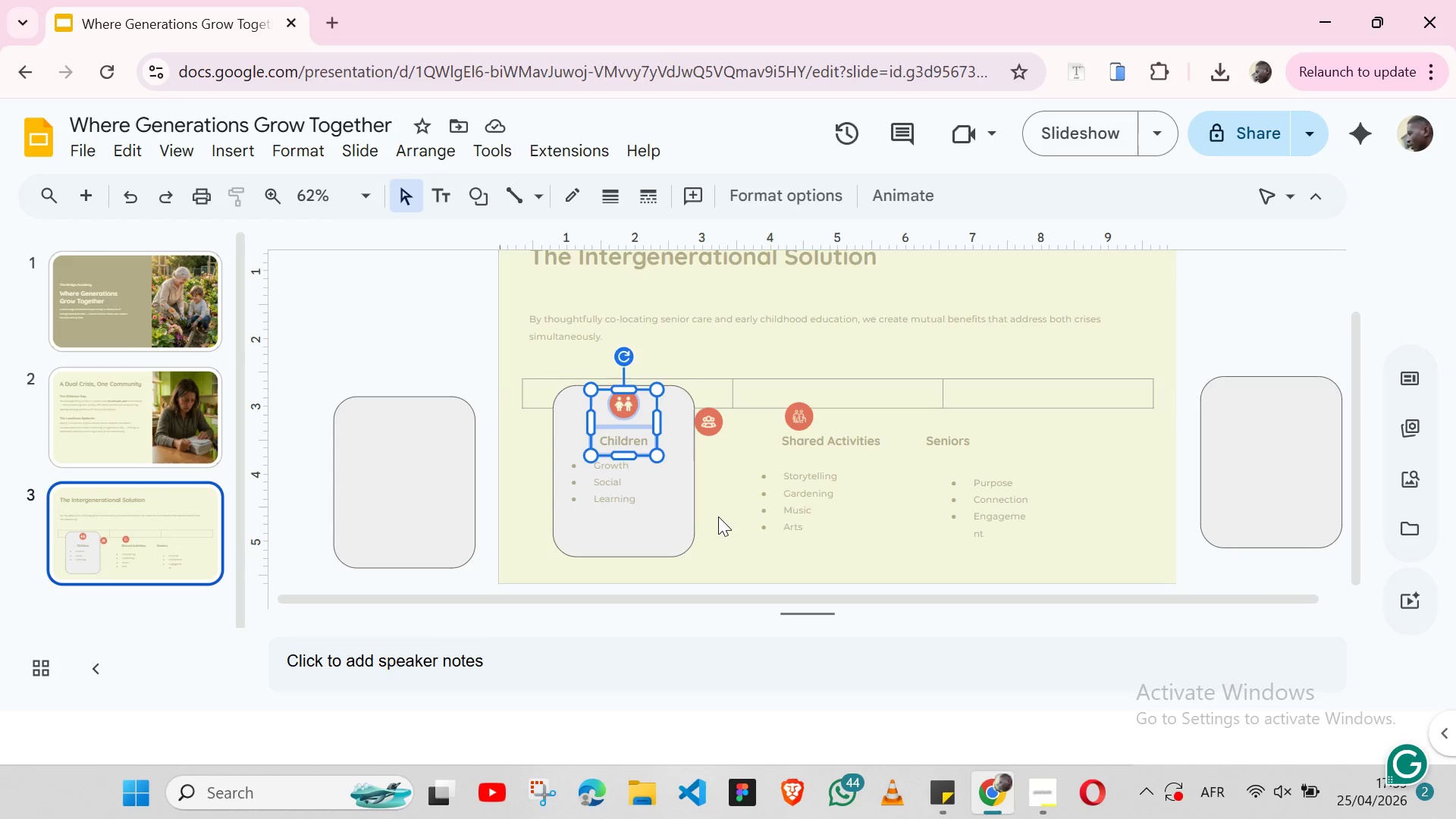 
left_click([718, 516])
 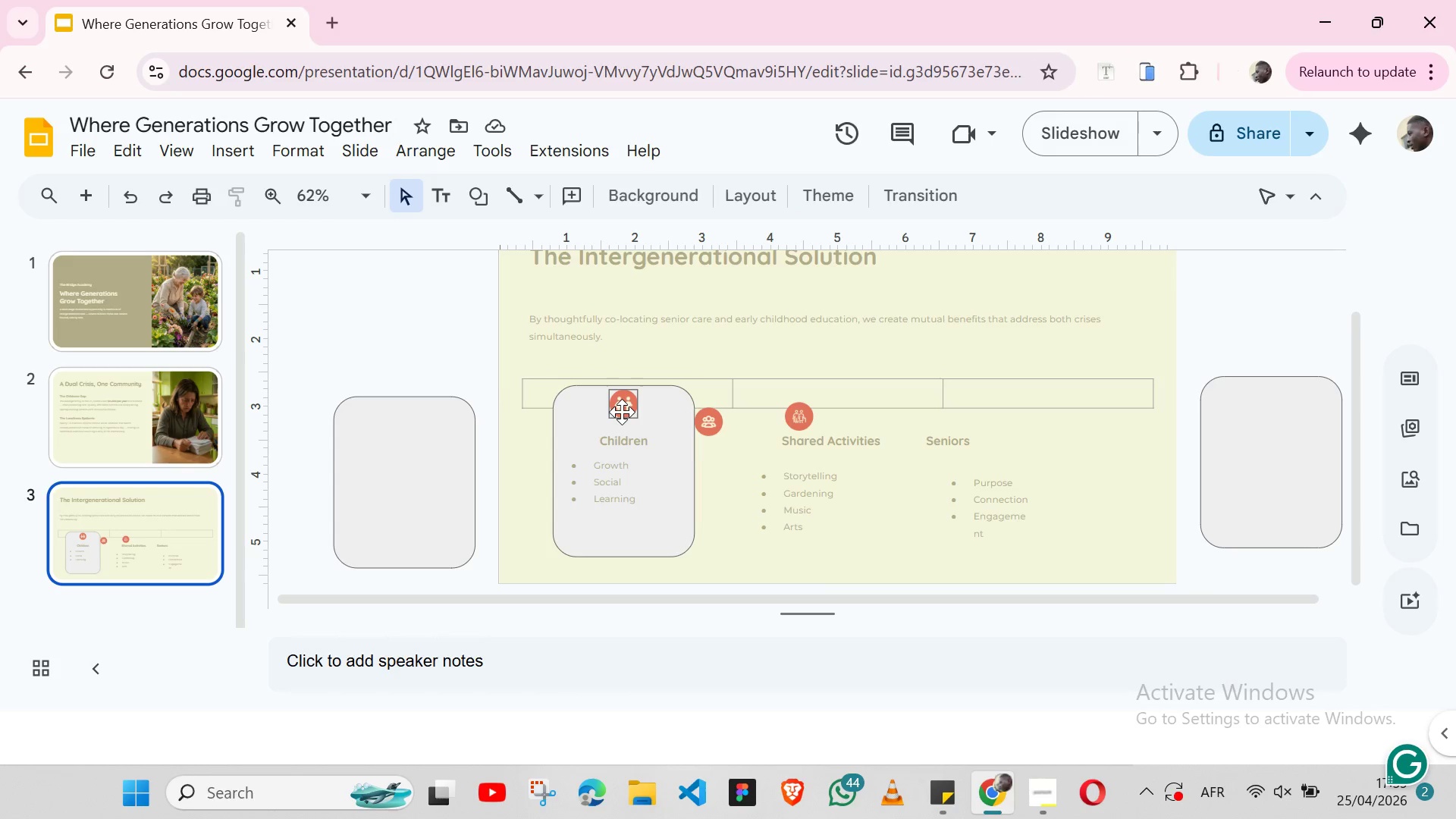 
left_click([622, 412])
 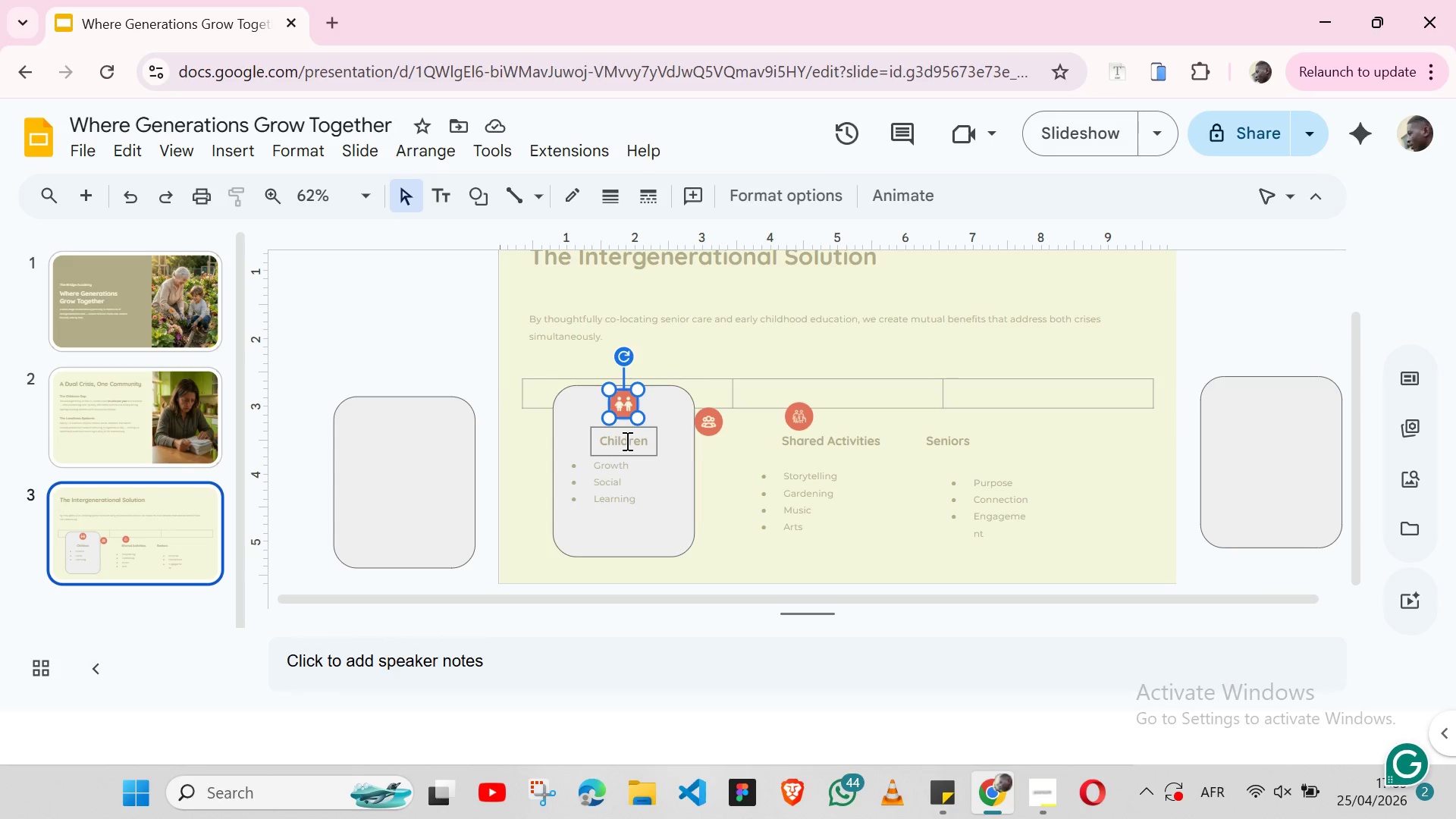 
hold_key(key=ArrowDown, duration=0.7)
 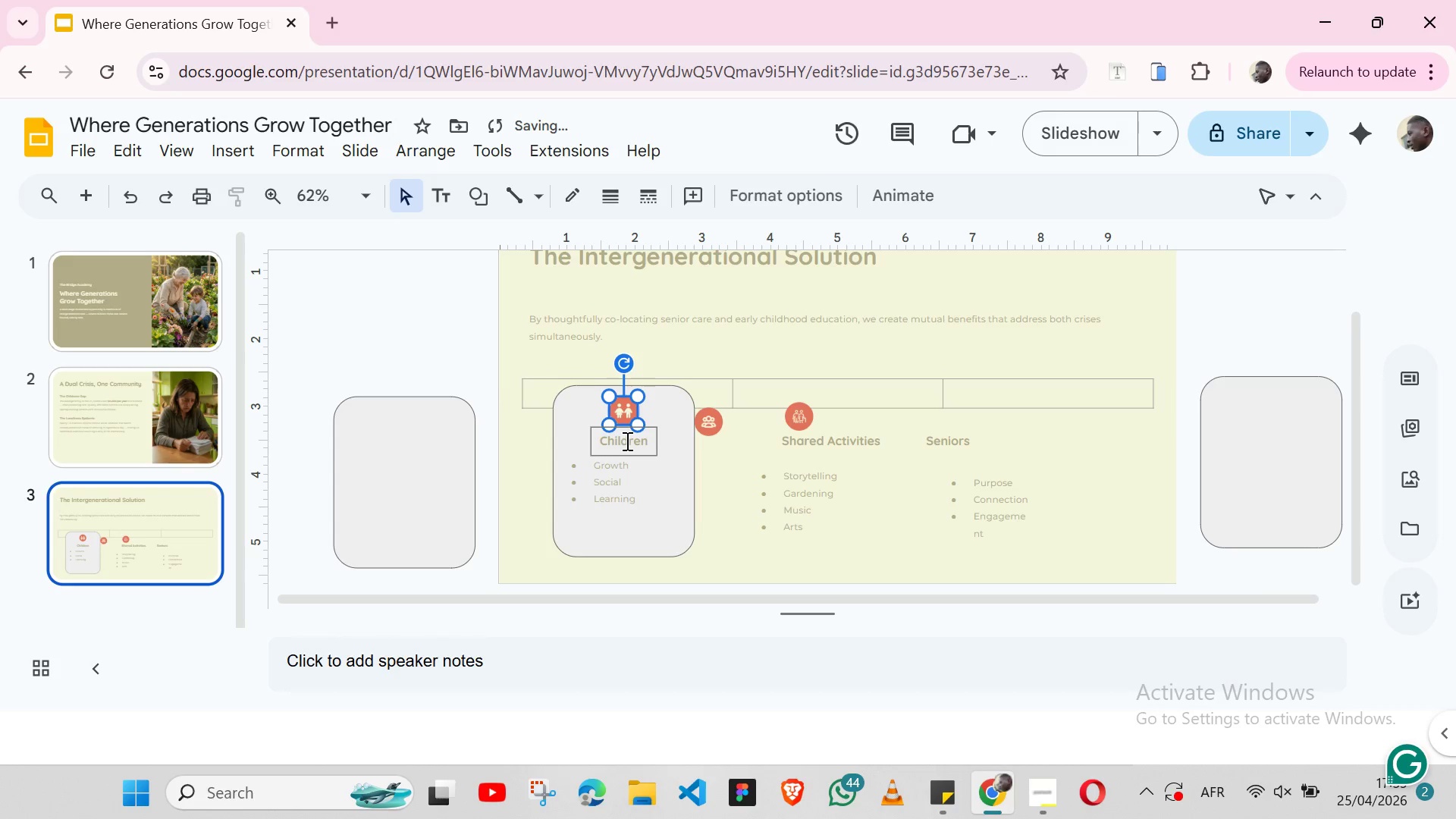 
key(ArrowDown)
 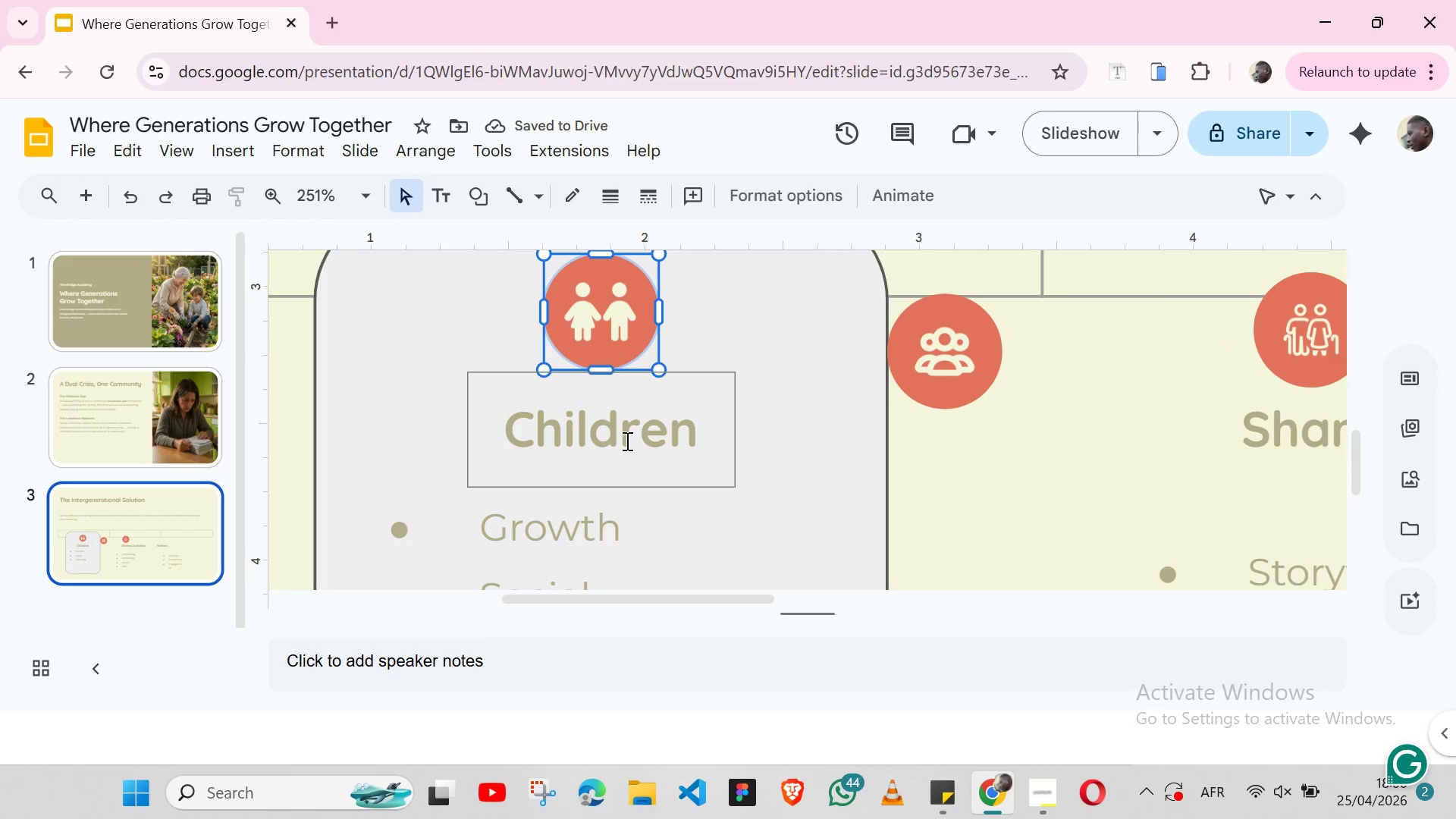 
wait(5.08)
 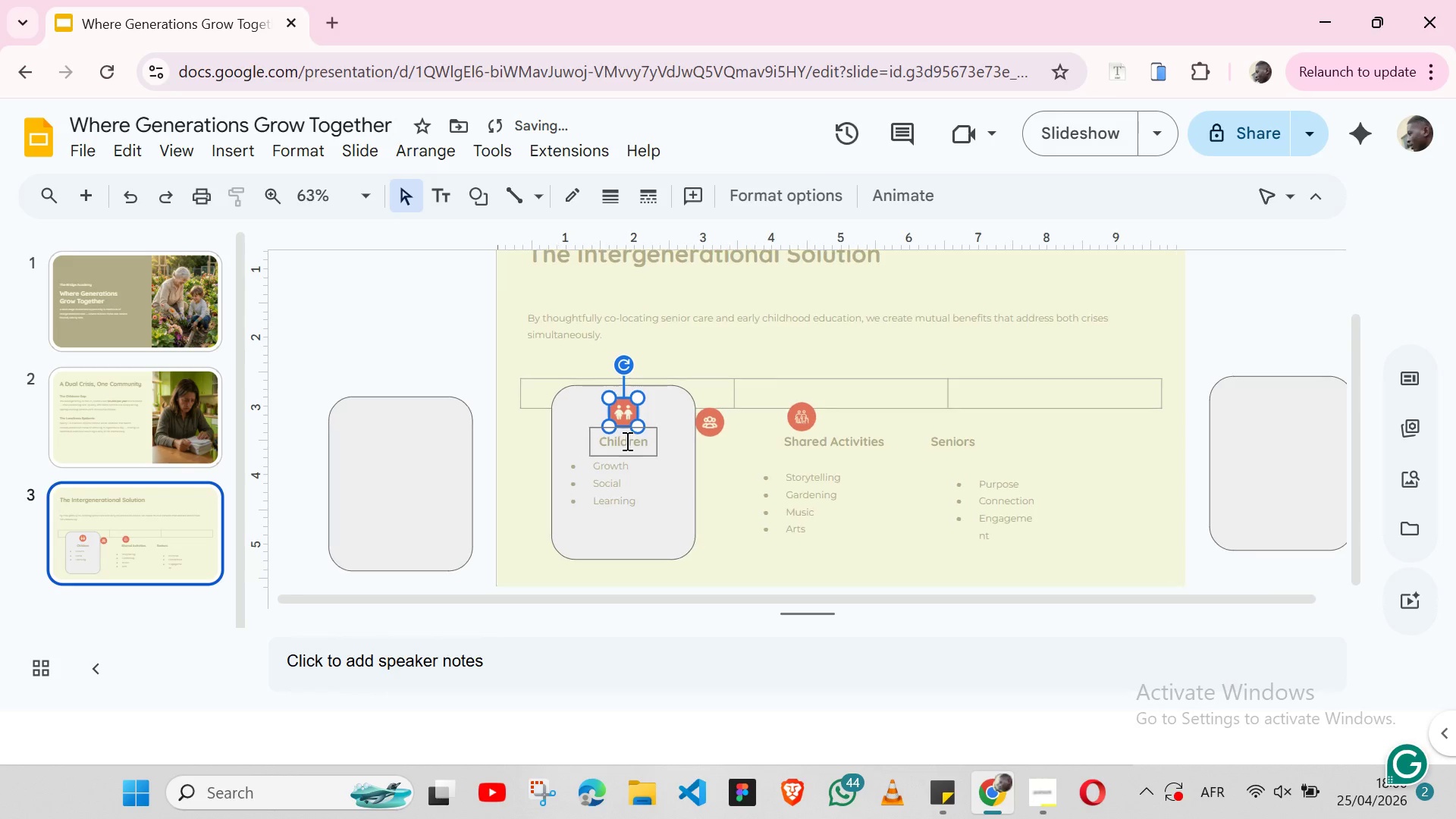 
key(ArrowDown)
 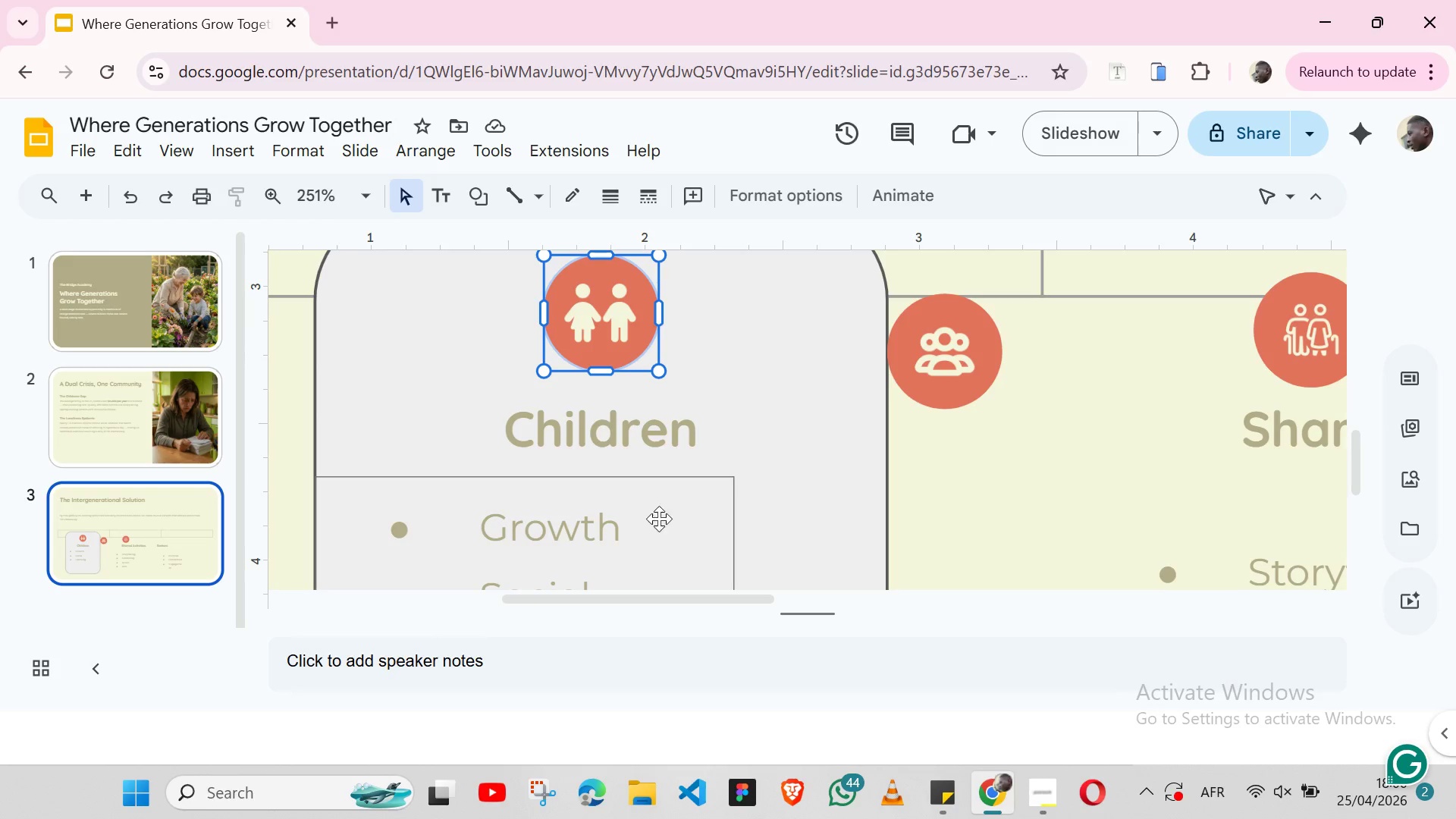 
wait(37.31)
 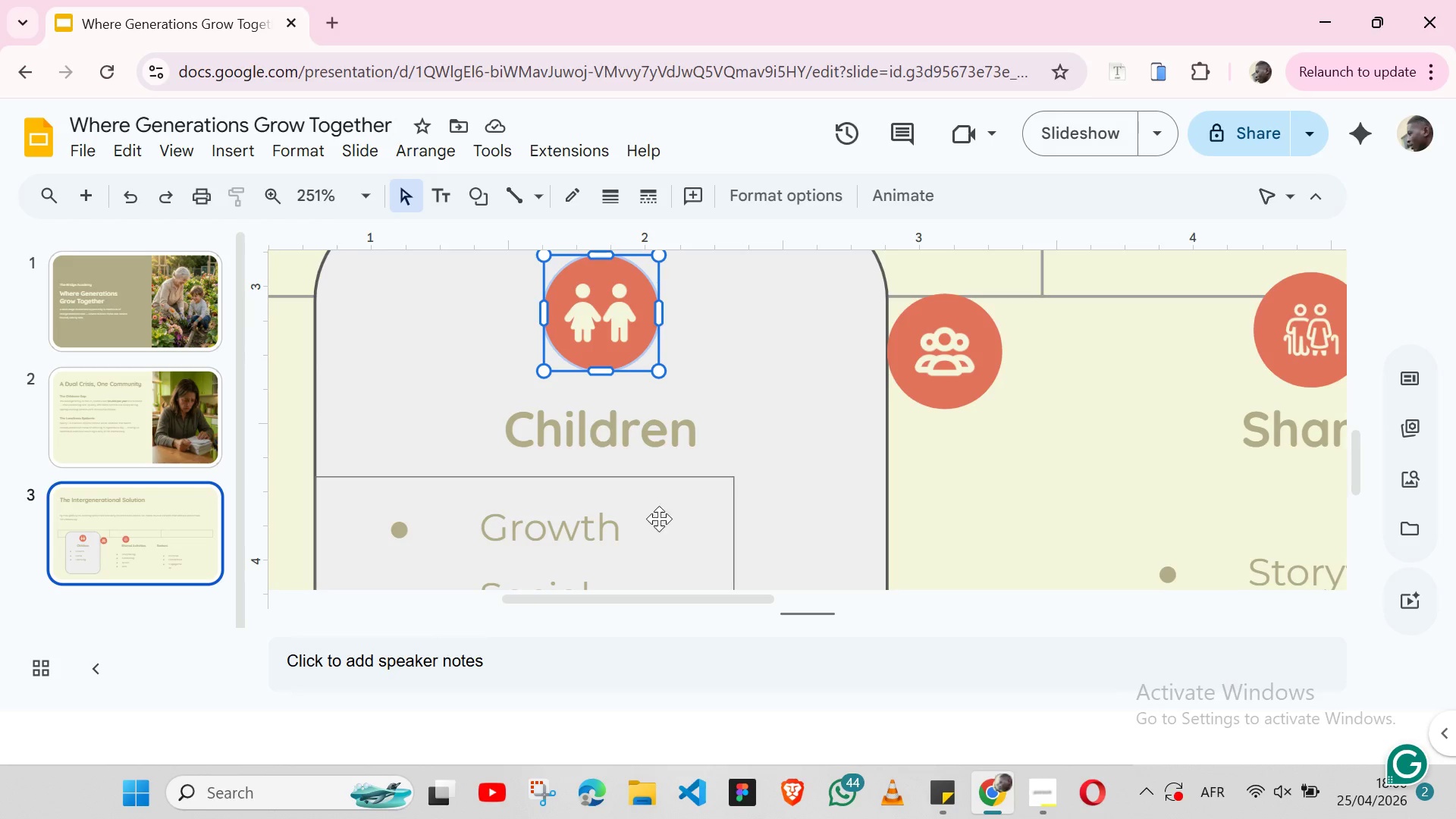 
left_click([883, 464])
 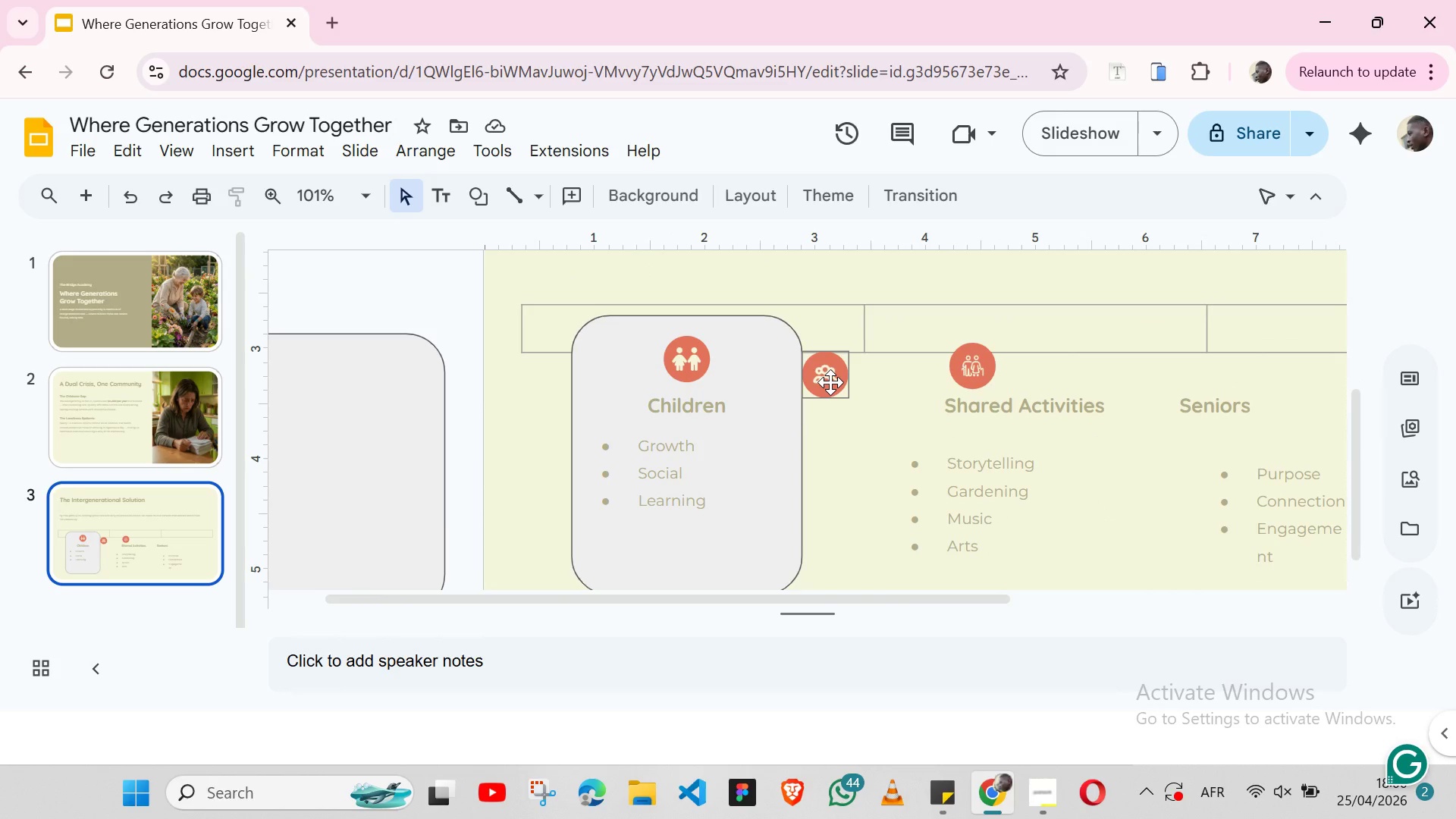 
left_click([830, 382])
 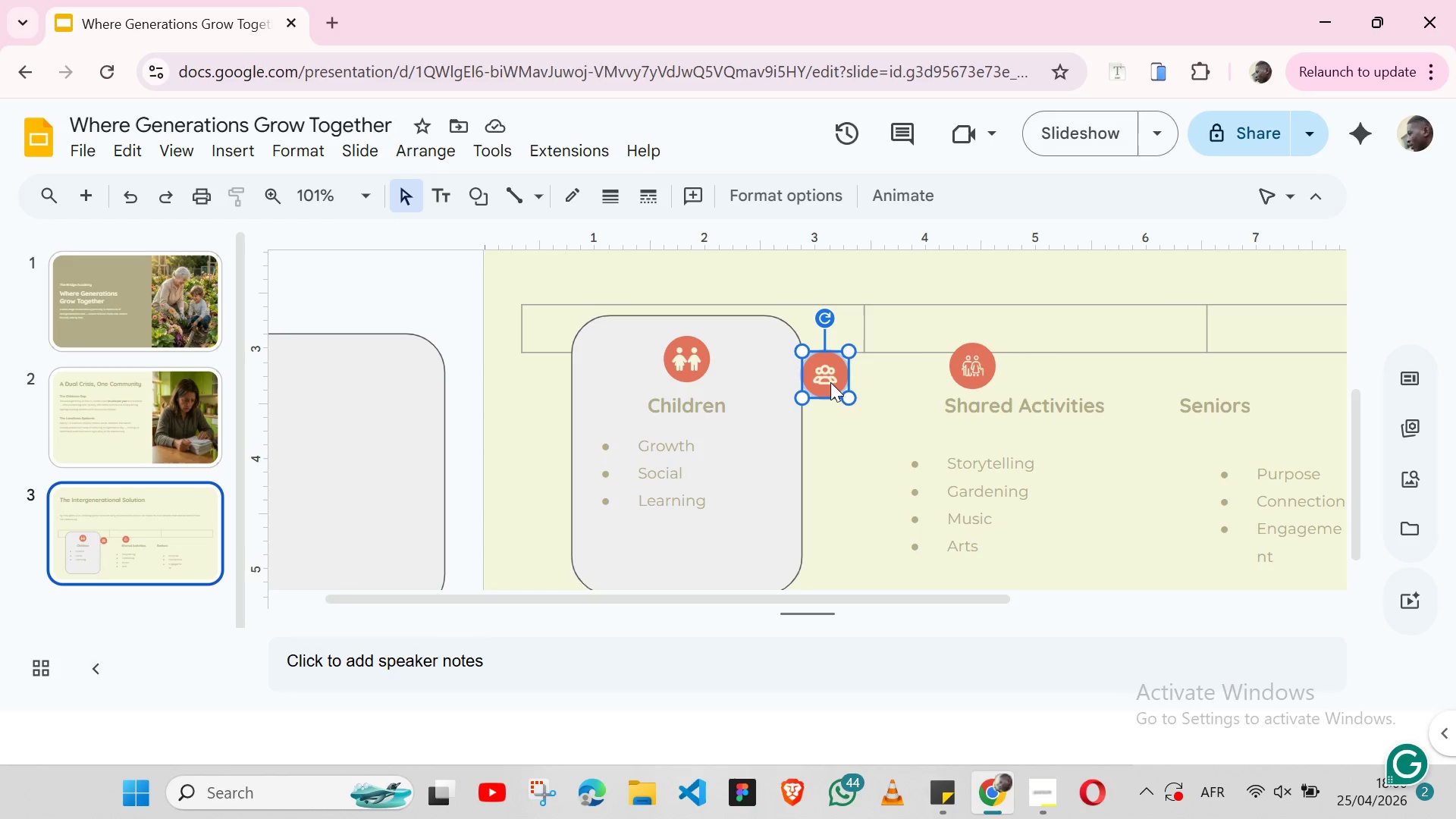 
hold_key(key=ShiftLeft, duration=1.52)
 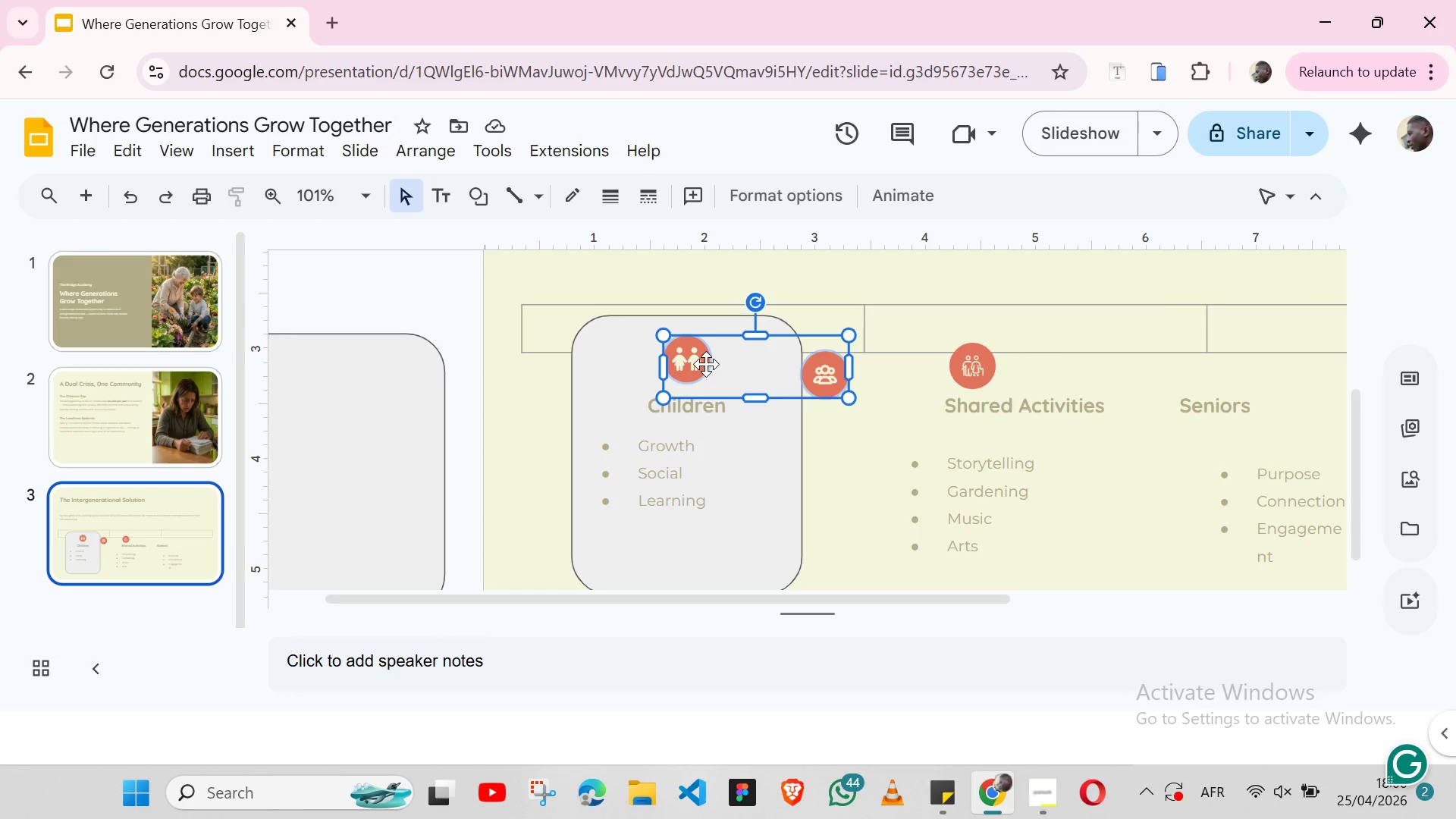 
hold_key(key=ShiftLeft, duration=0.91)
left_click([706, 364])
 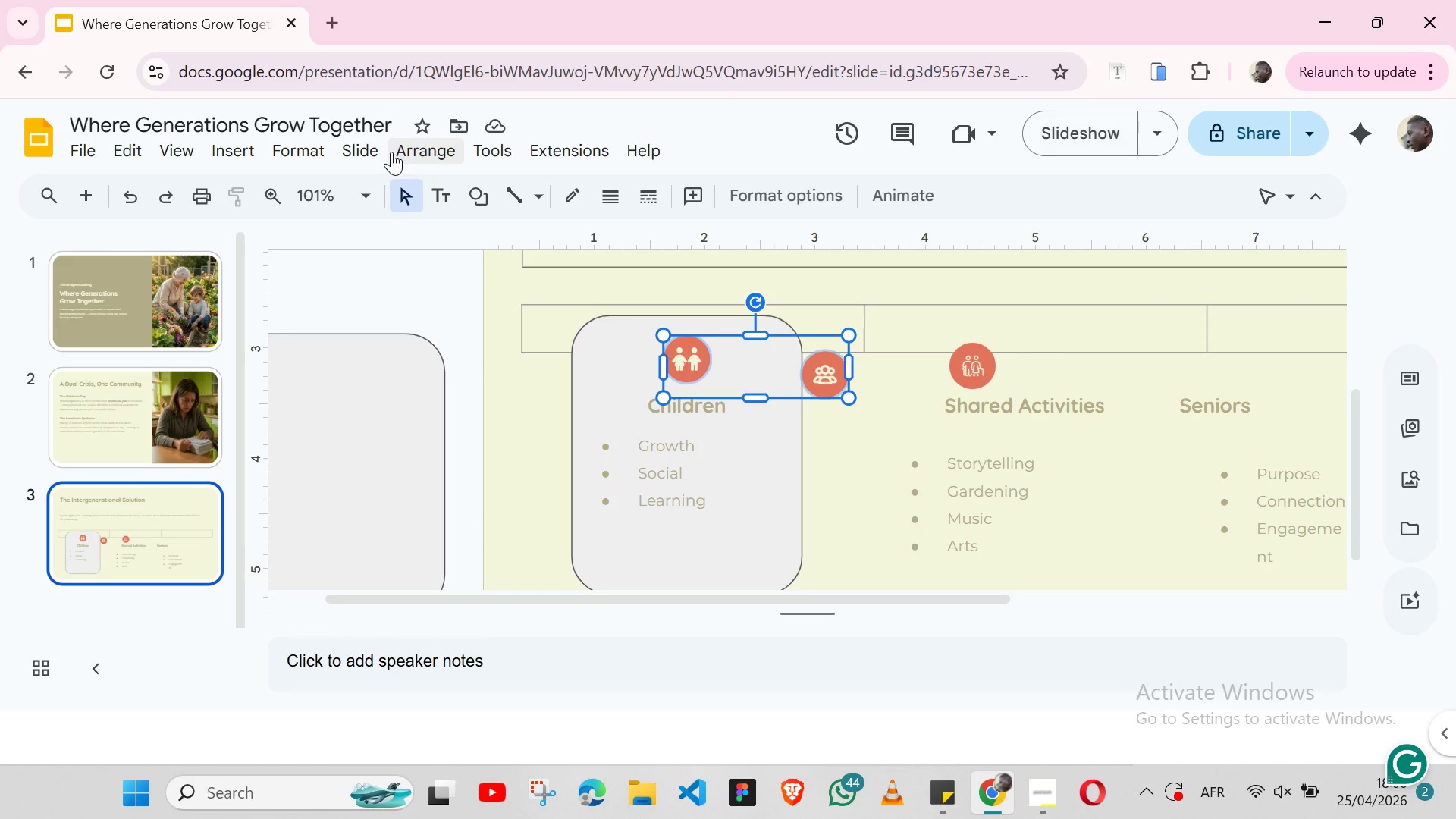 
left_click([400, 153])
 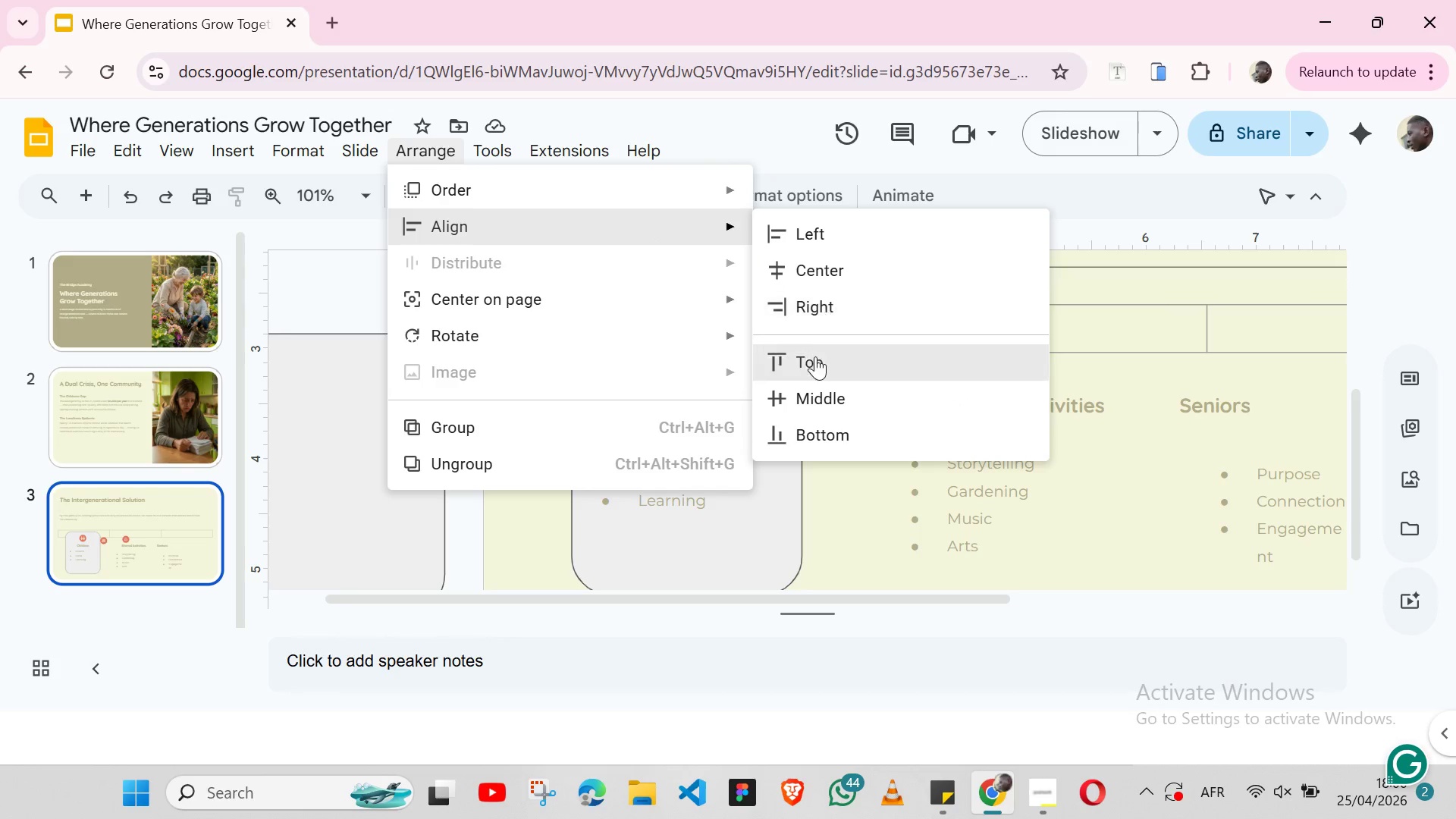 
left_click([815, 359])
 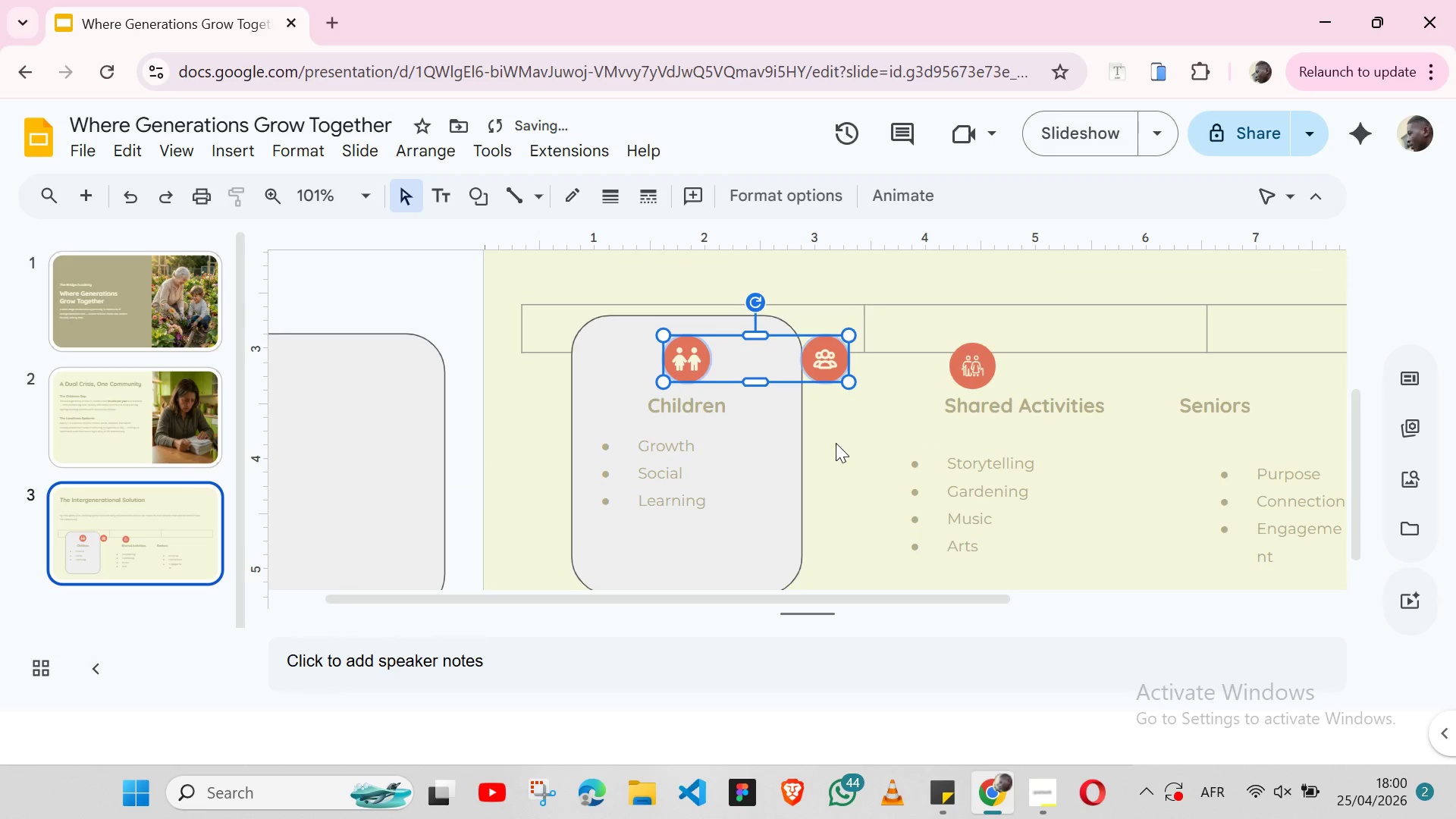 
left_click([836, 443])
 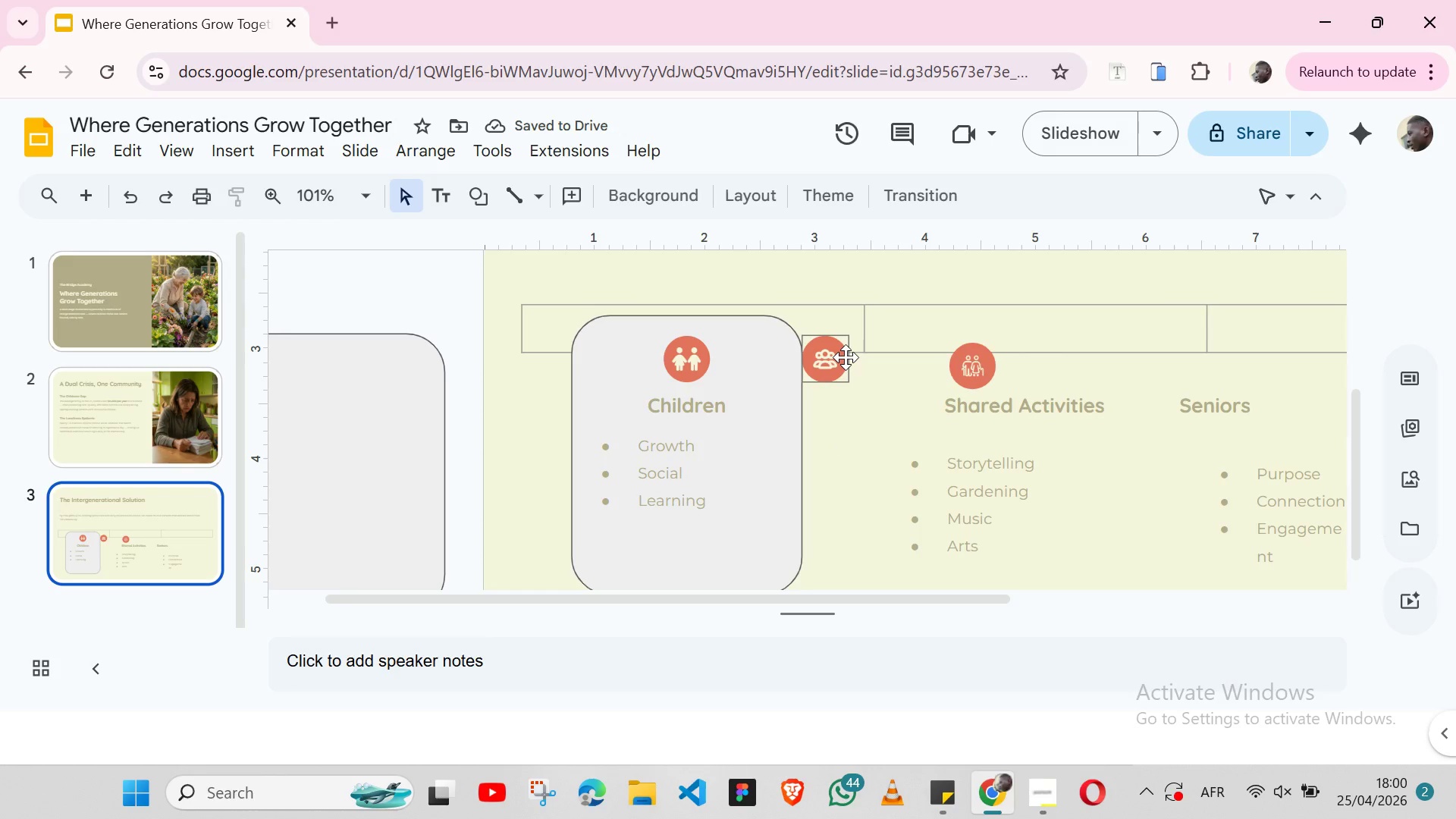 
left_click([846, 357])
 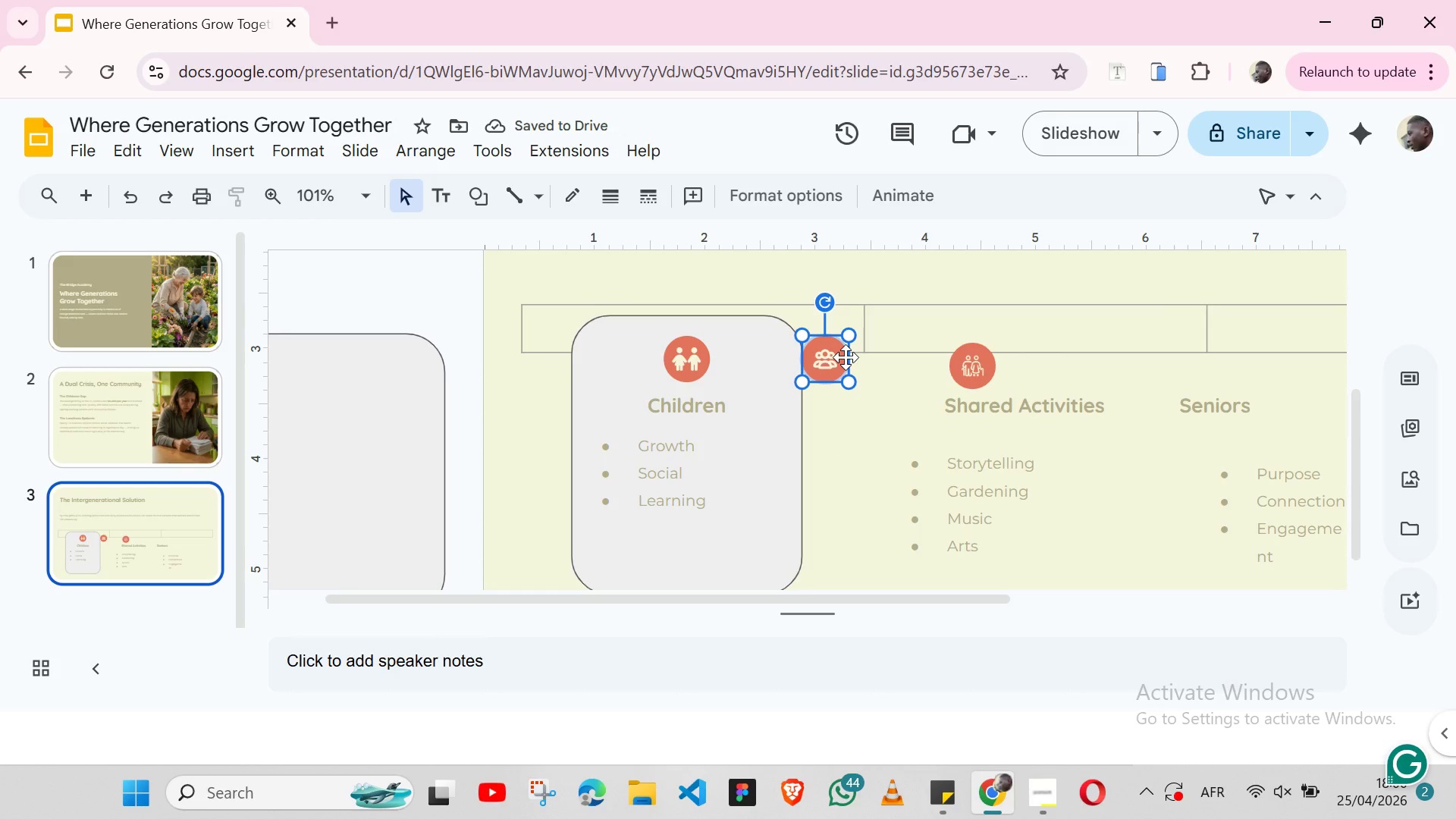 
key(Shift+ArrowRight)
 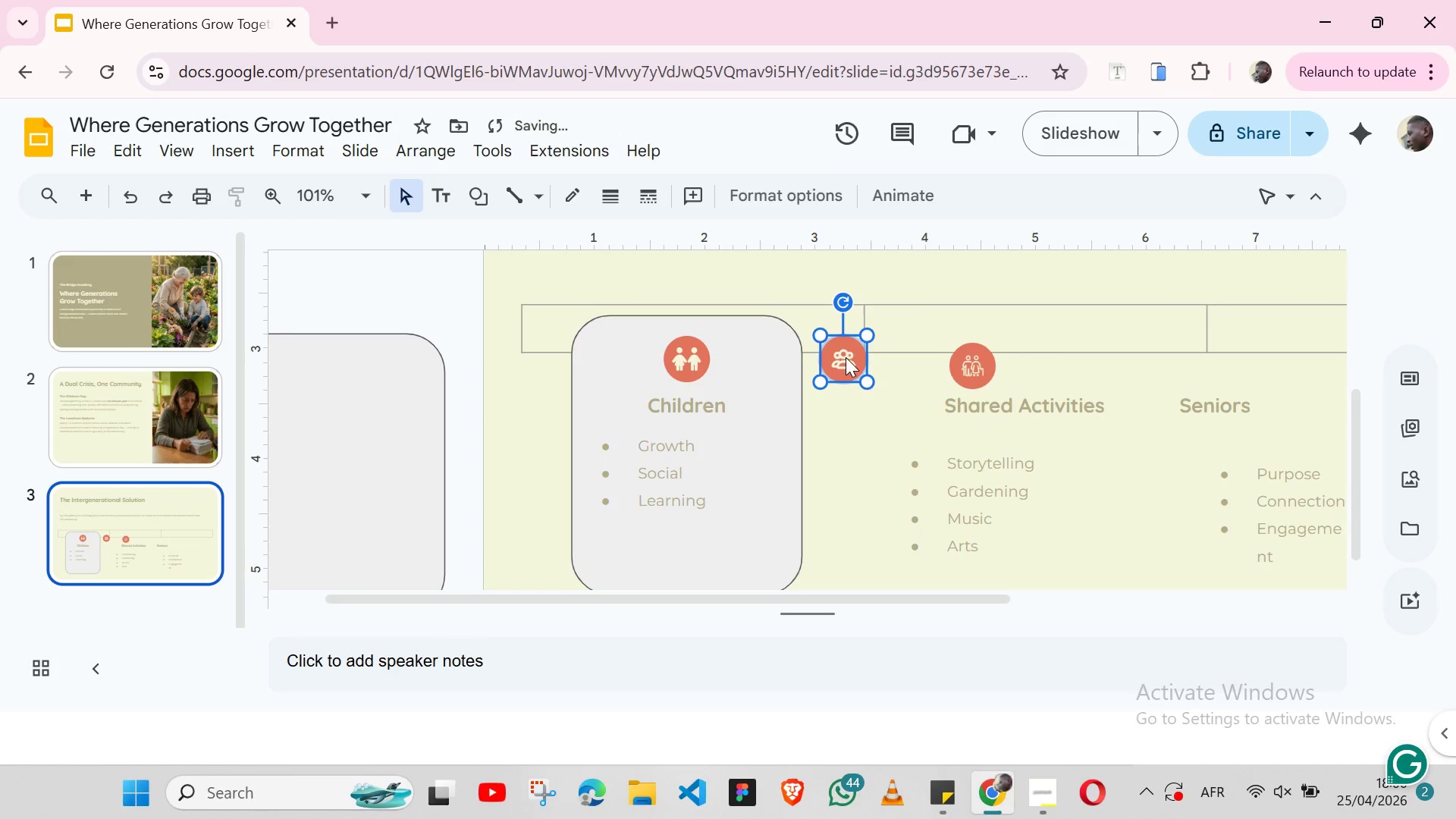 
key(Shift+ArrowRight)
 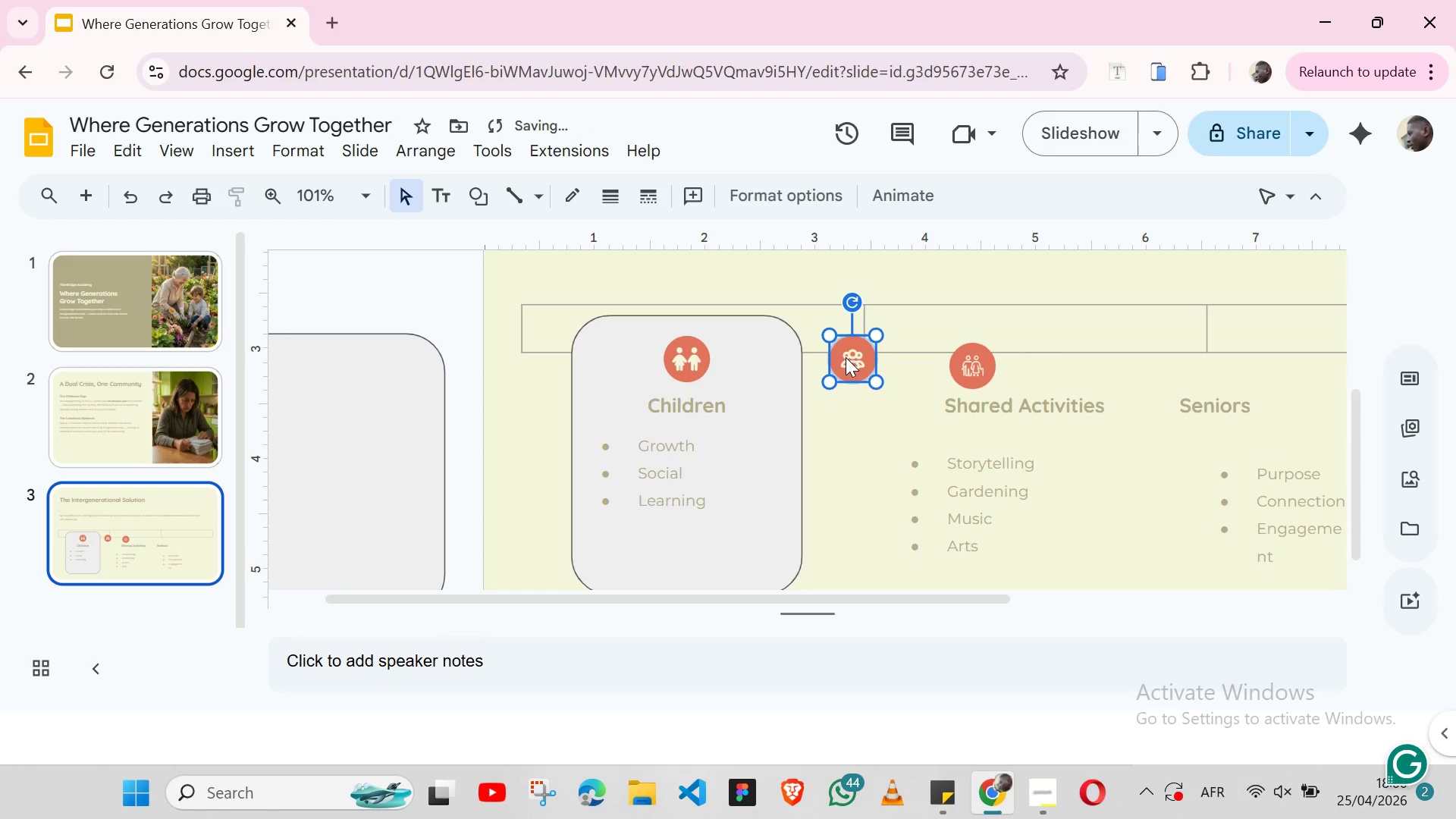 
key(Shift+ArrowRight)
 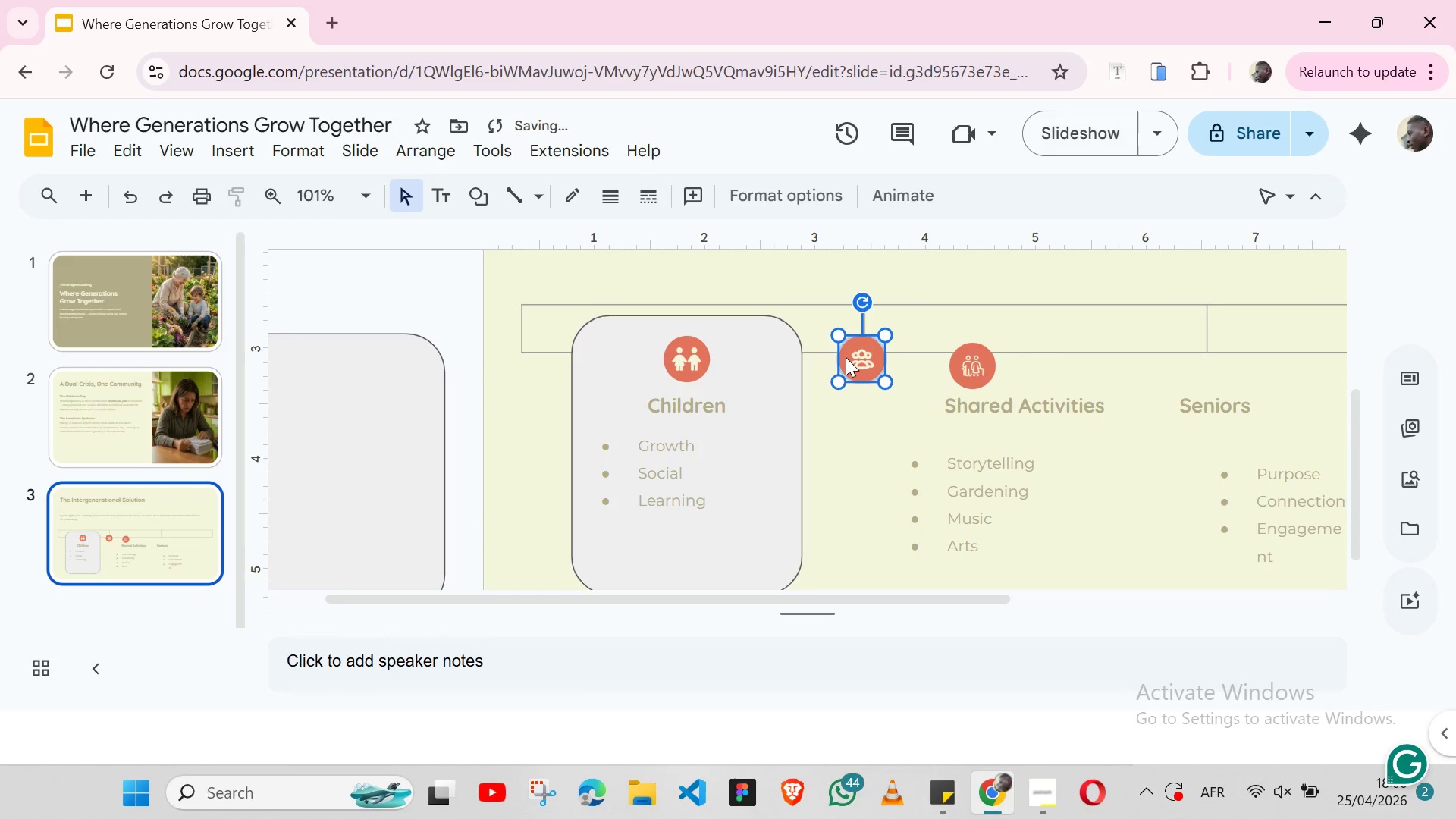 
key(Shift+ArrowRight)
 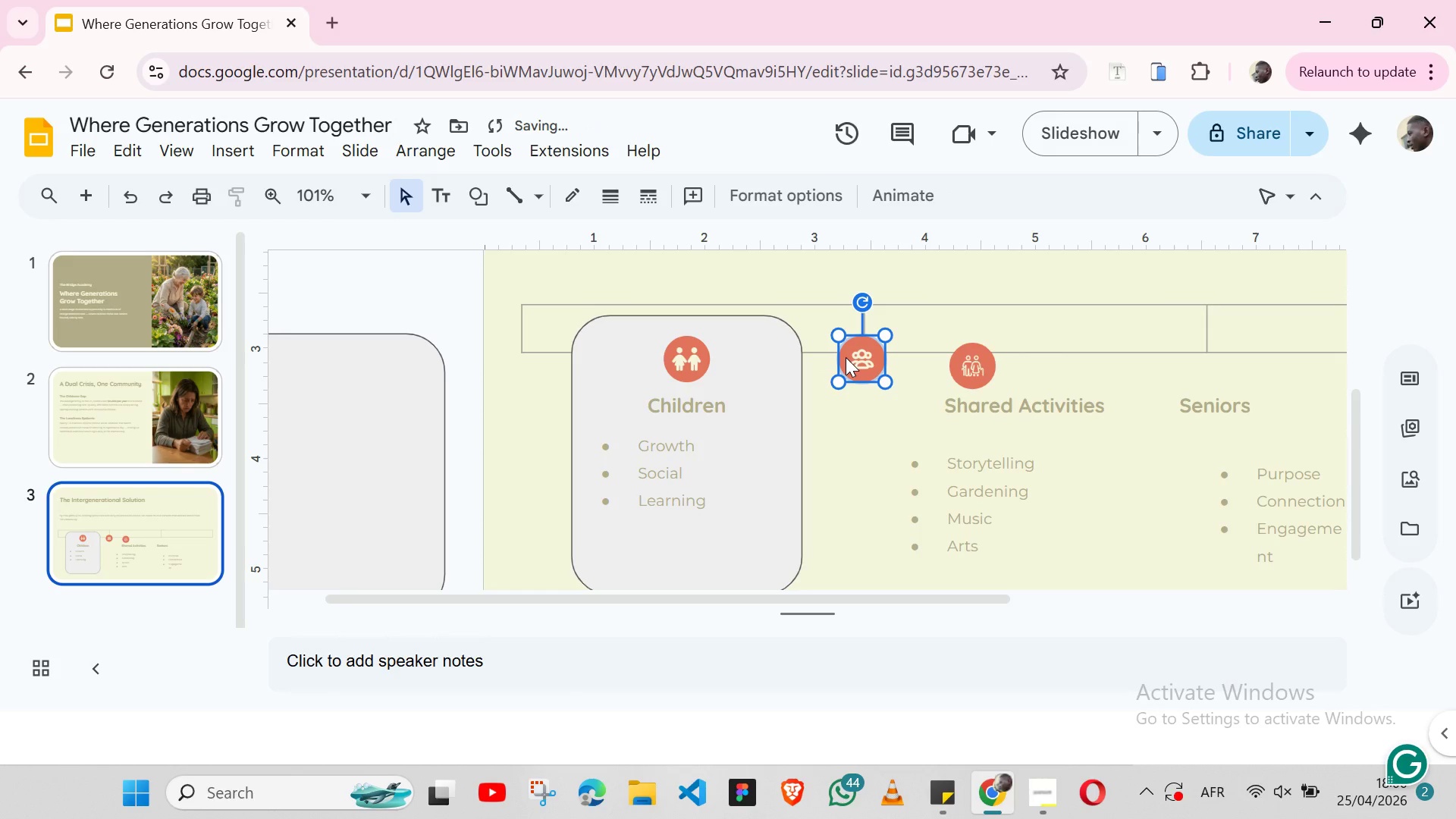 
hold_key(key=ShiftLeft, duration=1.52)
left_click([964, 344])
 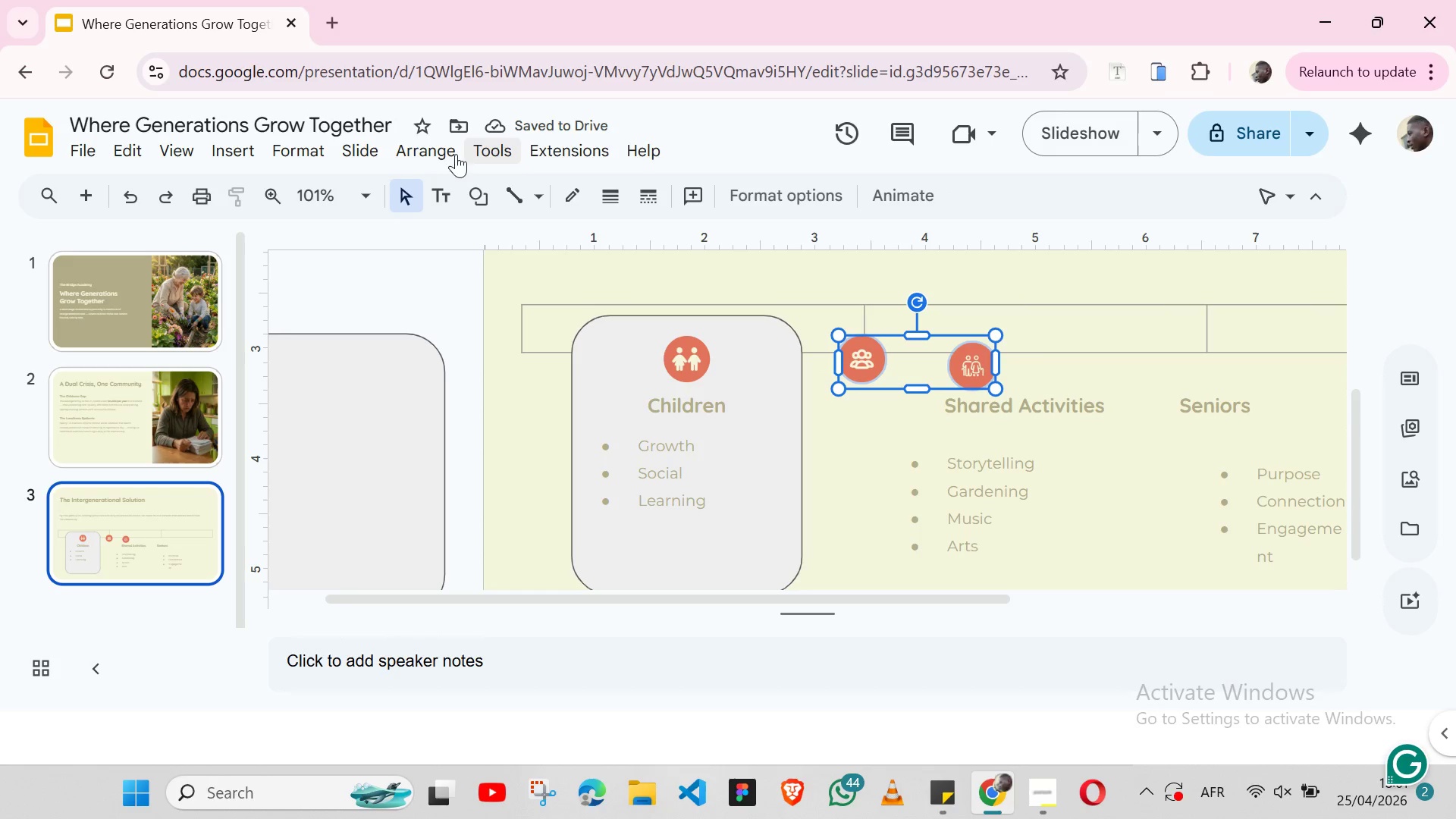 
left_click([431, 154])
 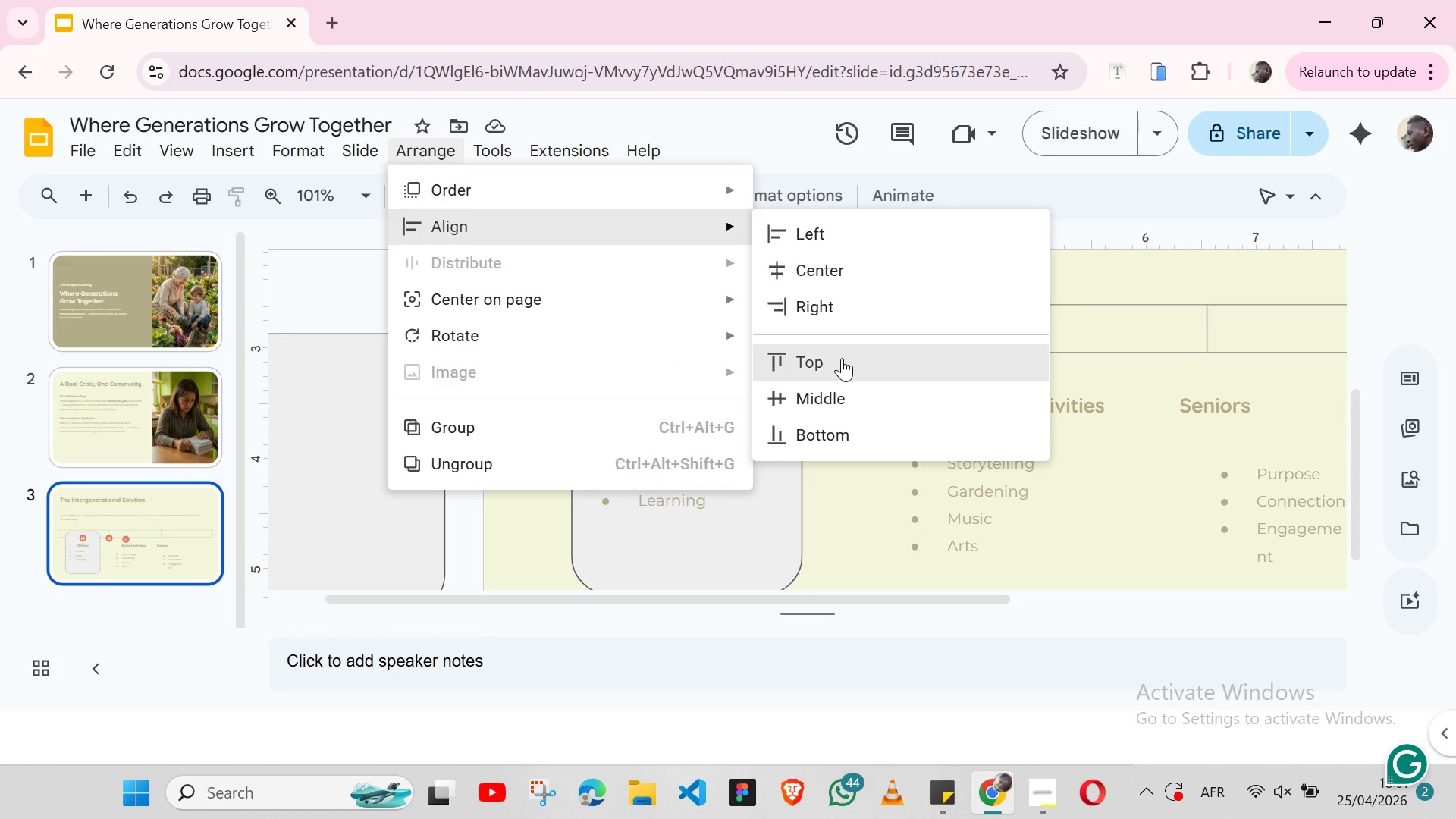 
left_click([839, 364])
 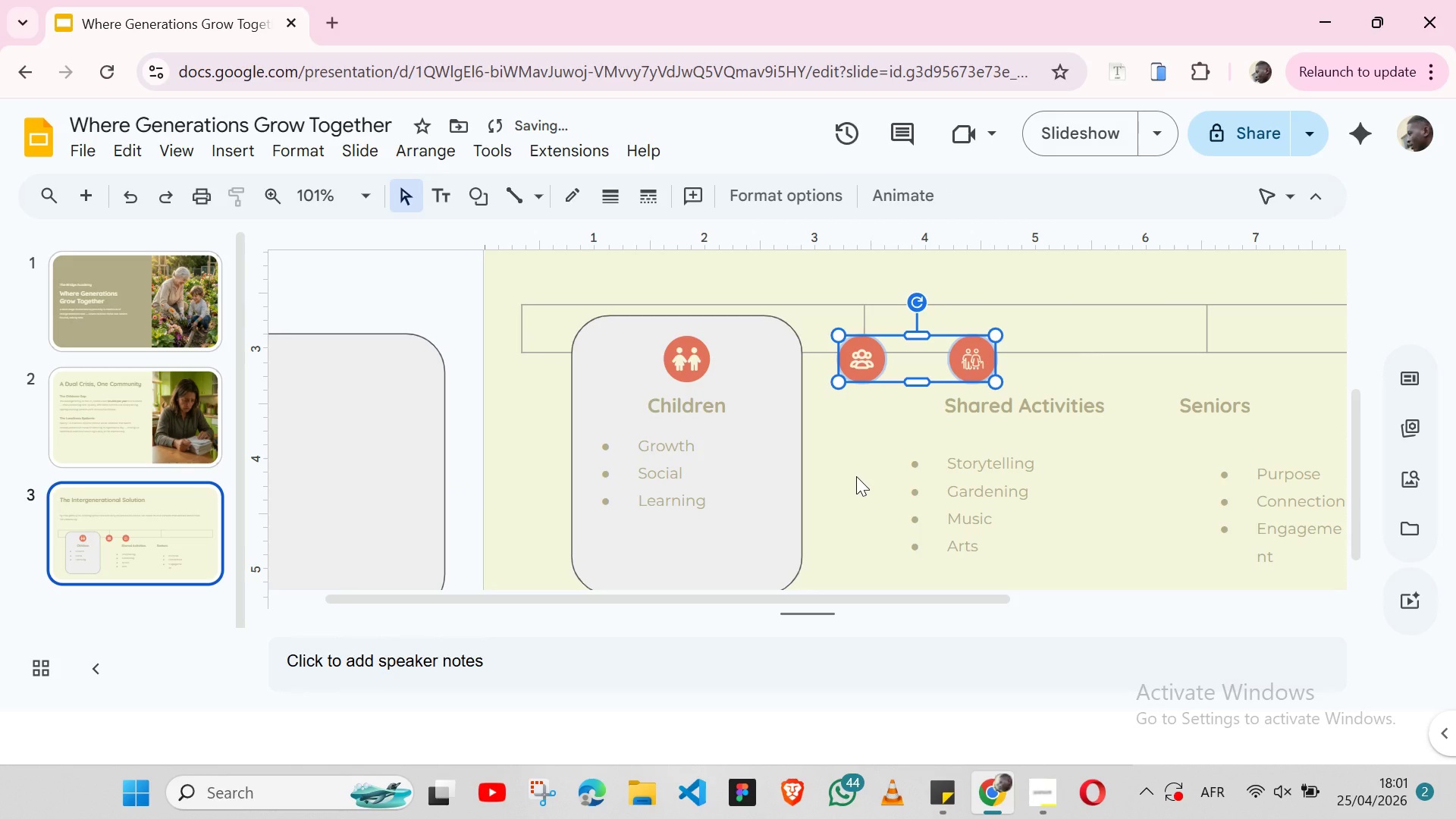 
left_click([856, 476])
 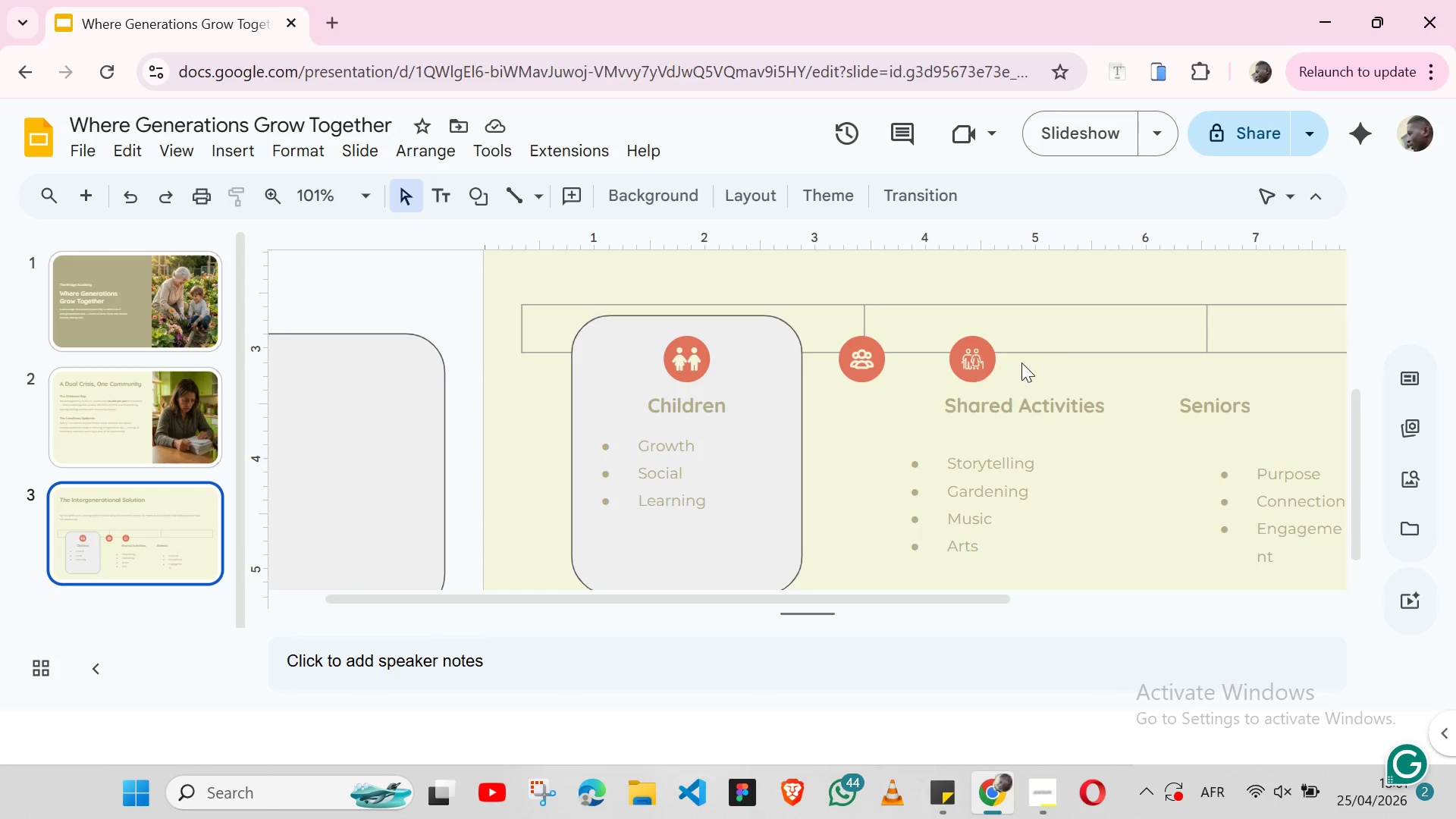 
wait(6.78)
 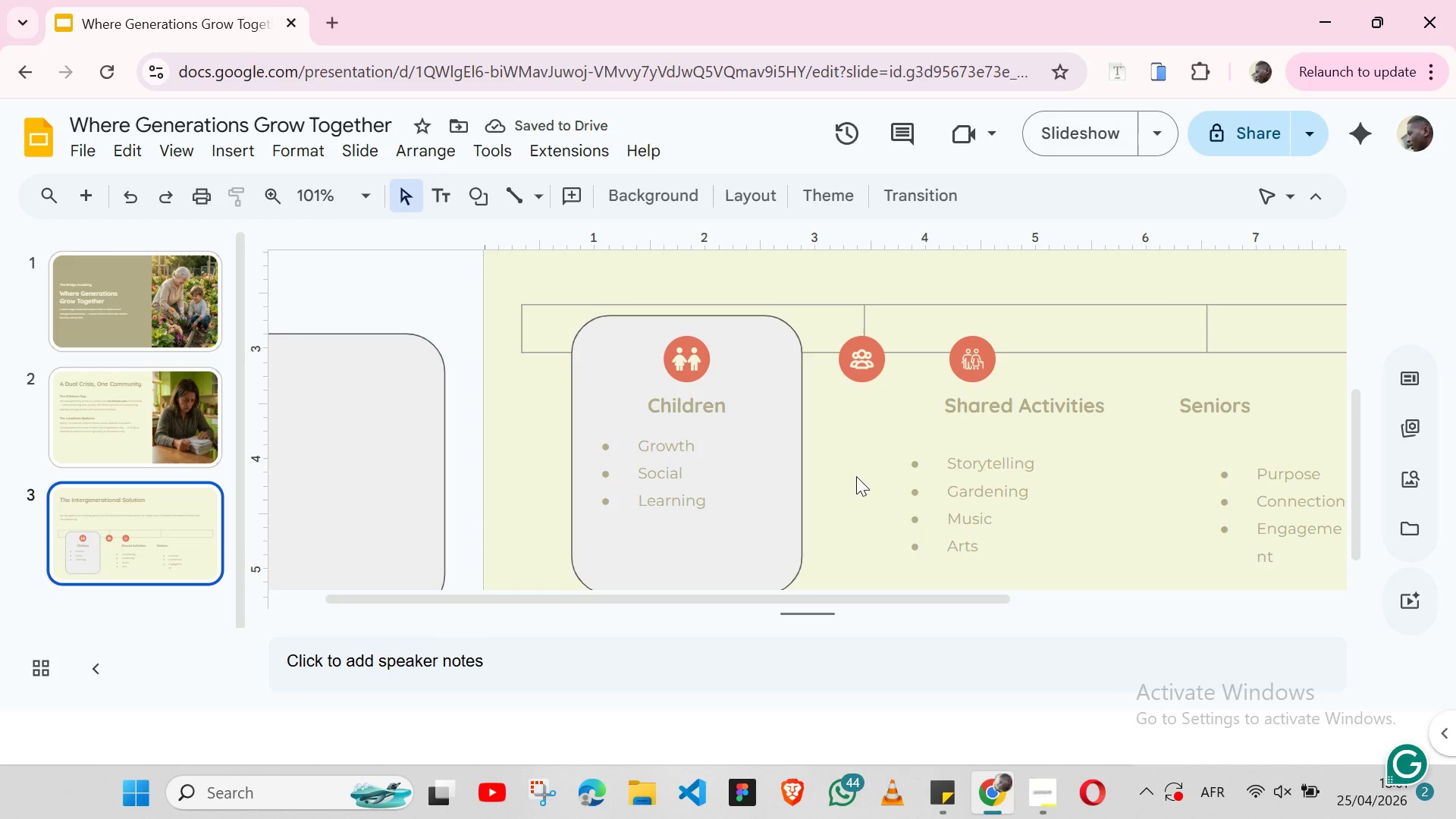 
left_click([987, 351])
 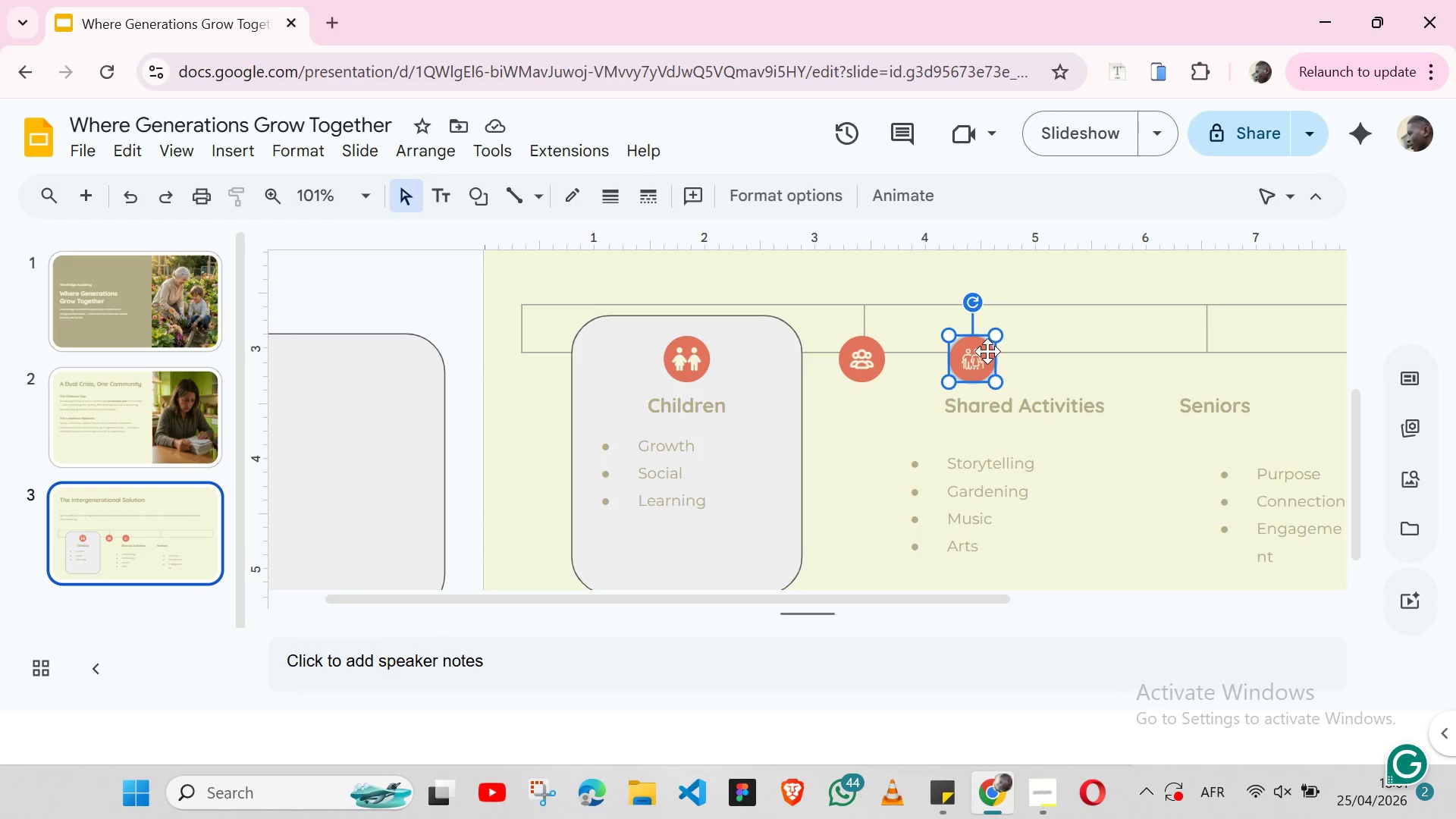 
hold_key(key=ArrowRight, duration=1.47)
 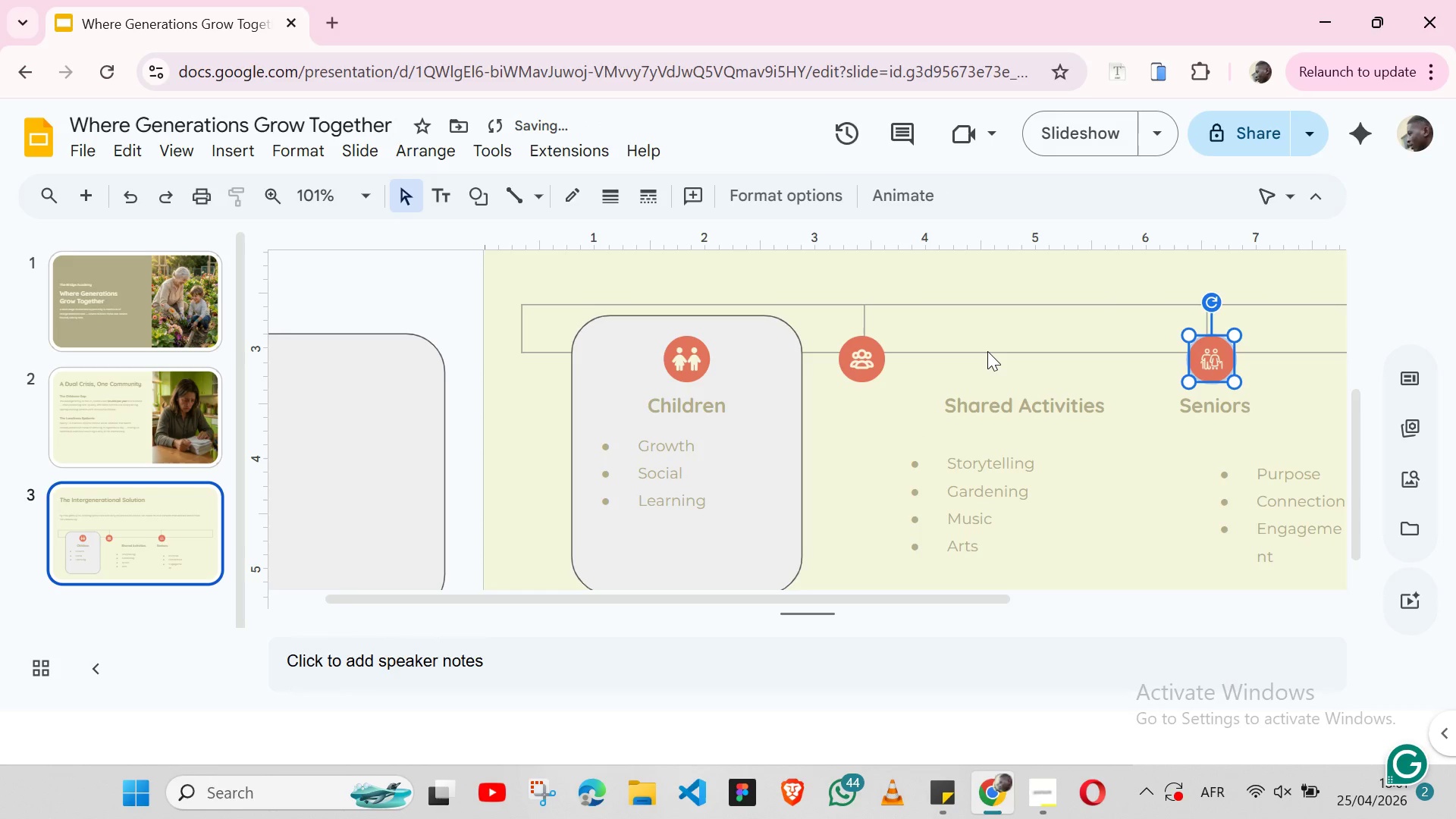 
key(Shift+ArrowRight)
 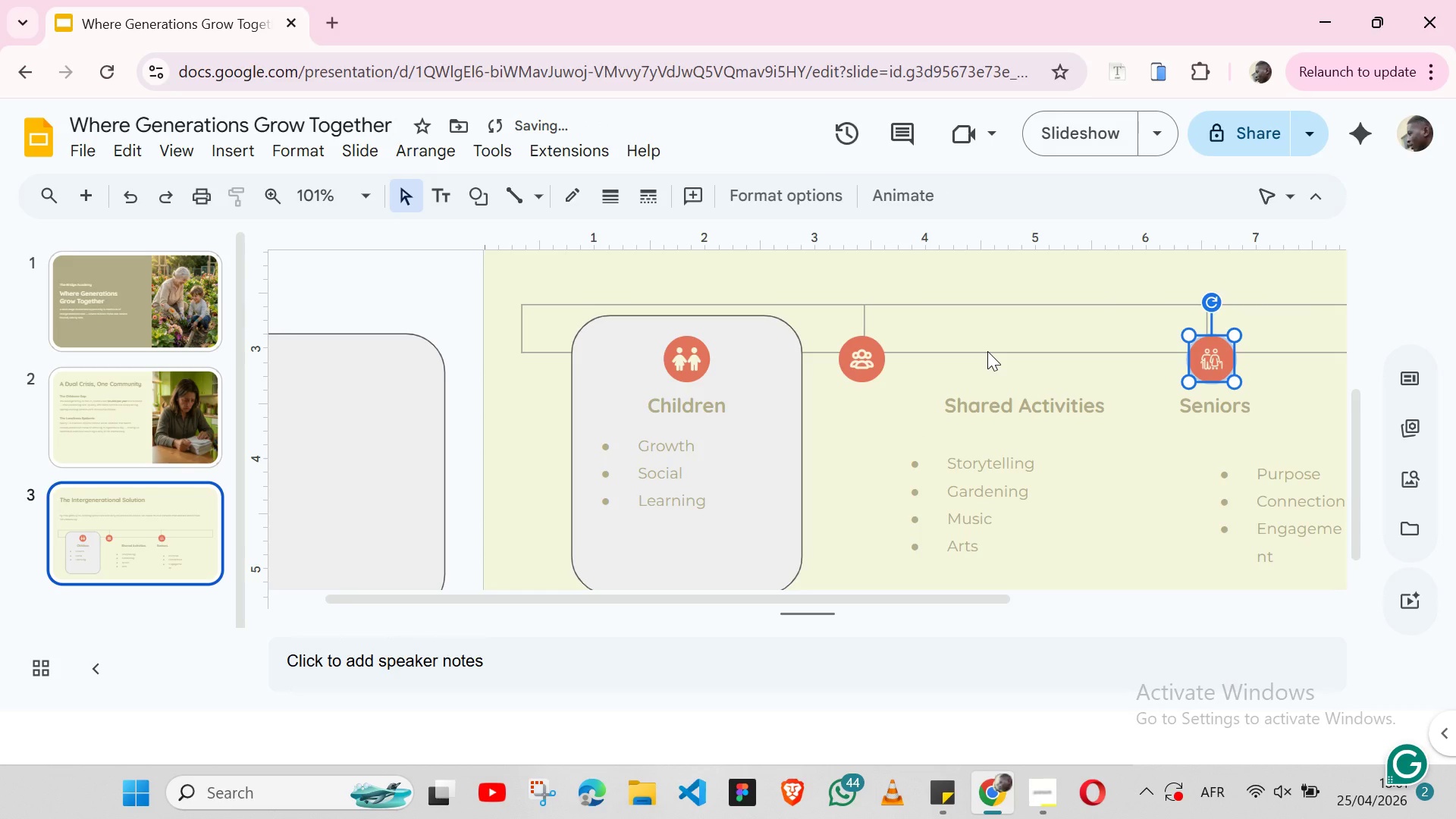 
hold_key(key=ShiftLeft, duration=1.53)
 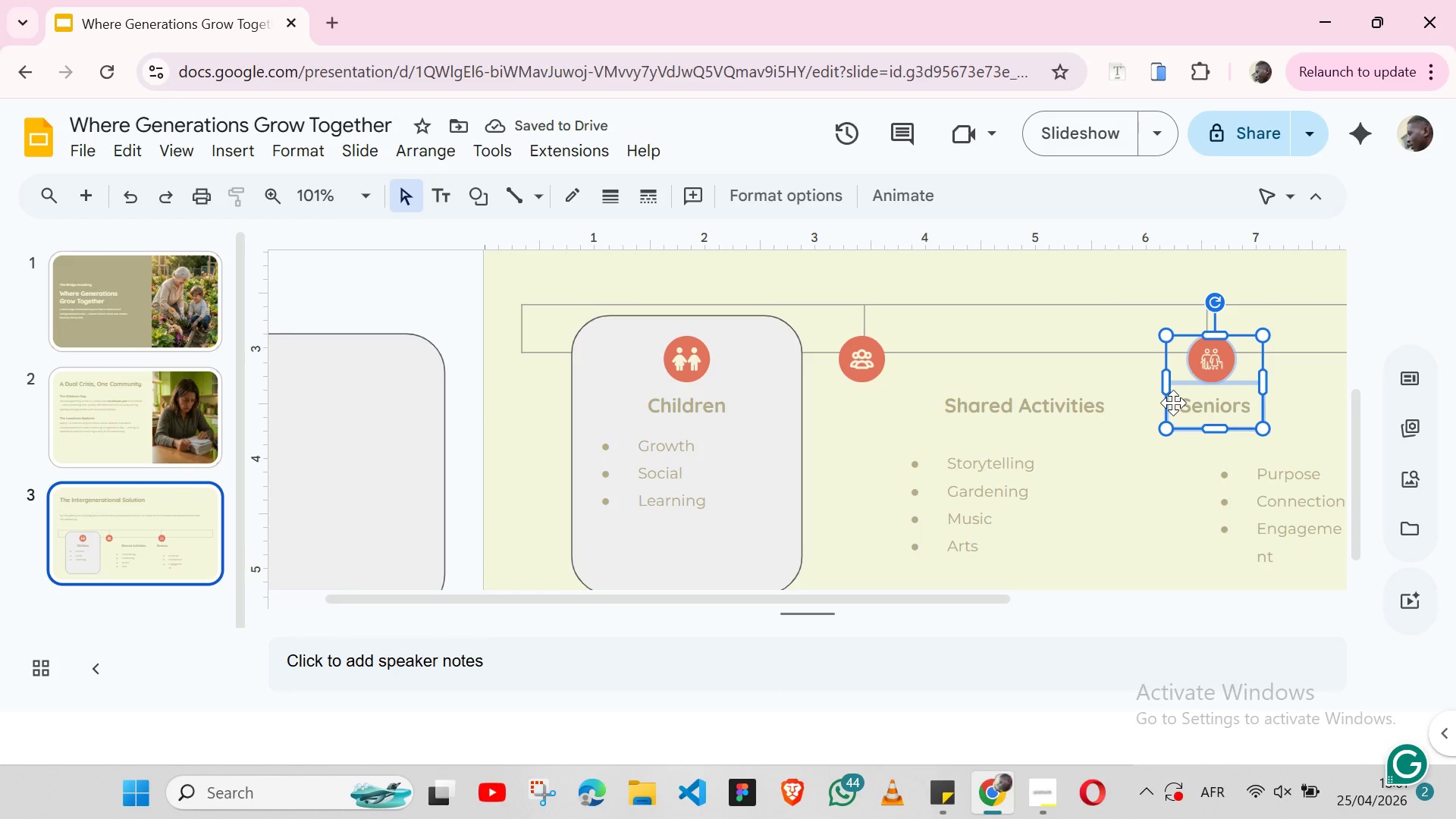 
hold_key(key=ShiftLeft, duration=0.67)
left_click([1173, 403])
 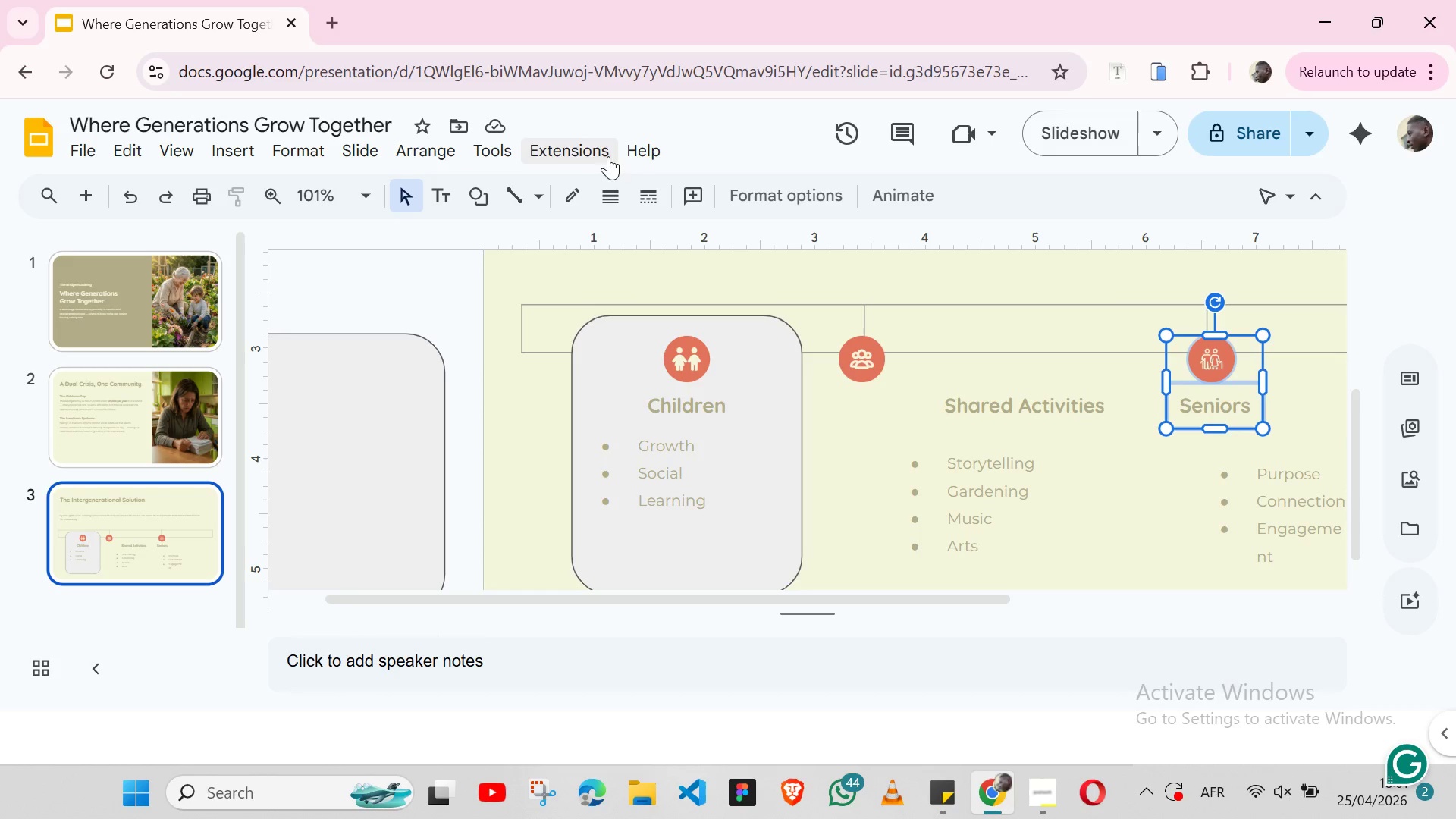 
left_click([430, 151])
 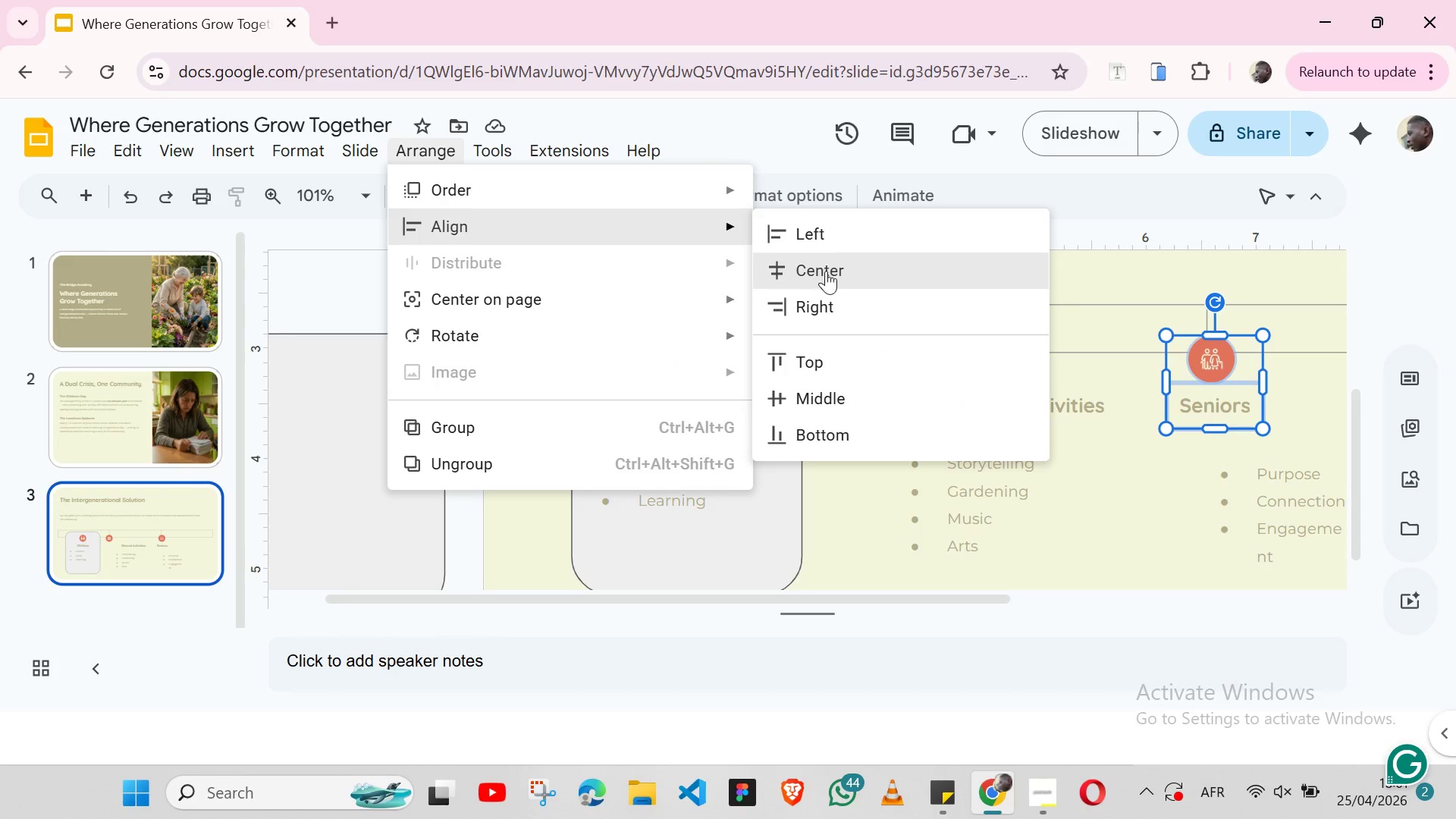 
left_click([826, 271])
 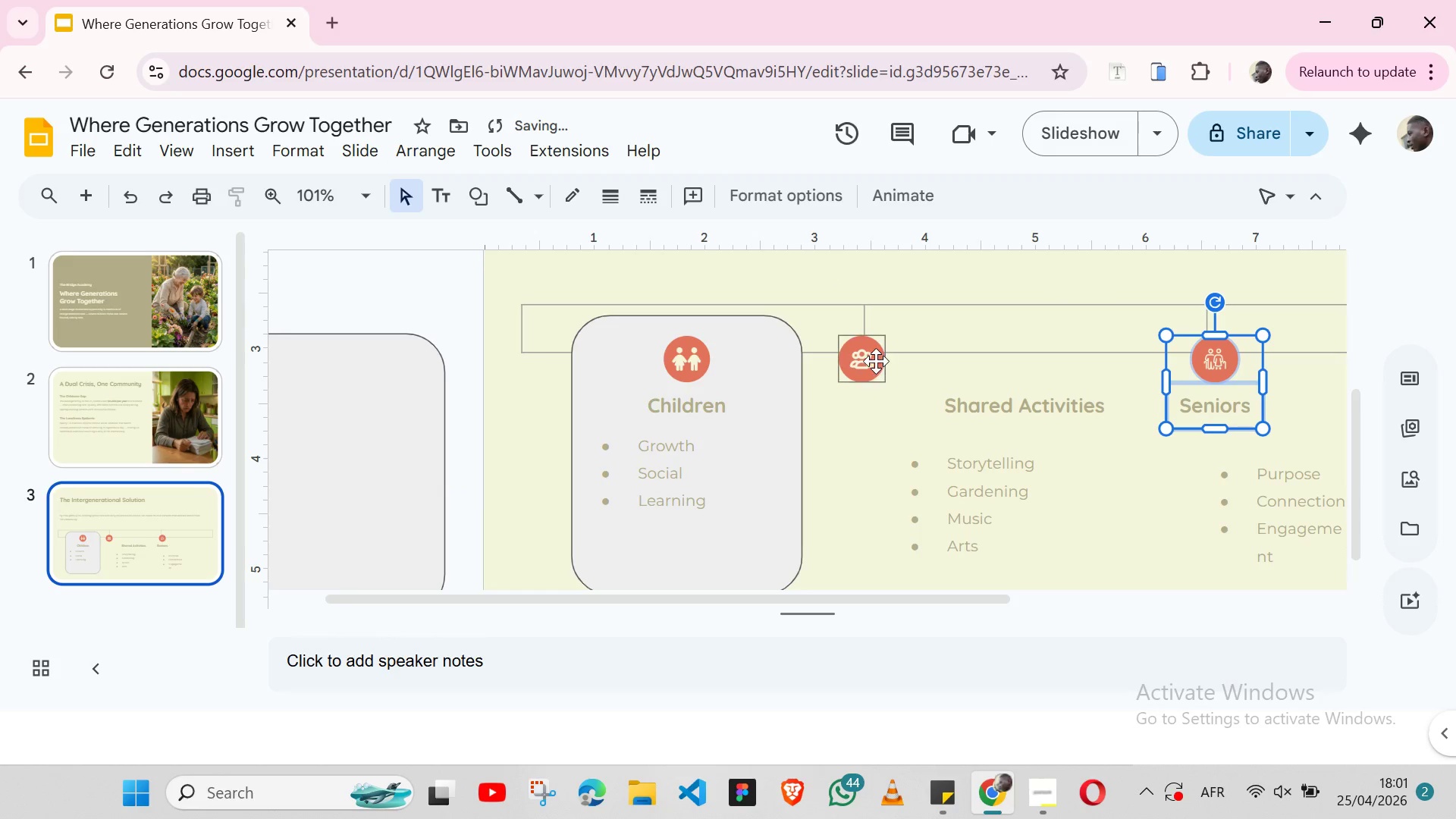 
left_click([876, 361])
 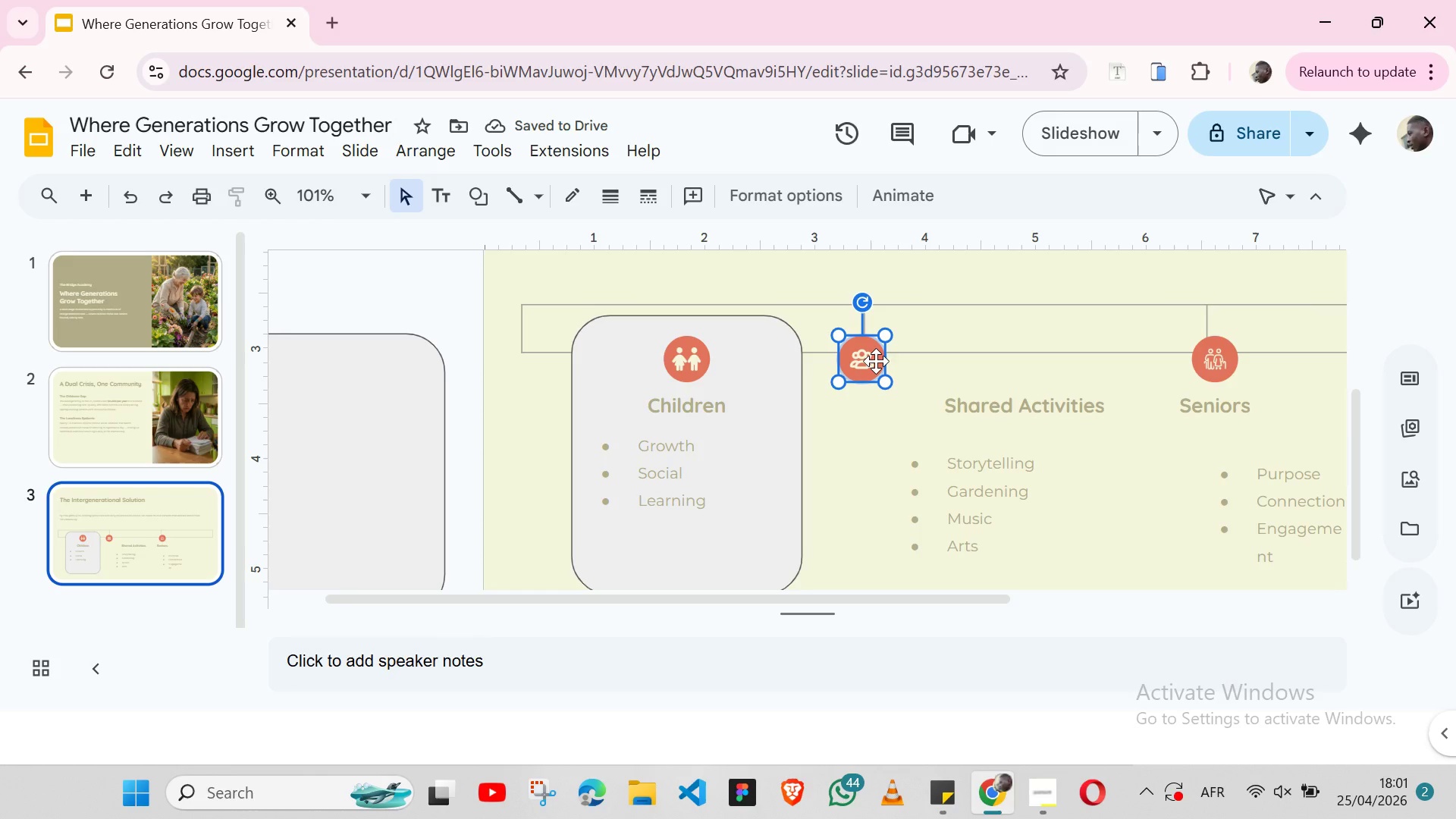 
hold_key(key=ArrowRight, duration=1.23)
 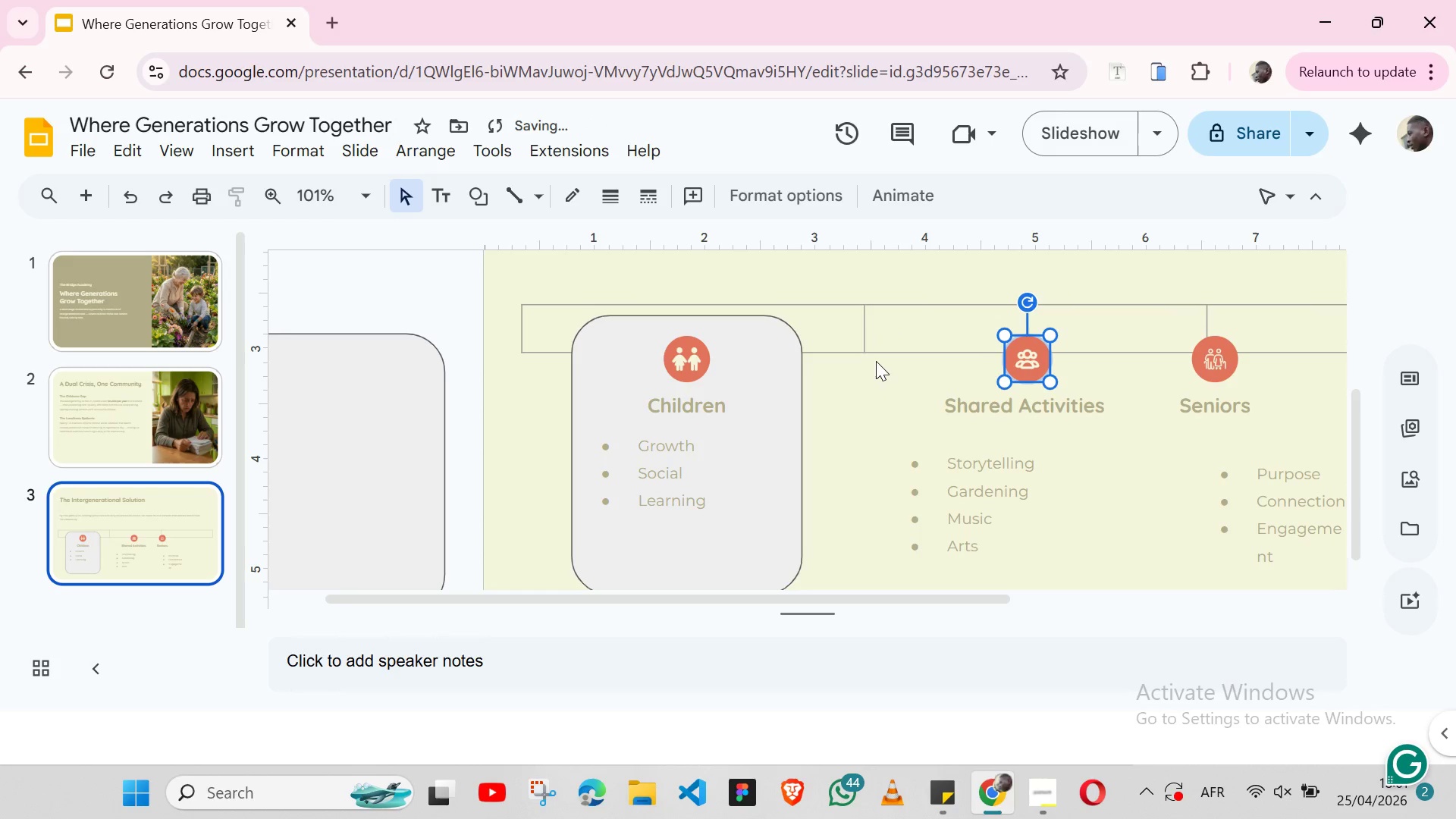 
key(Shift+ArrowLeft)
 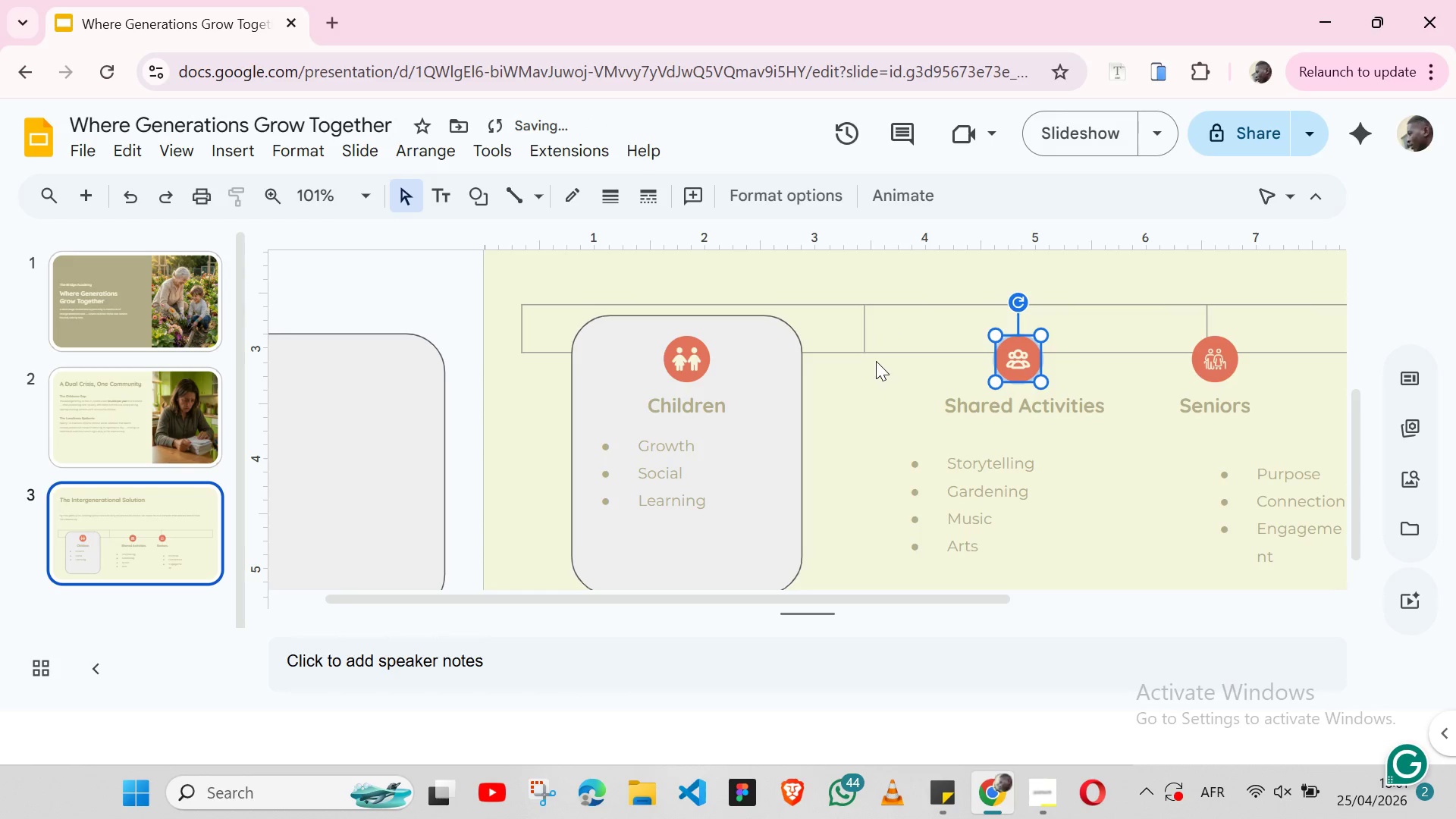 
key(Shift+ArrowLeft)
 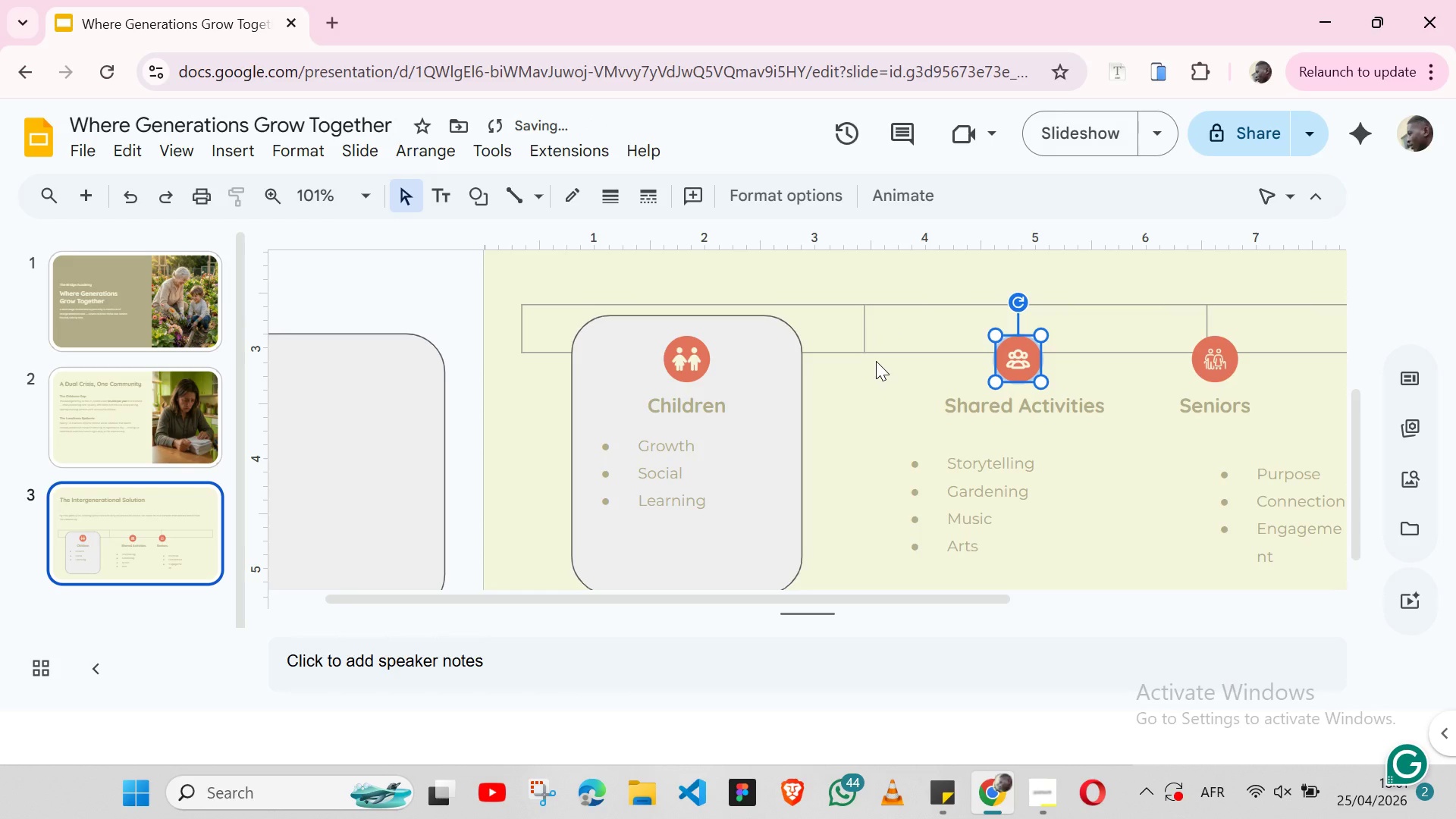 
hold_key(key=ShiftLeft, duration=1.53)
left_click([937, 392])
 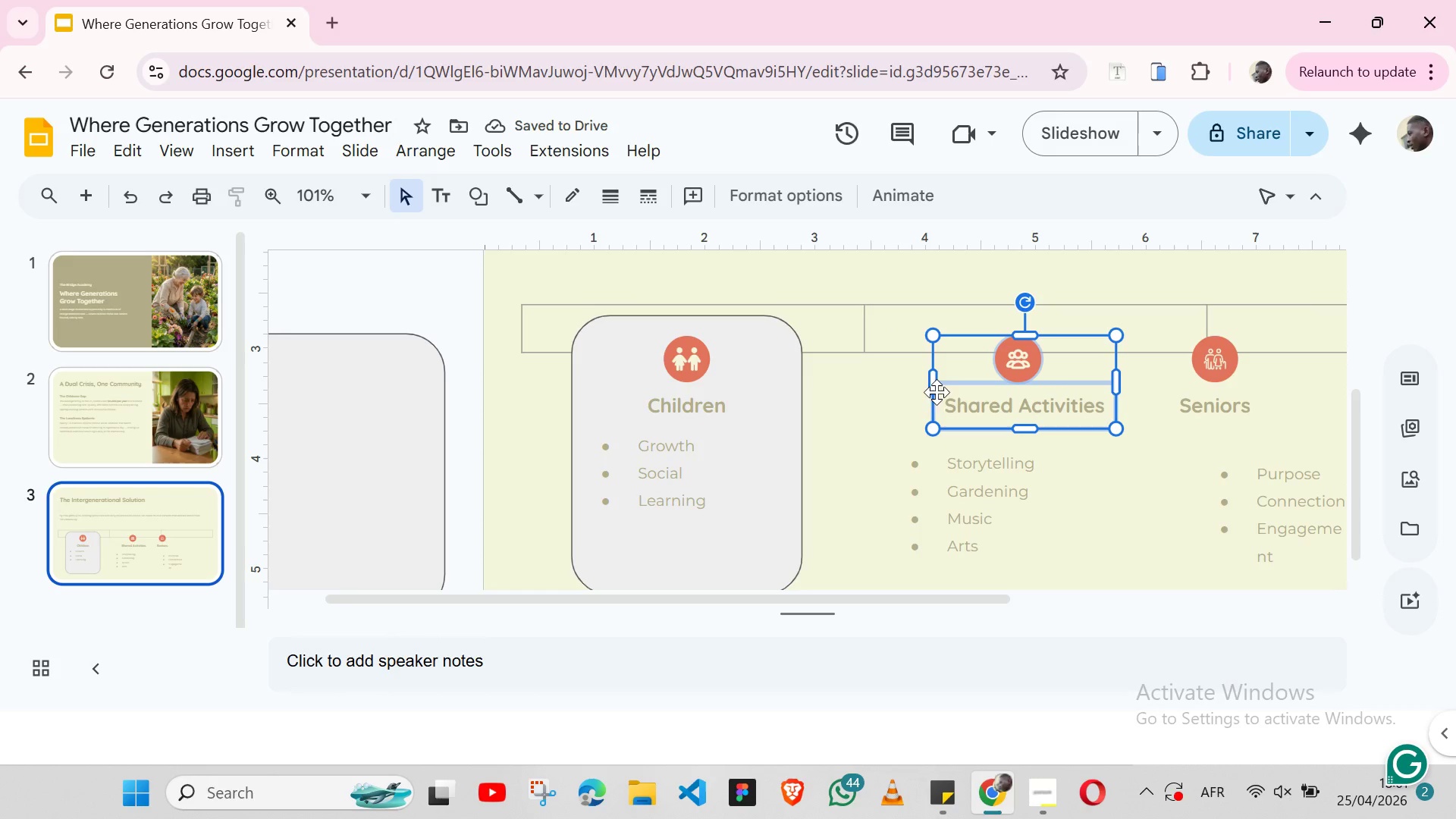 
key(Shift+ShiftLeft)
 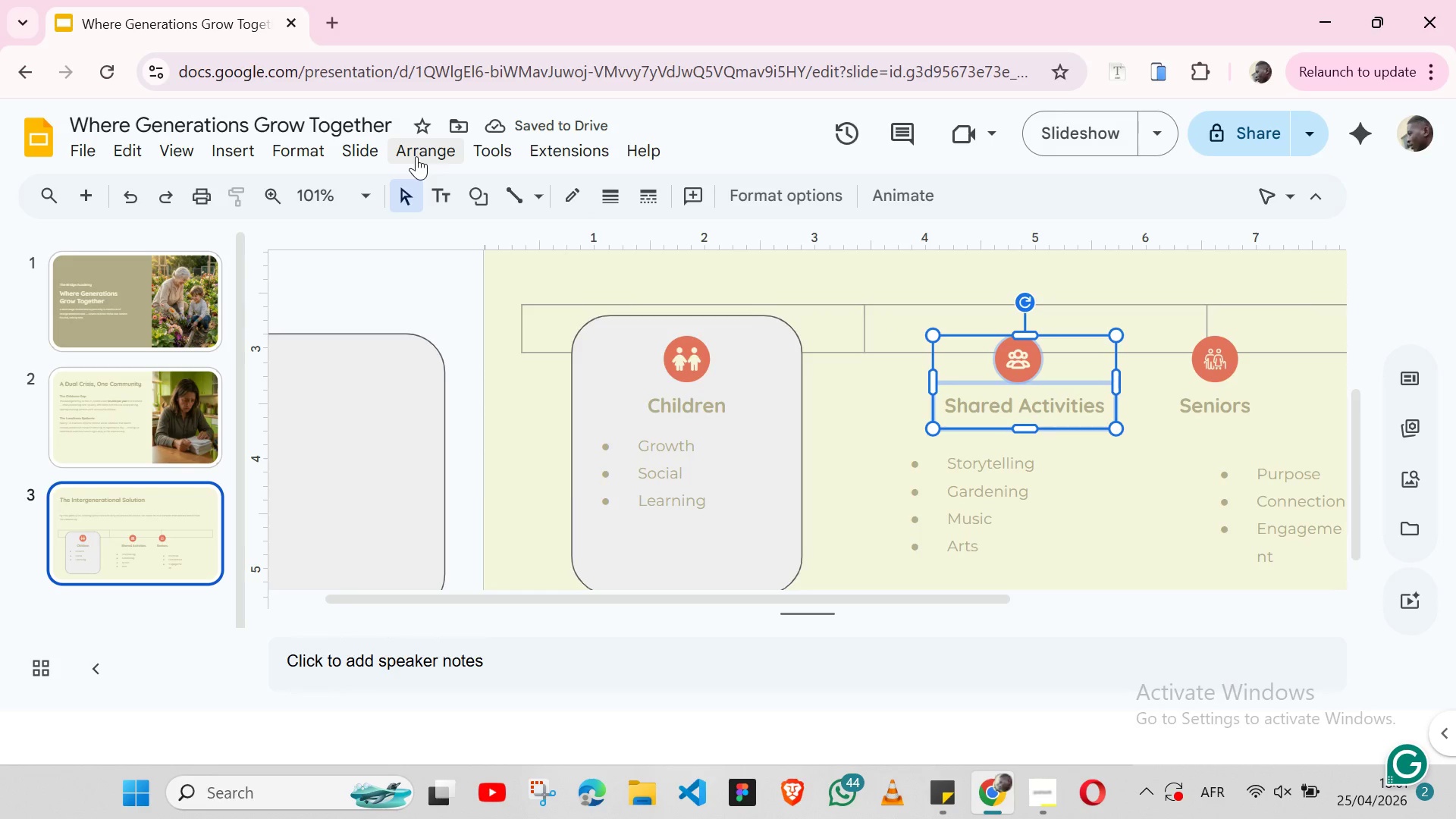 
left_click([416, 156])
 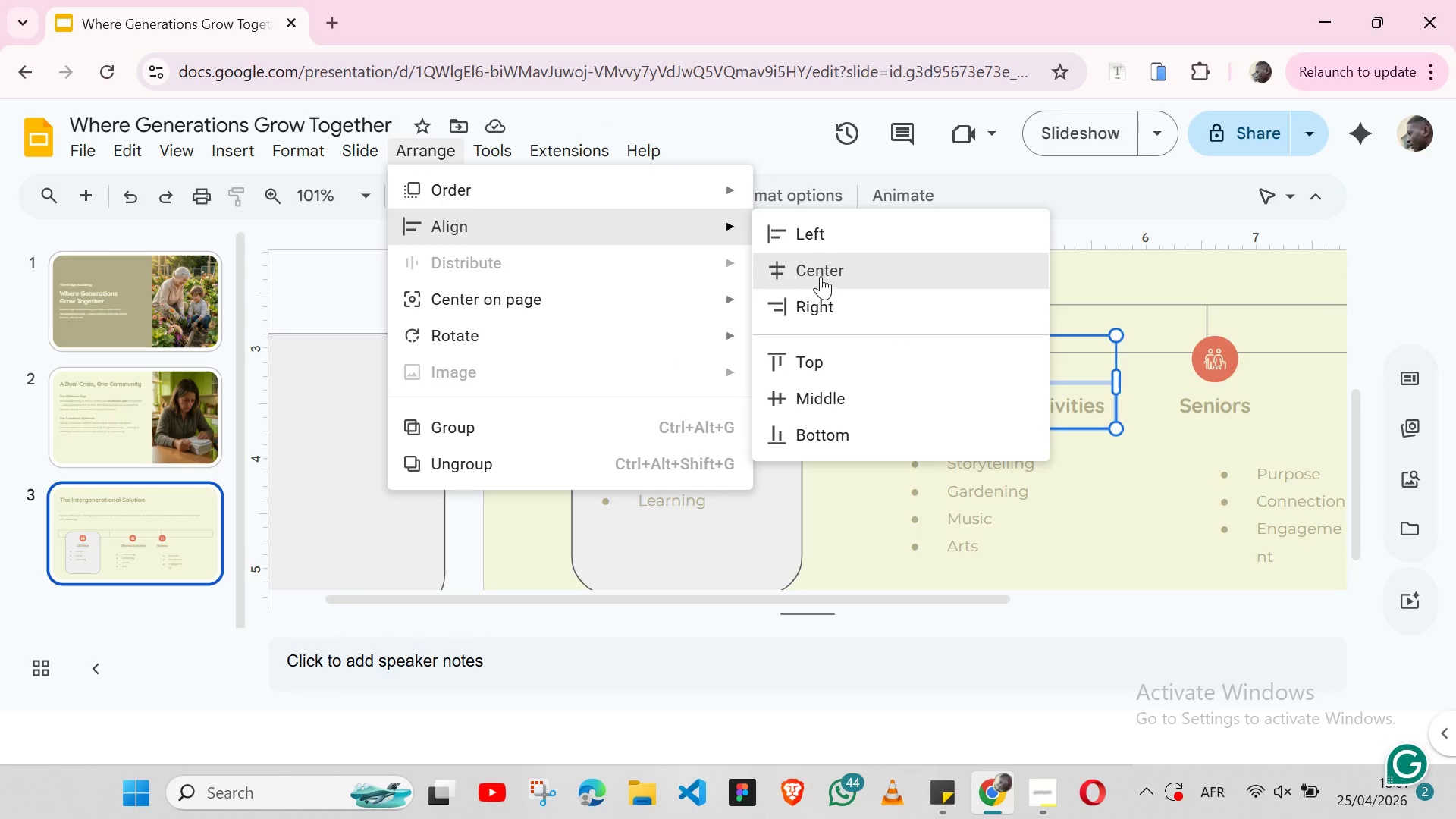 
left_click([822, 274])
 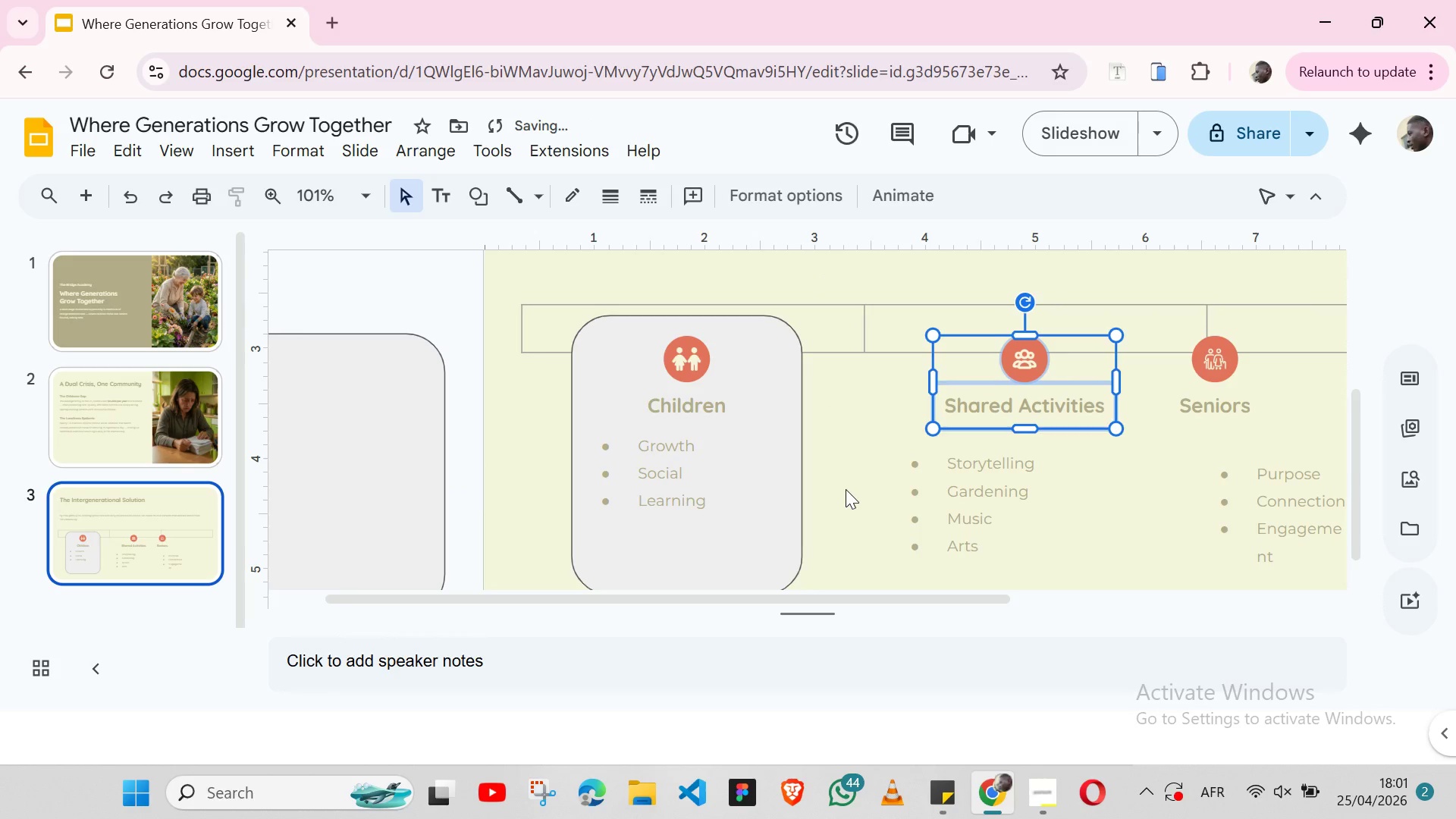 
left_click([846, 489])
 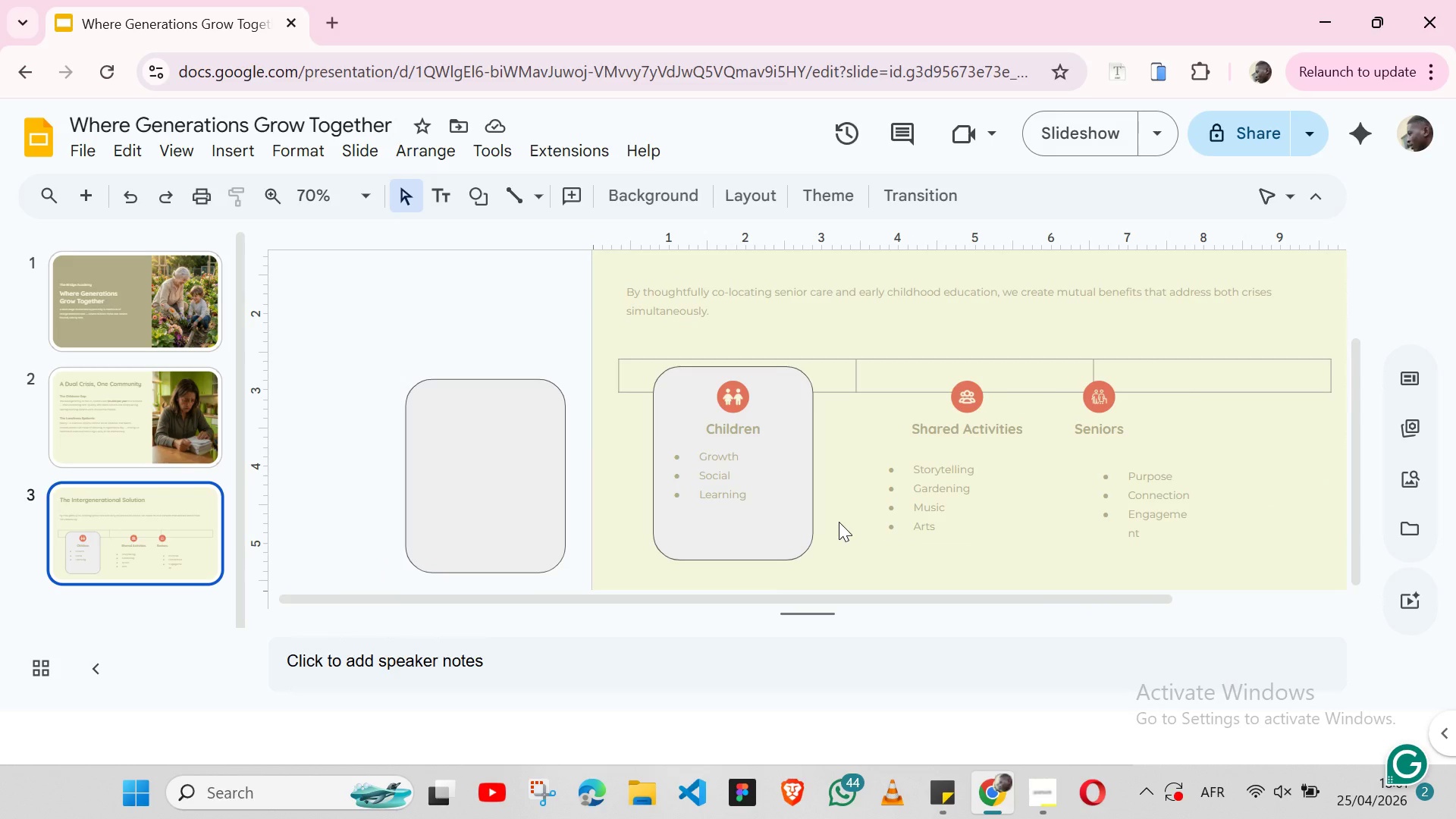 
wait(13.94)
 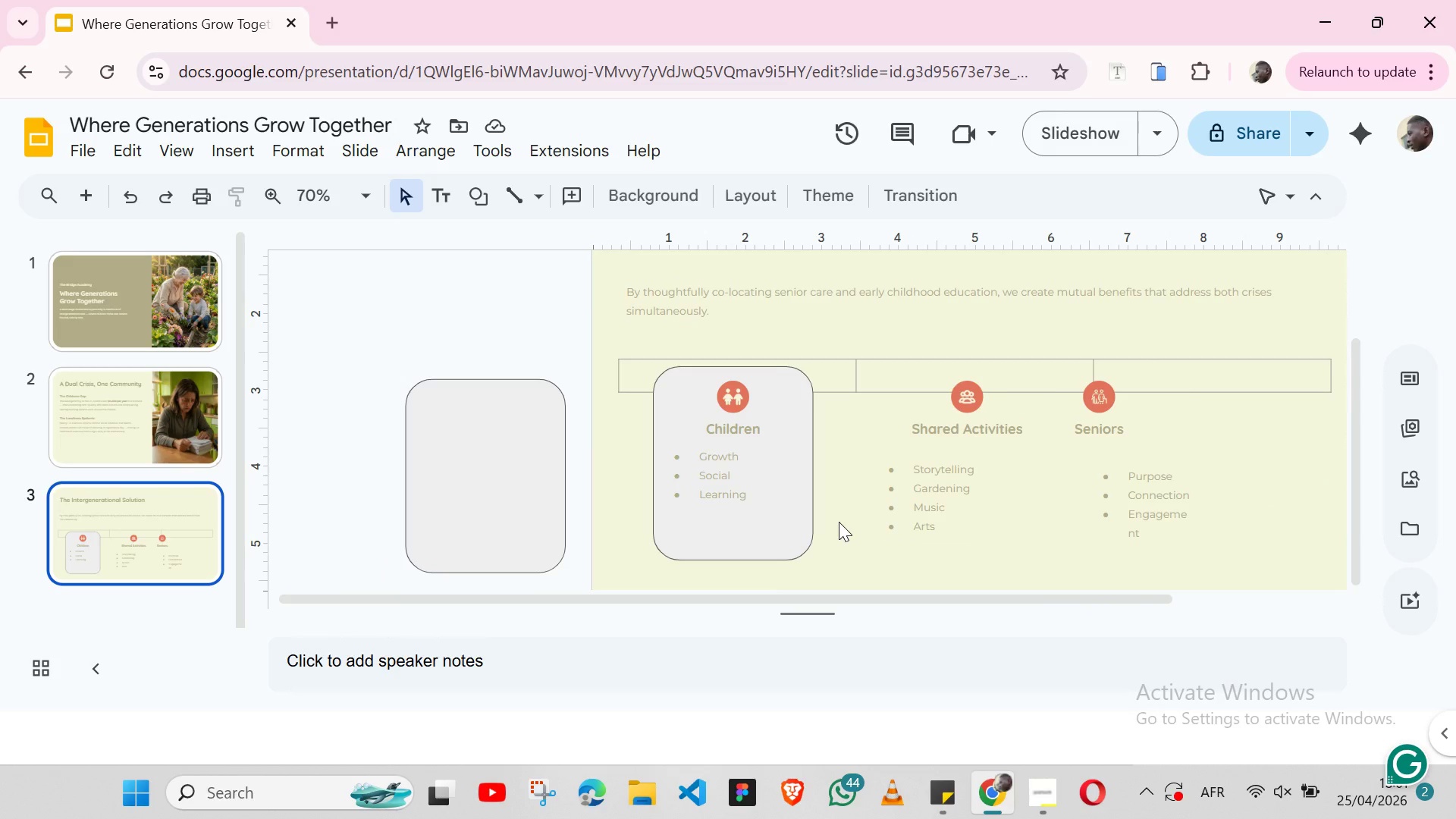 
left_click([795, 502])
 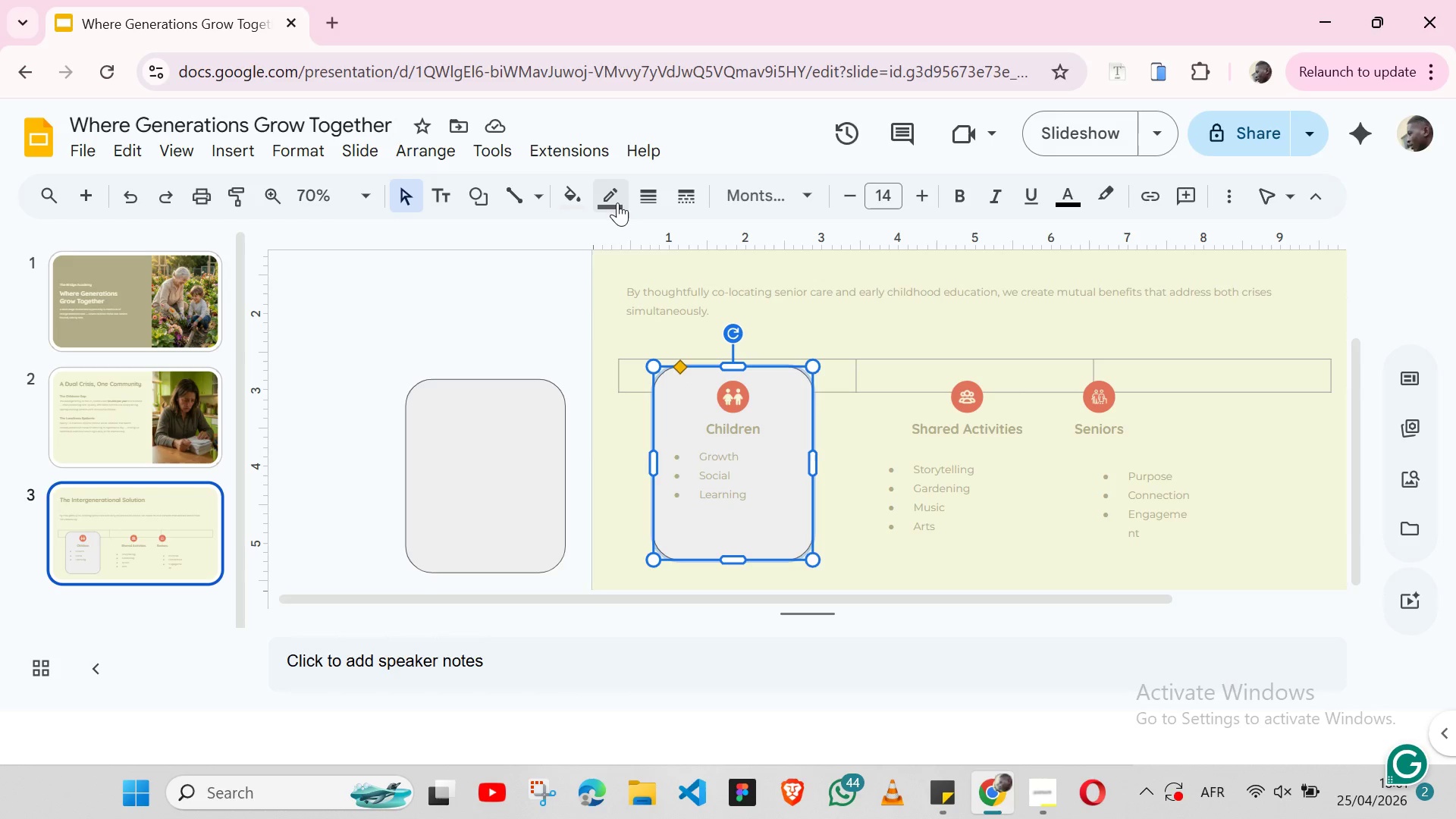 
left_click([617, 202])
 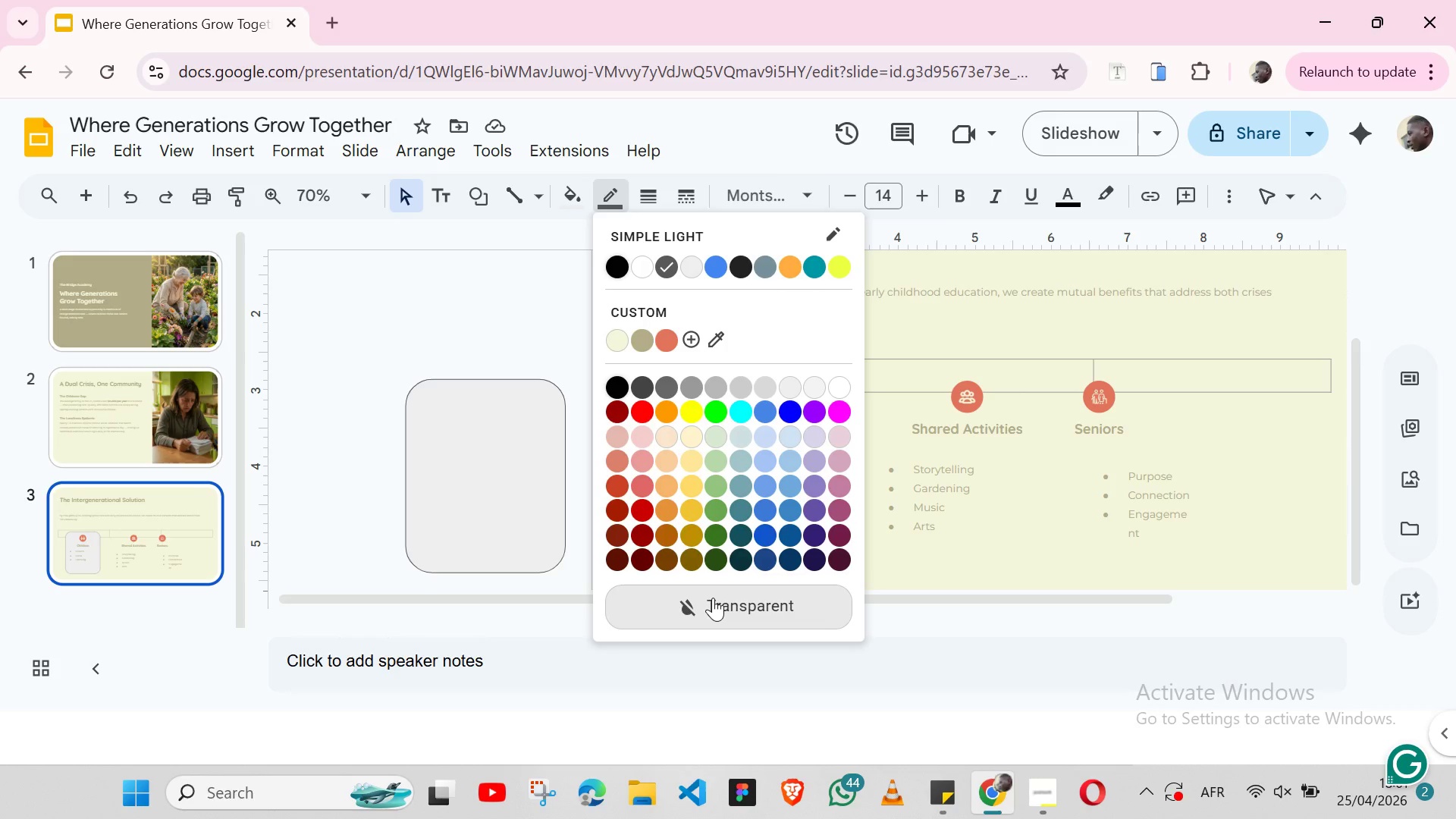 
left_click([713, 598])
 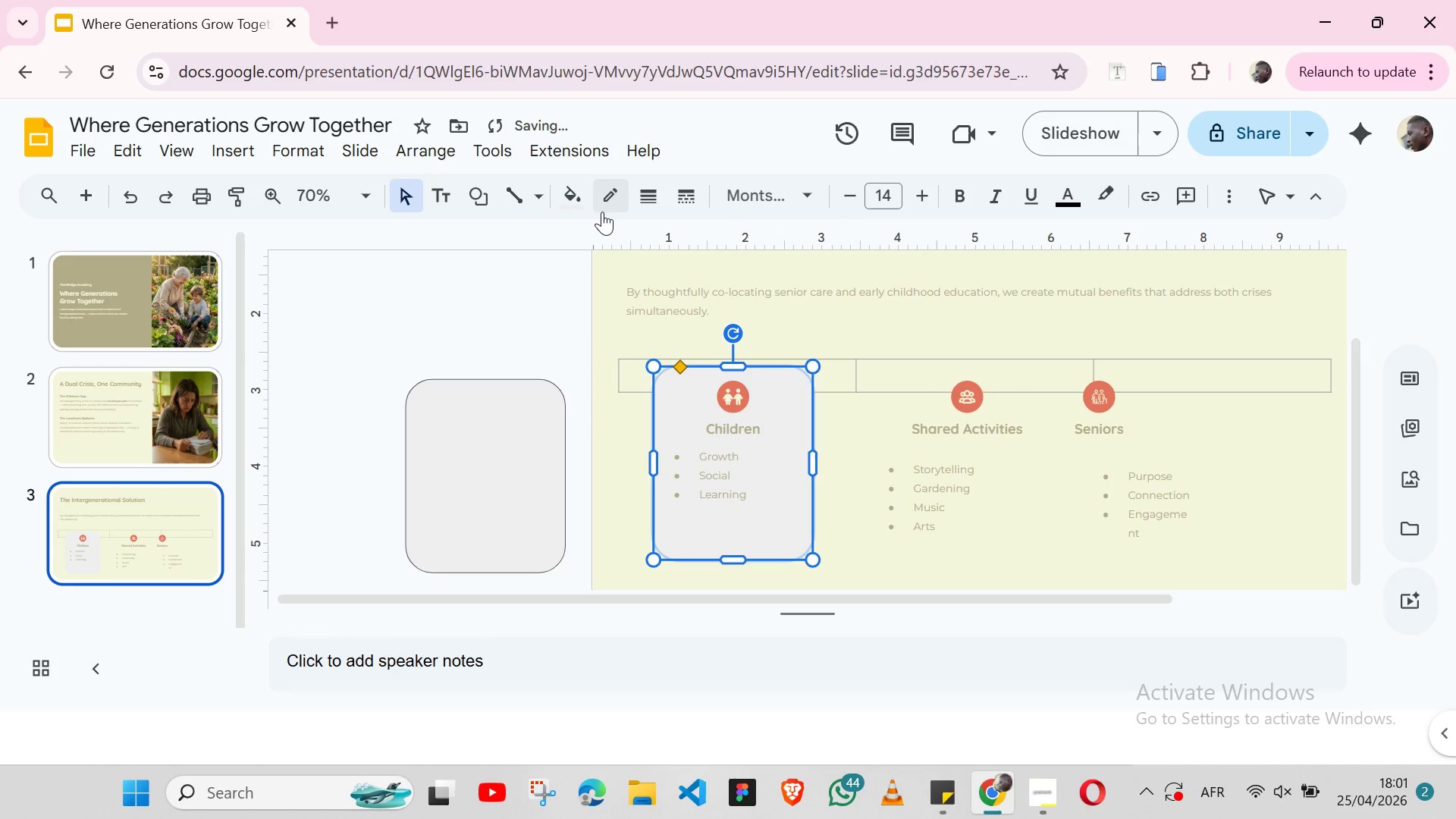 
left_click([603, 209])
 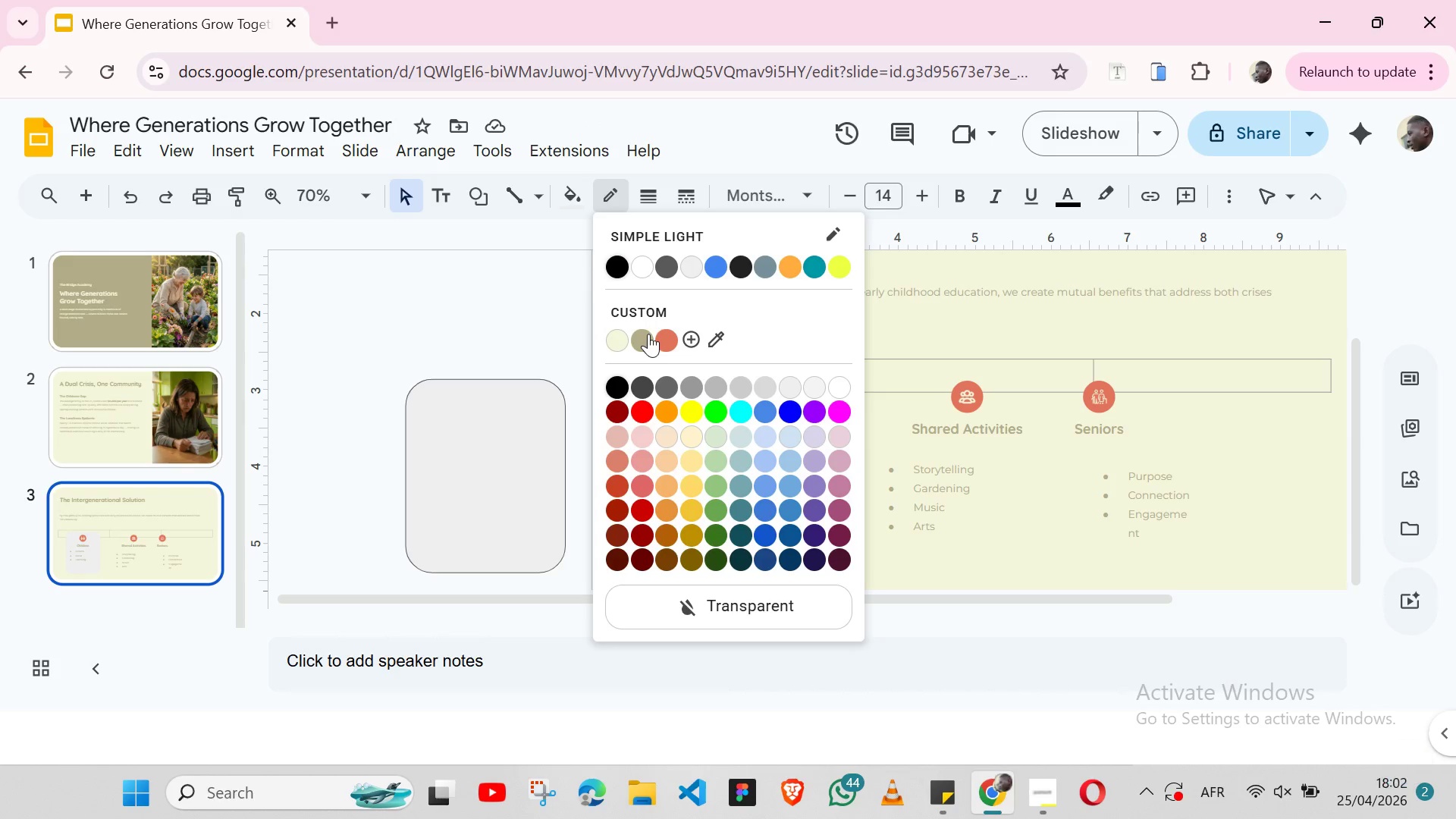 
wait(6.92)
 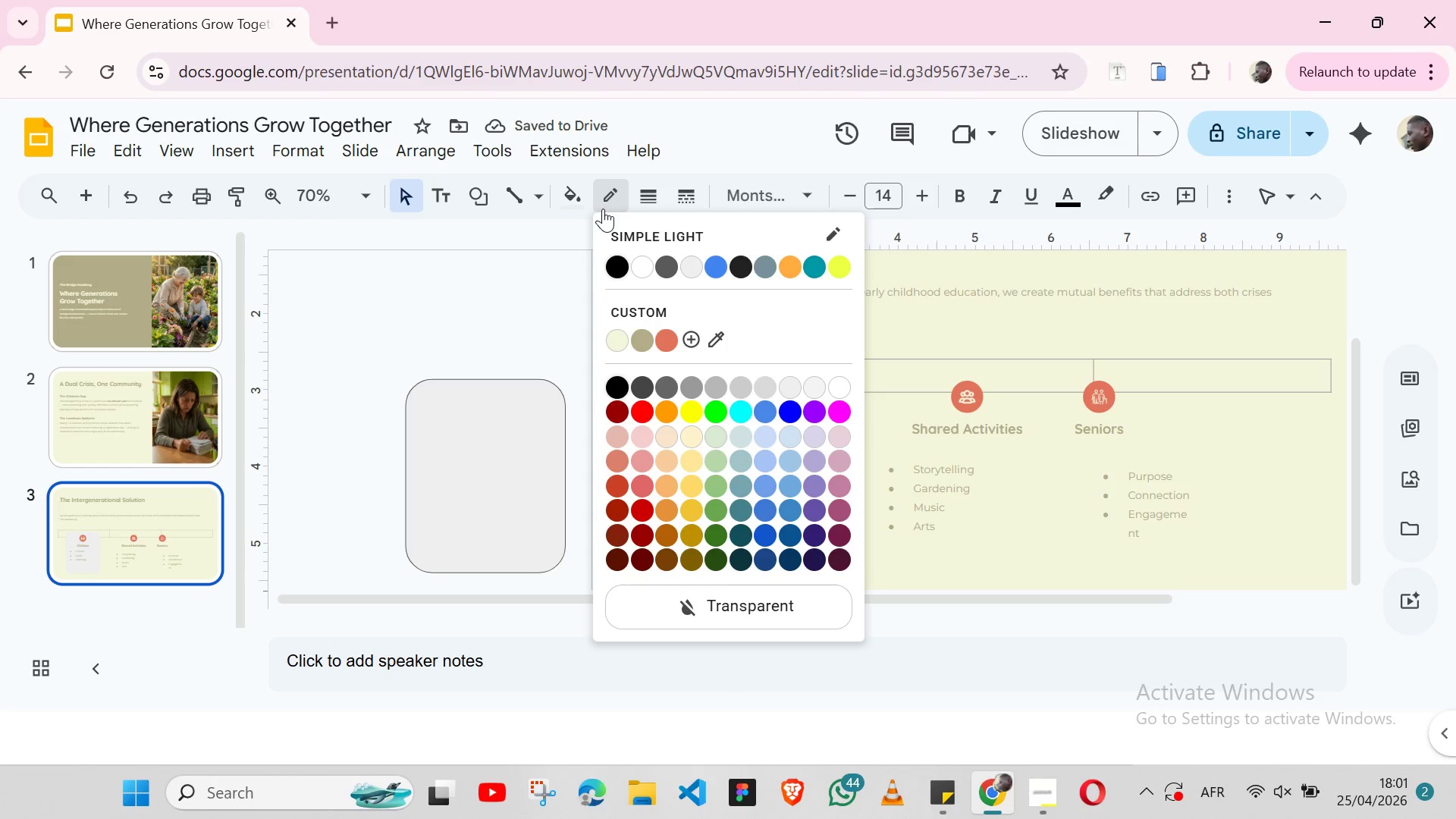 
left_click([665, 340])
 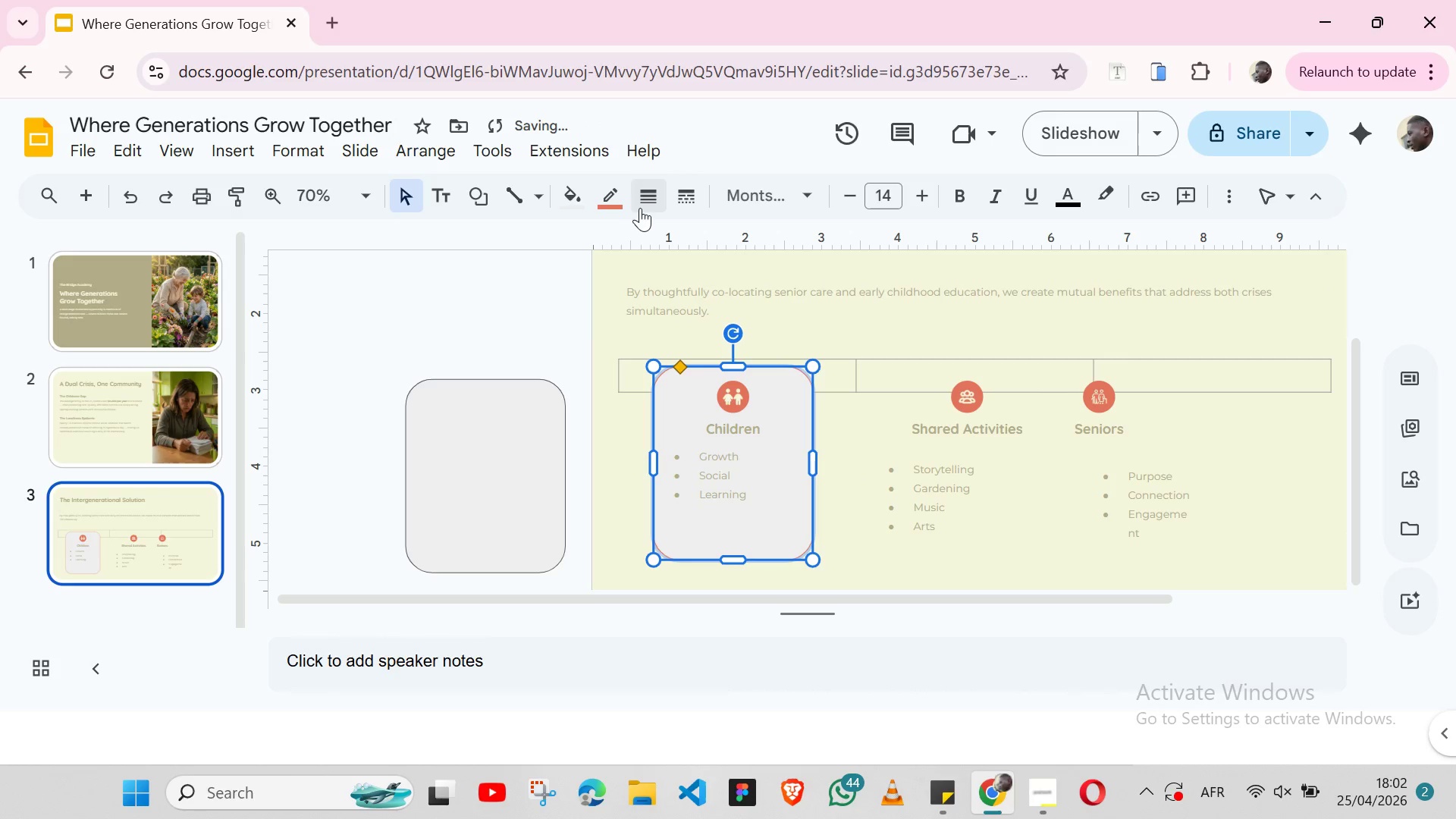 
left_click([644, 203])
 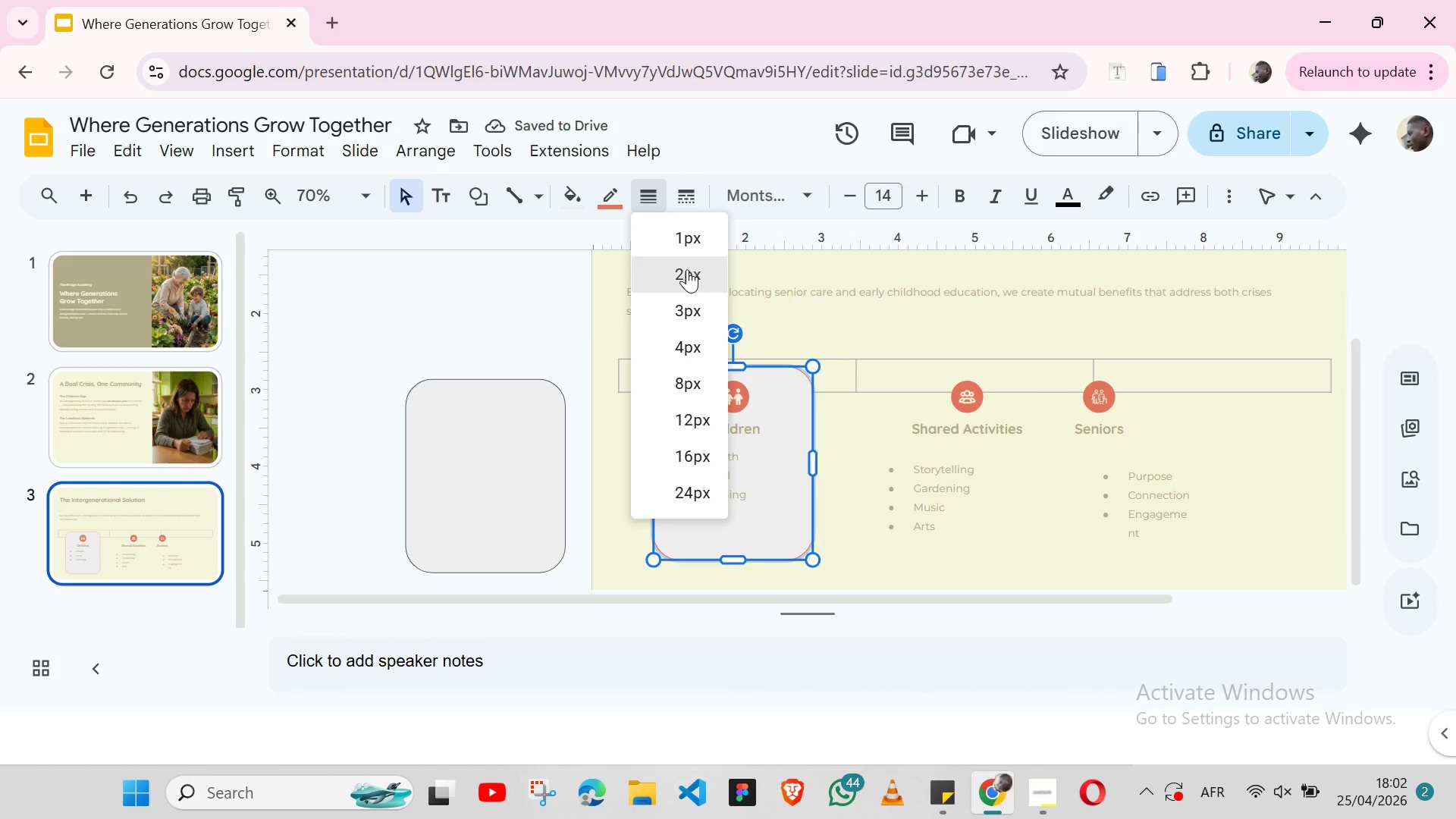 
left_click([687, 269])
 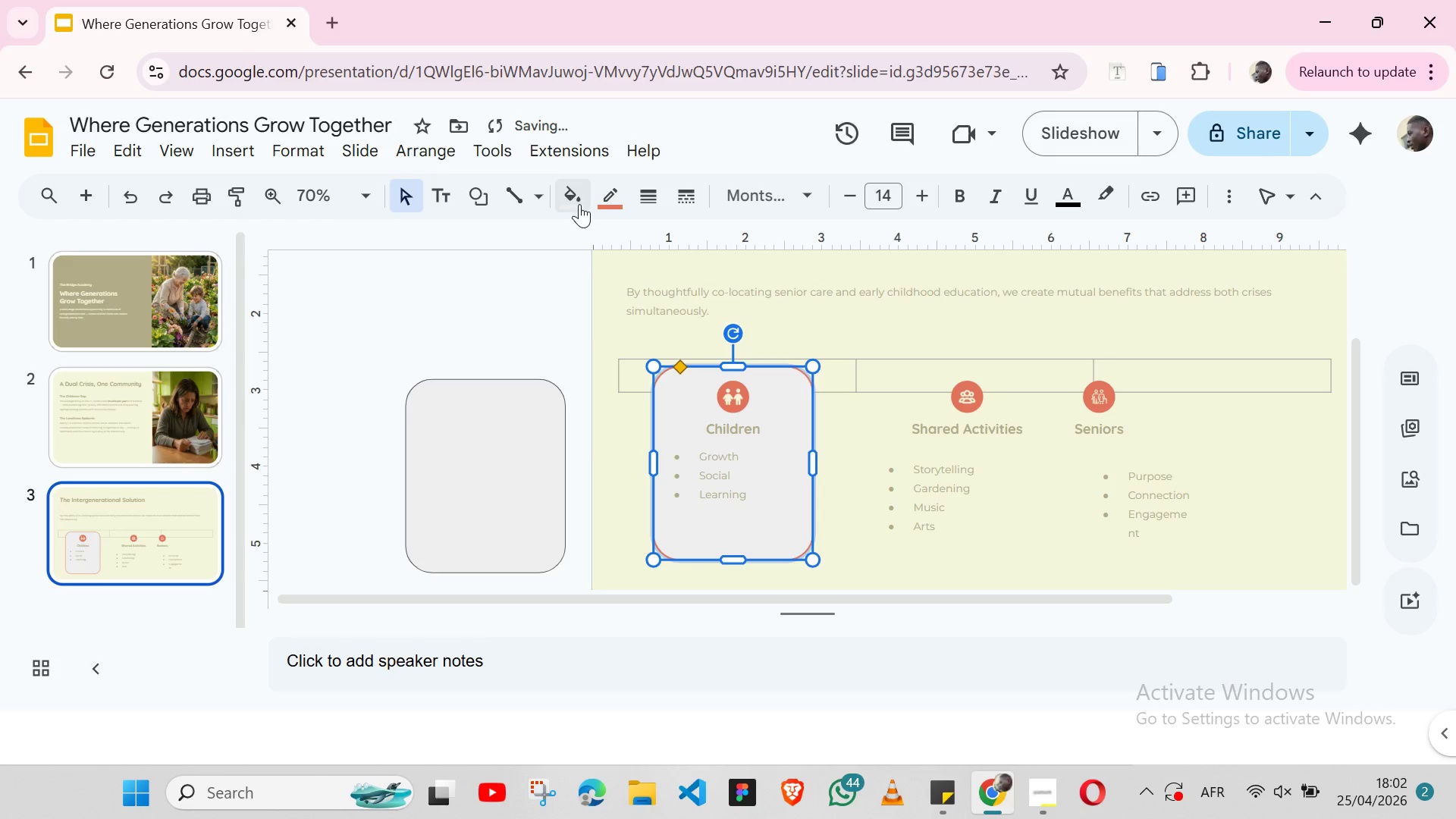 
left_click([579, 204])
 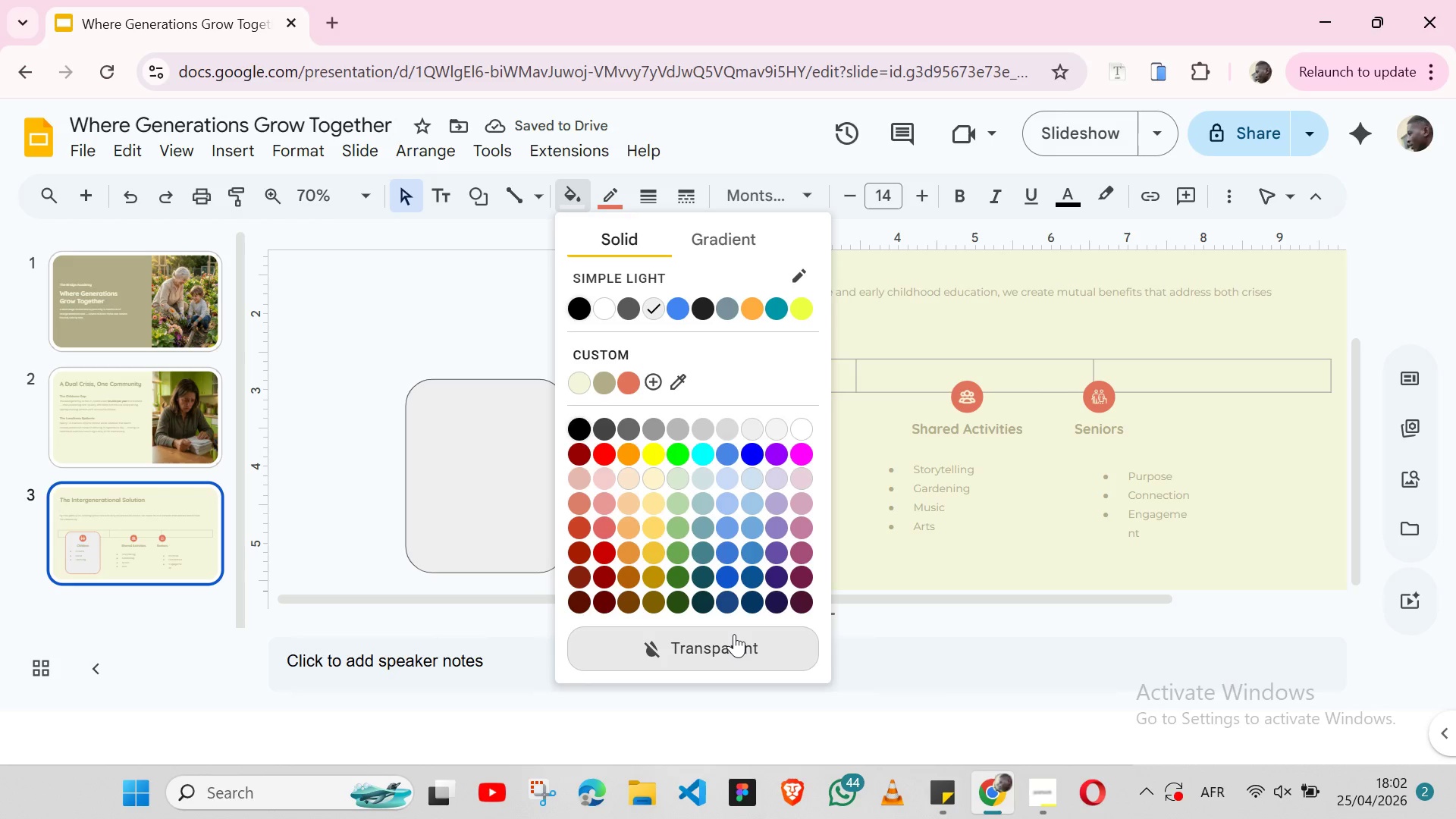 
left_click([734, 634])
 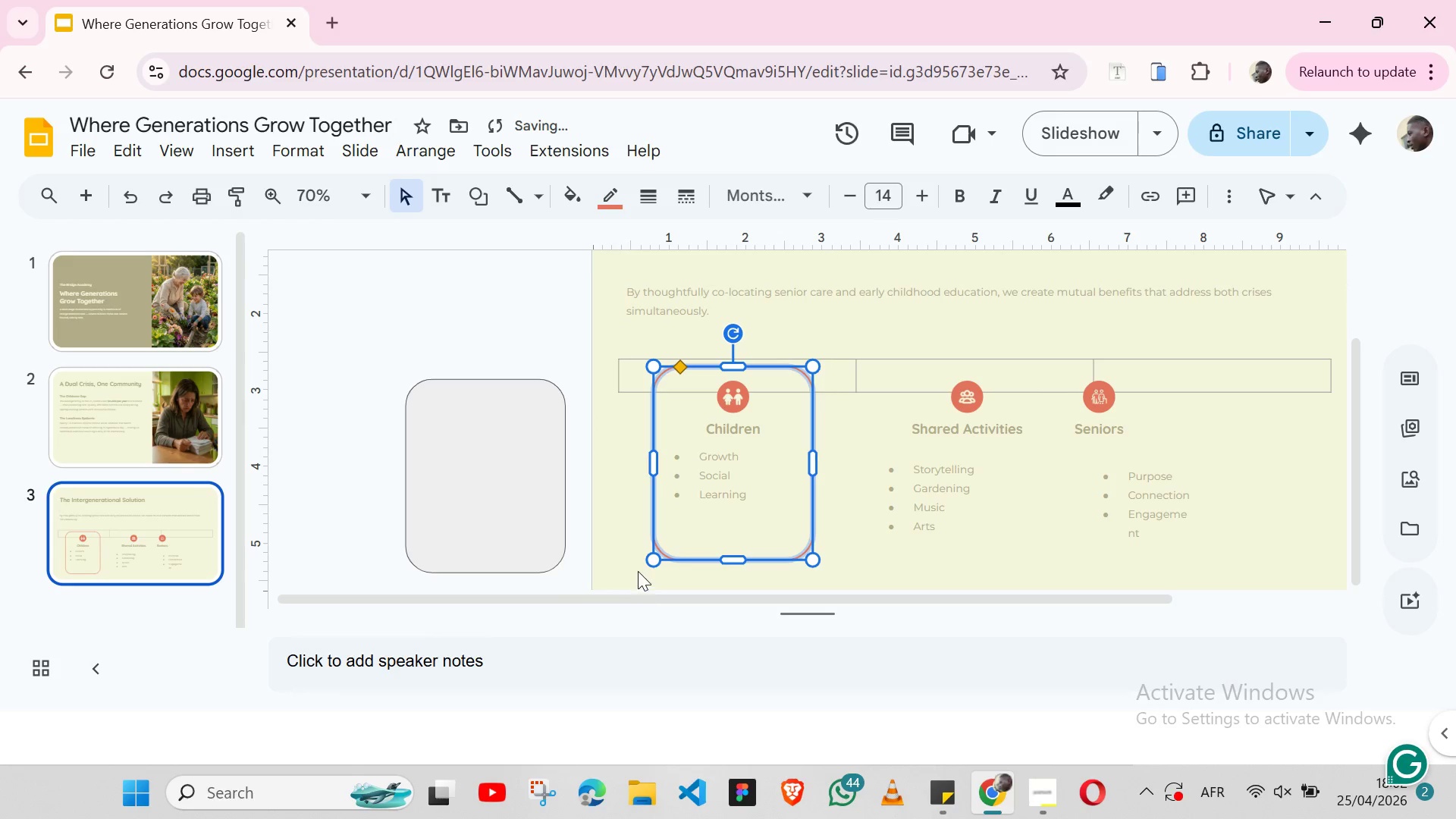 
left_click([638, 570])
 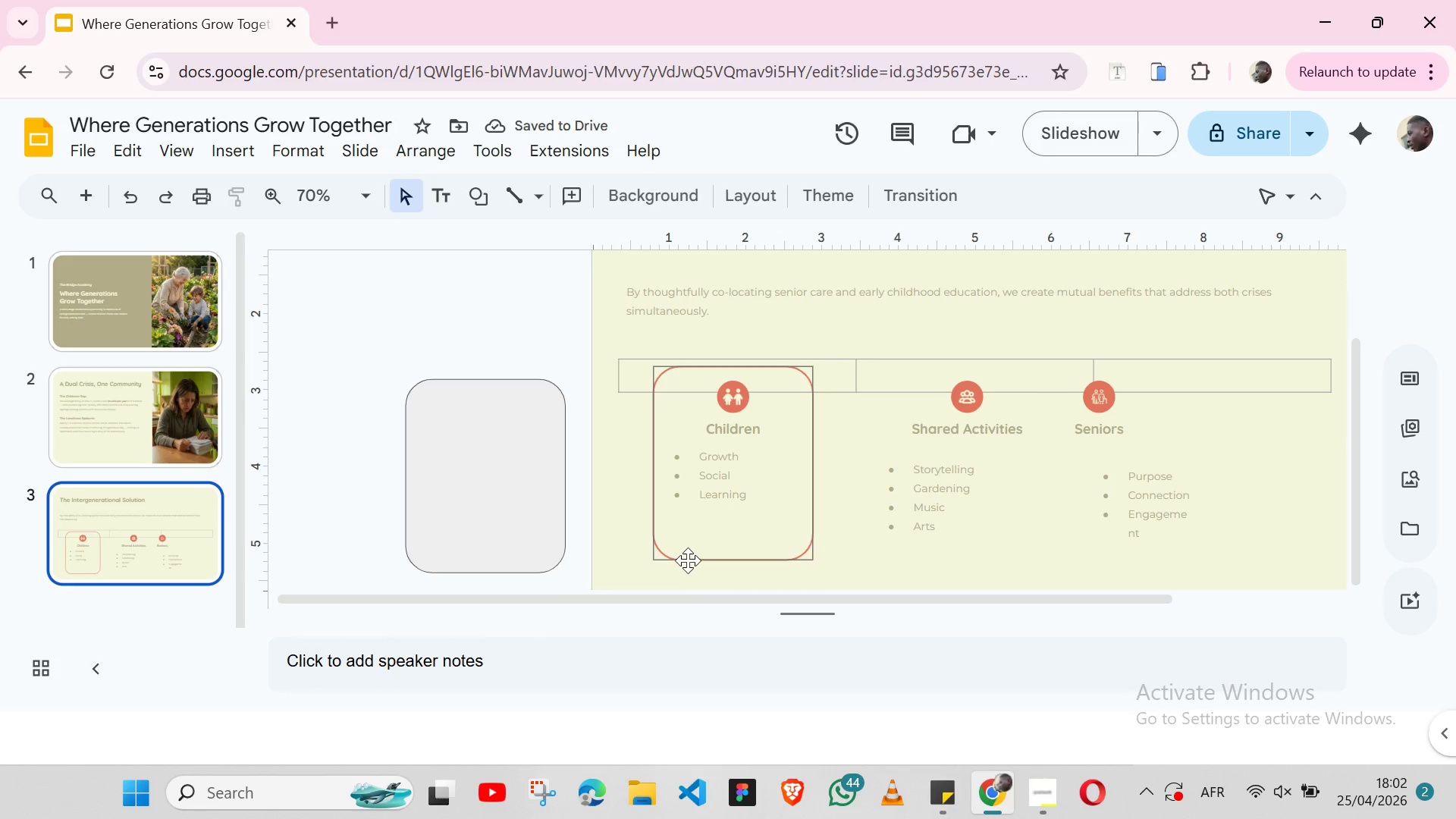 
wait(8.08)
 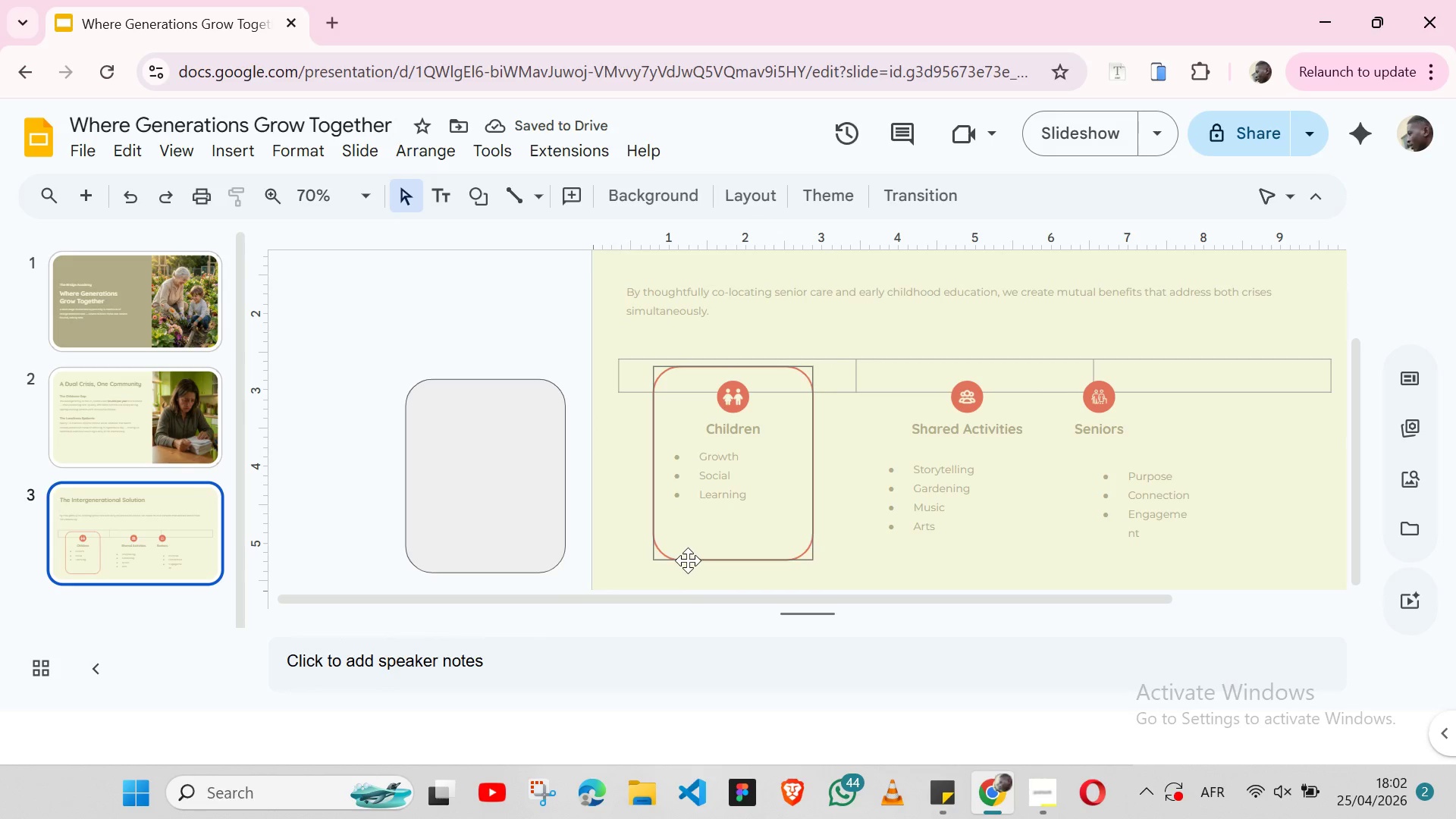 
left_click([747, 460])
 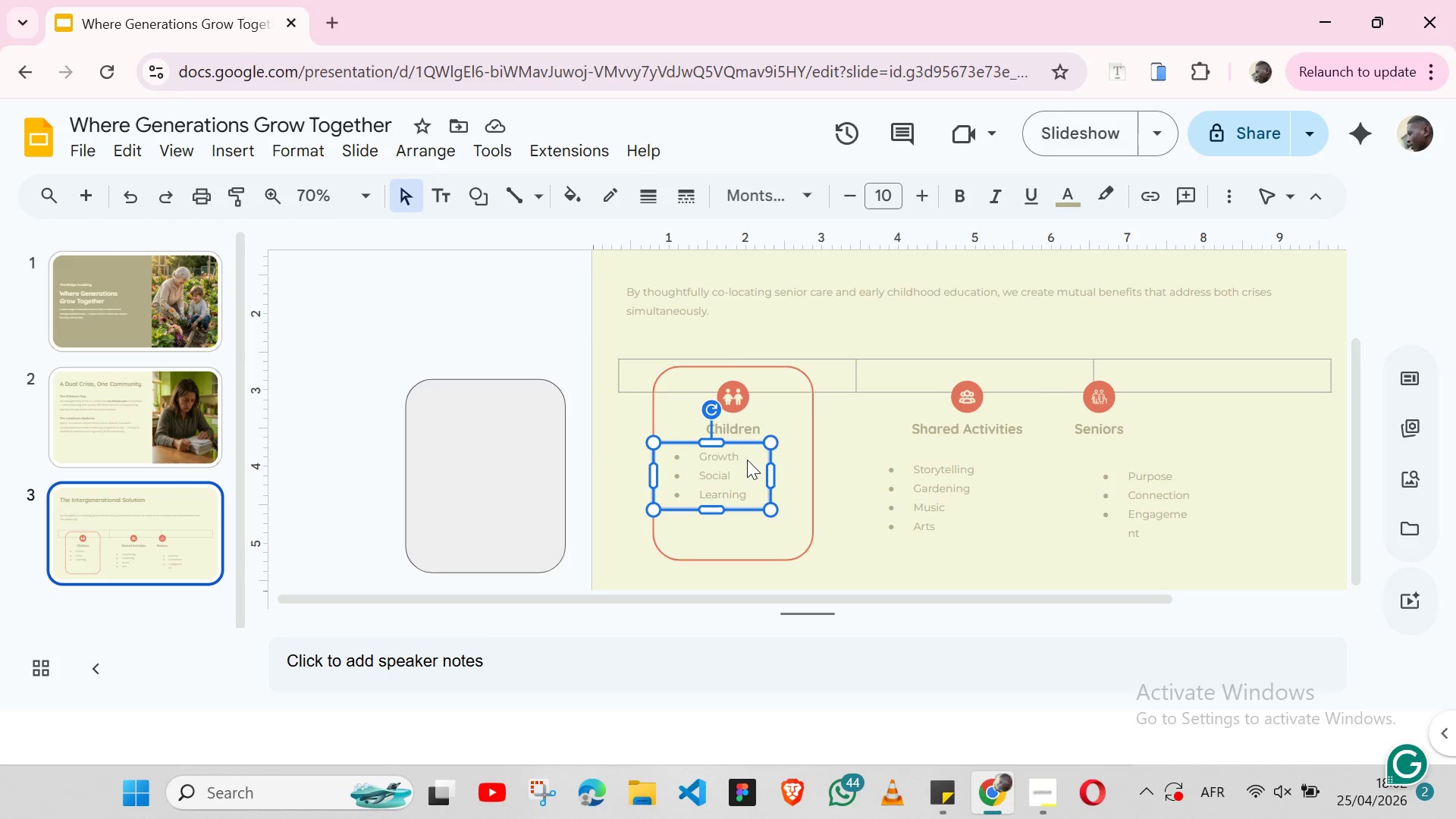 
hold_key(key=ShiftLeft, duration=0.33)
 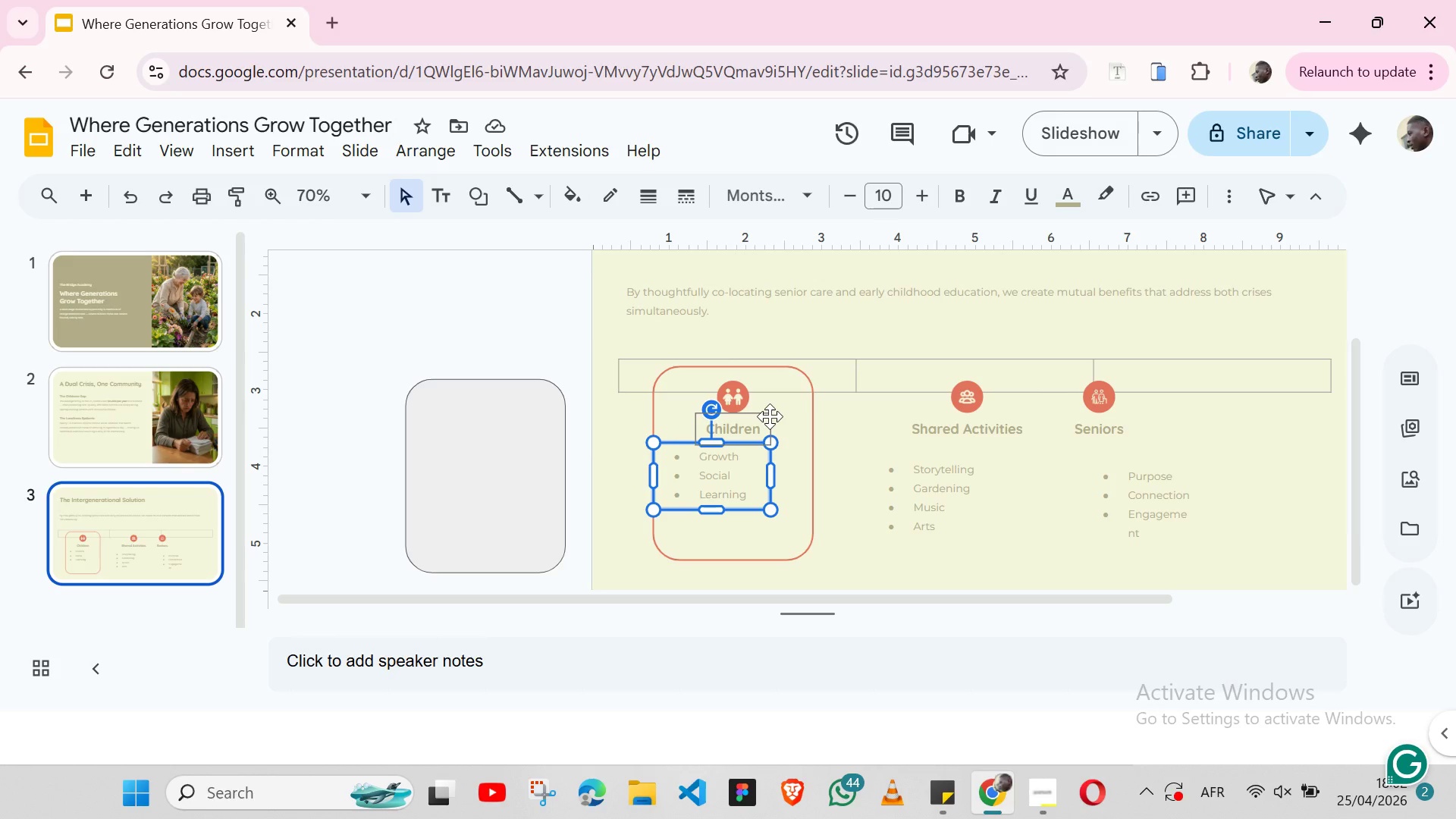 
hold_key(key=ShiftLeft, duration=0.39)
 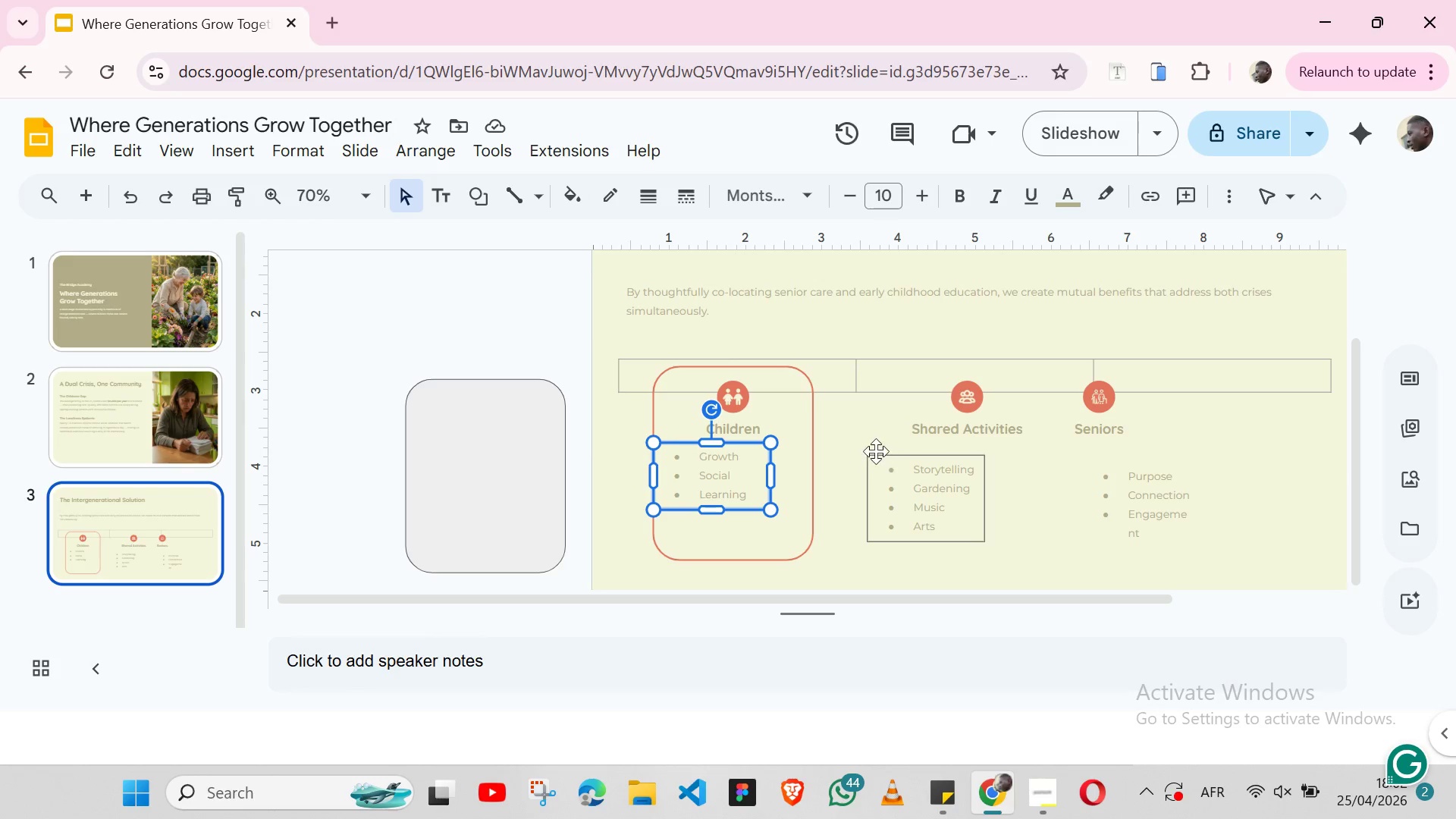 
left_click([876, 451])
 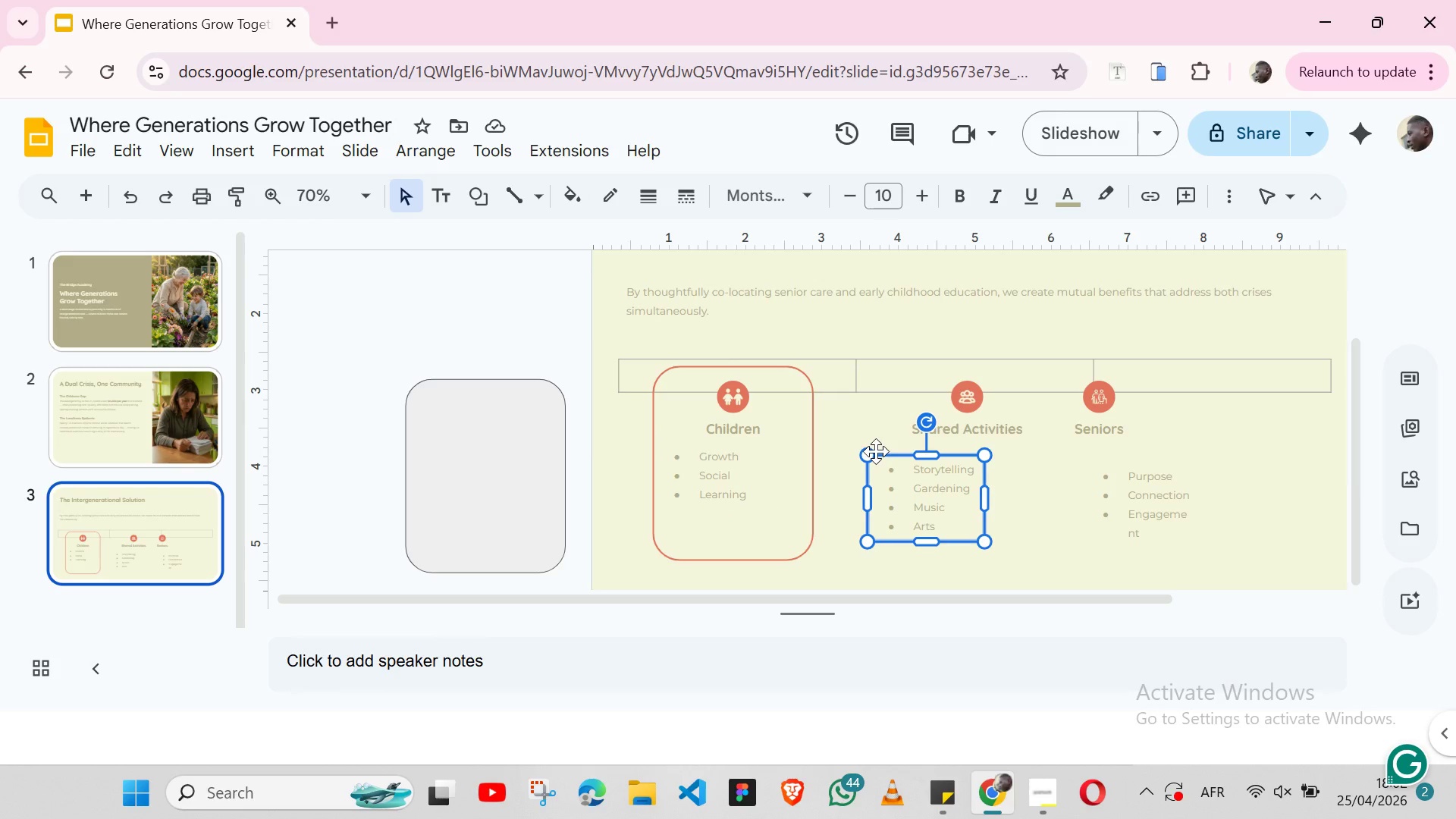 
hold_key(key=ShiftLeft, duration=1.52)
 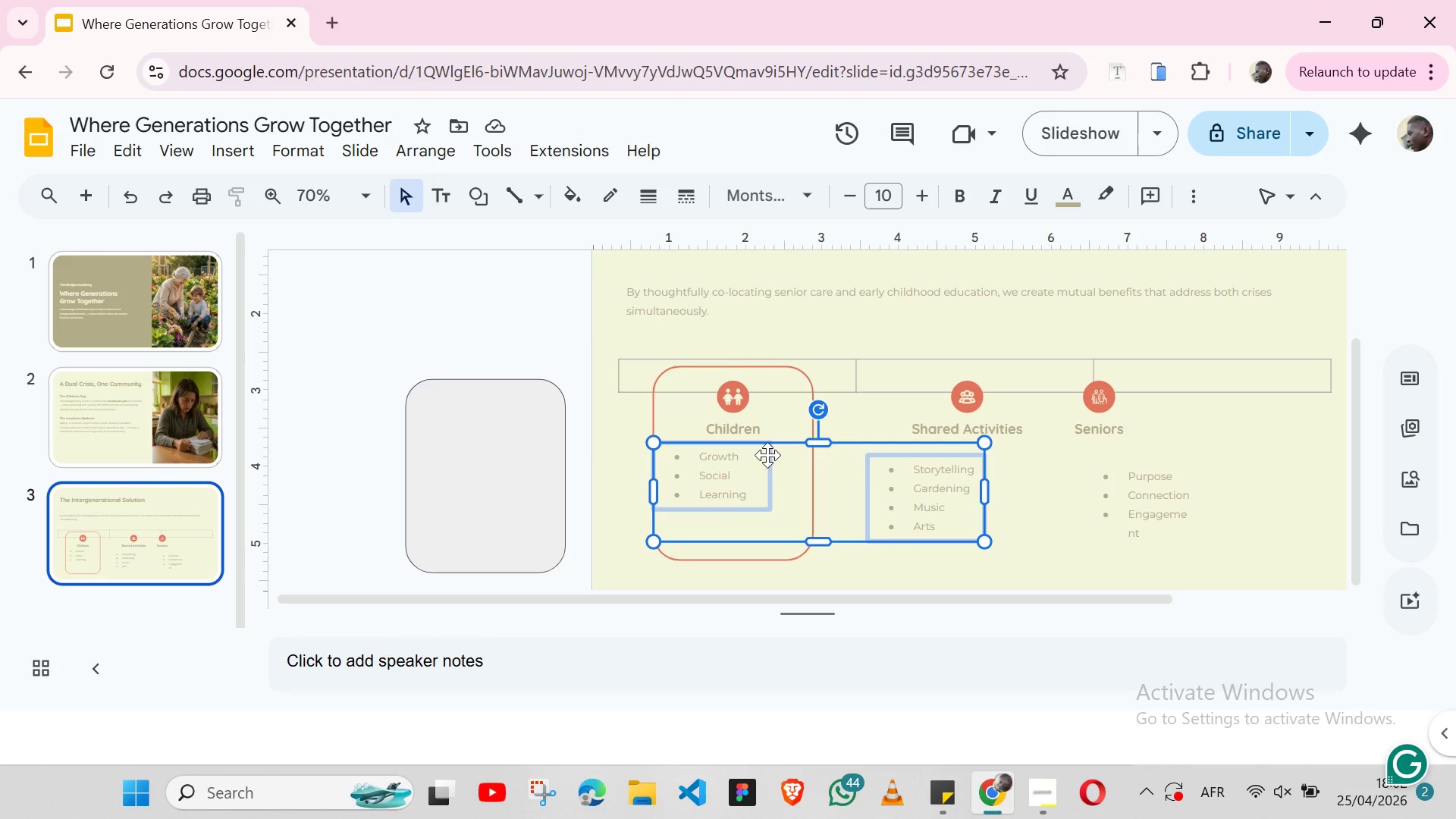 
hold_key(key=ShiftLeft, duration=0.55)
left_click([767, 455])
 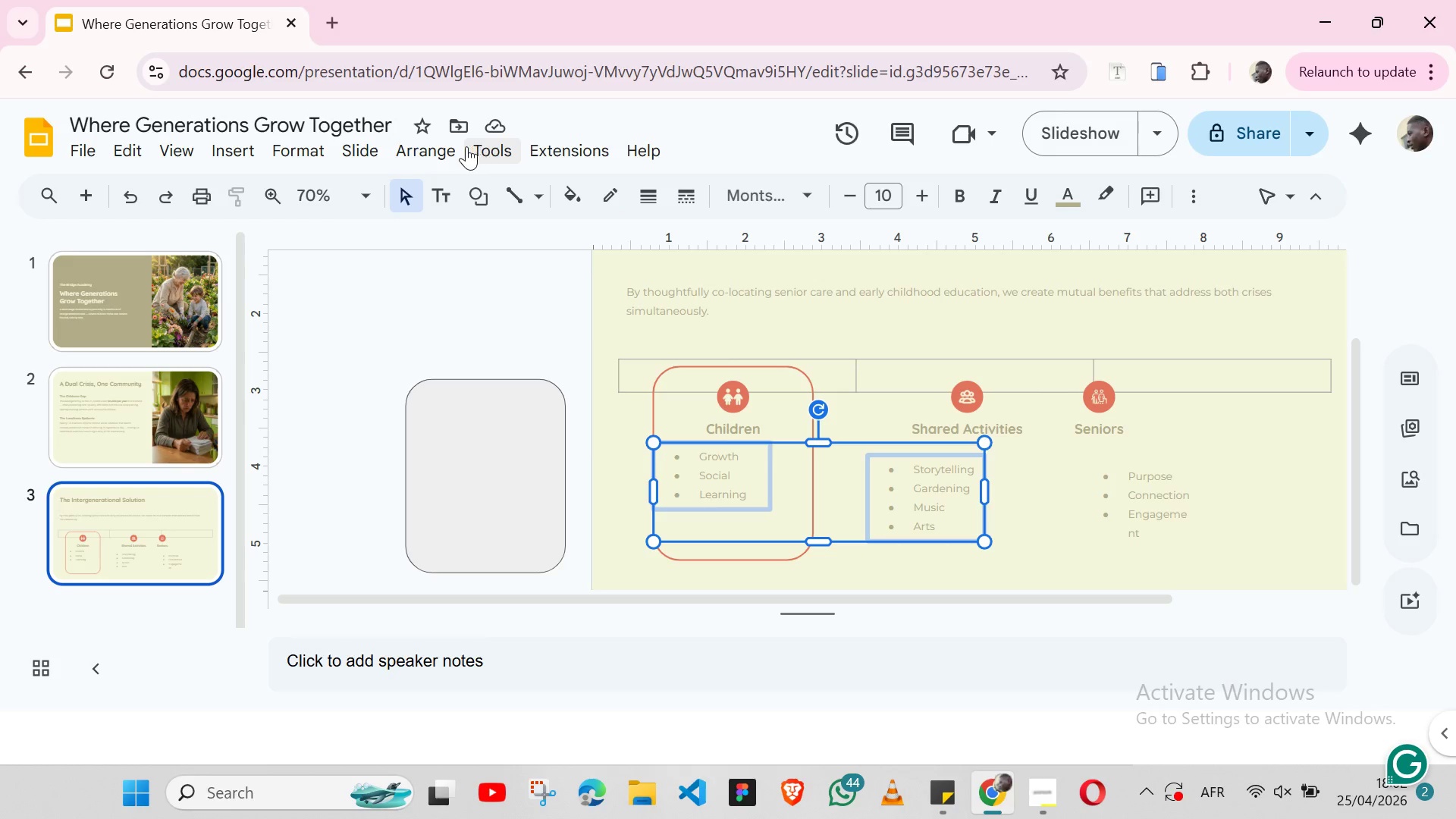 
left_click([448, 147])
 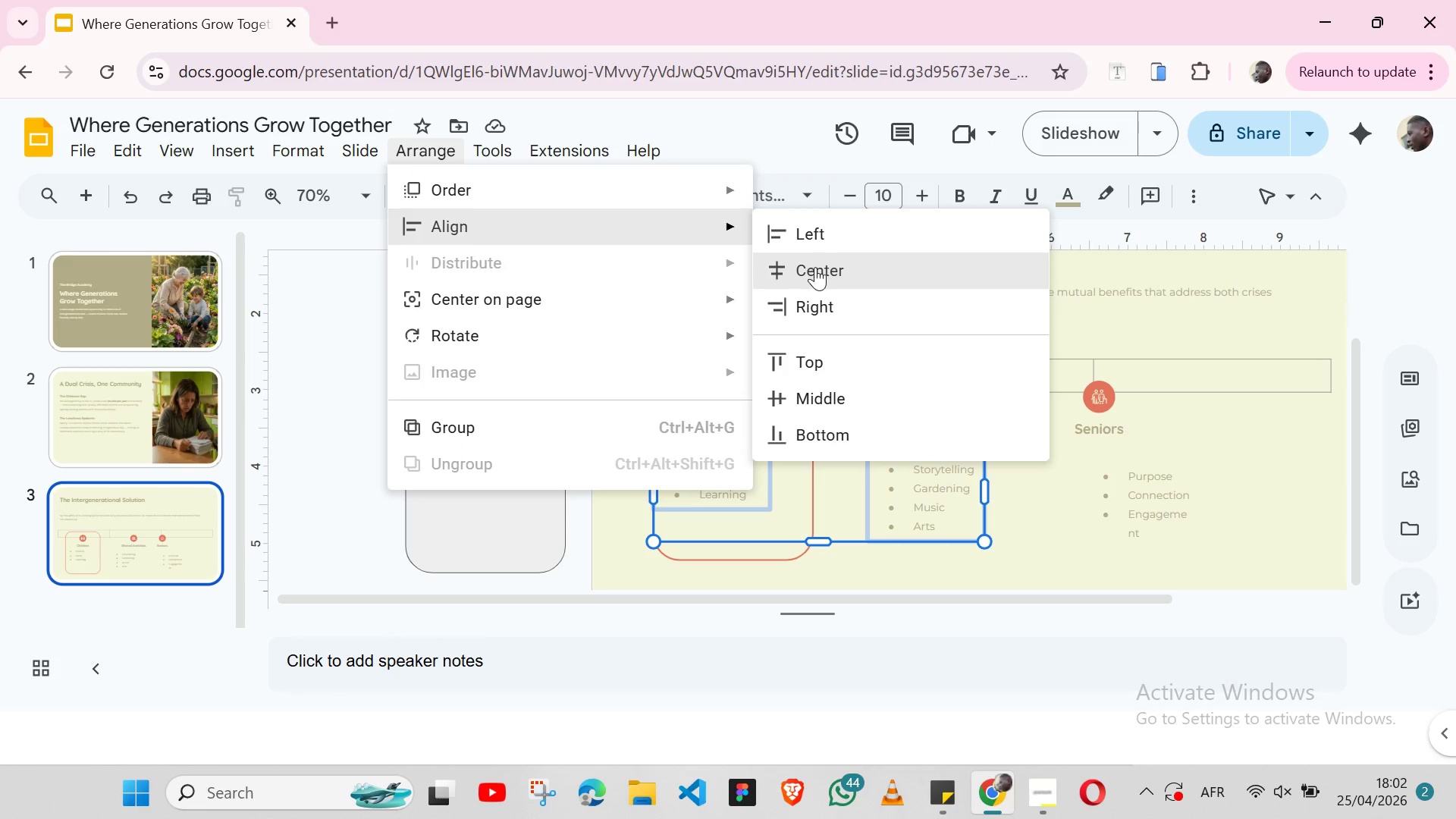 
left_click([813, 356])
 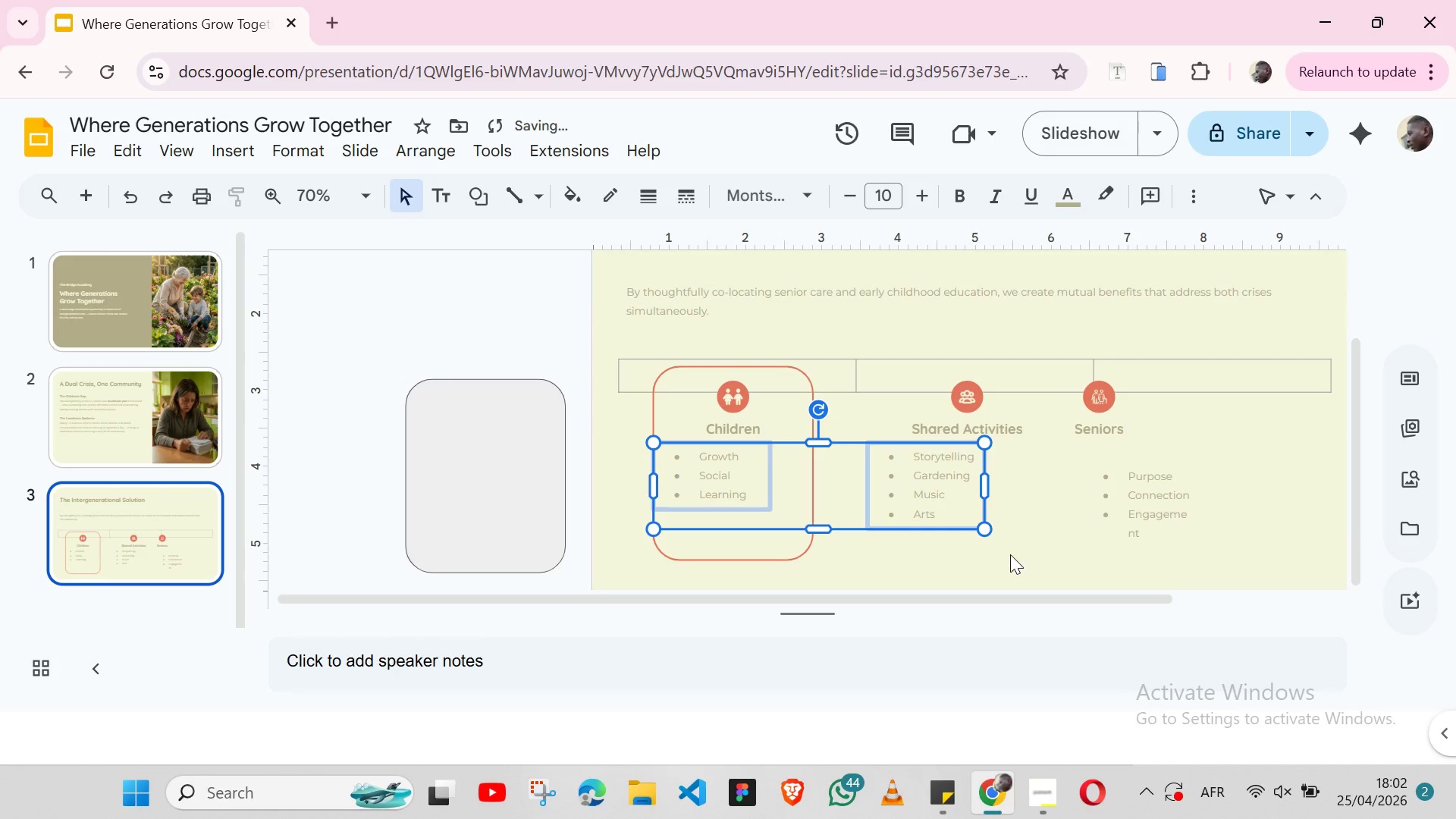 
left_click([1010, 554])
 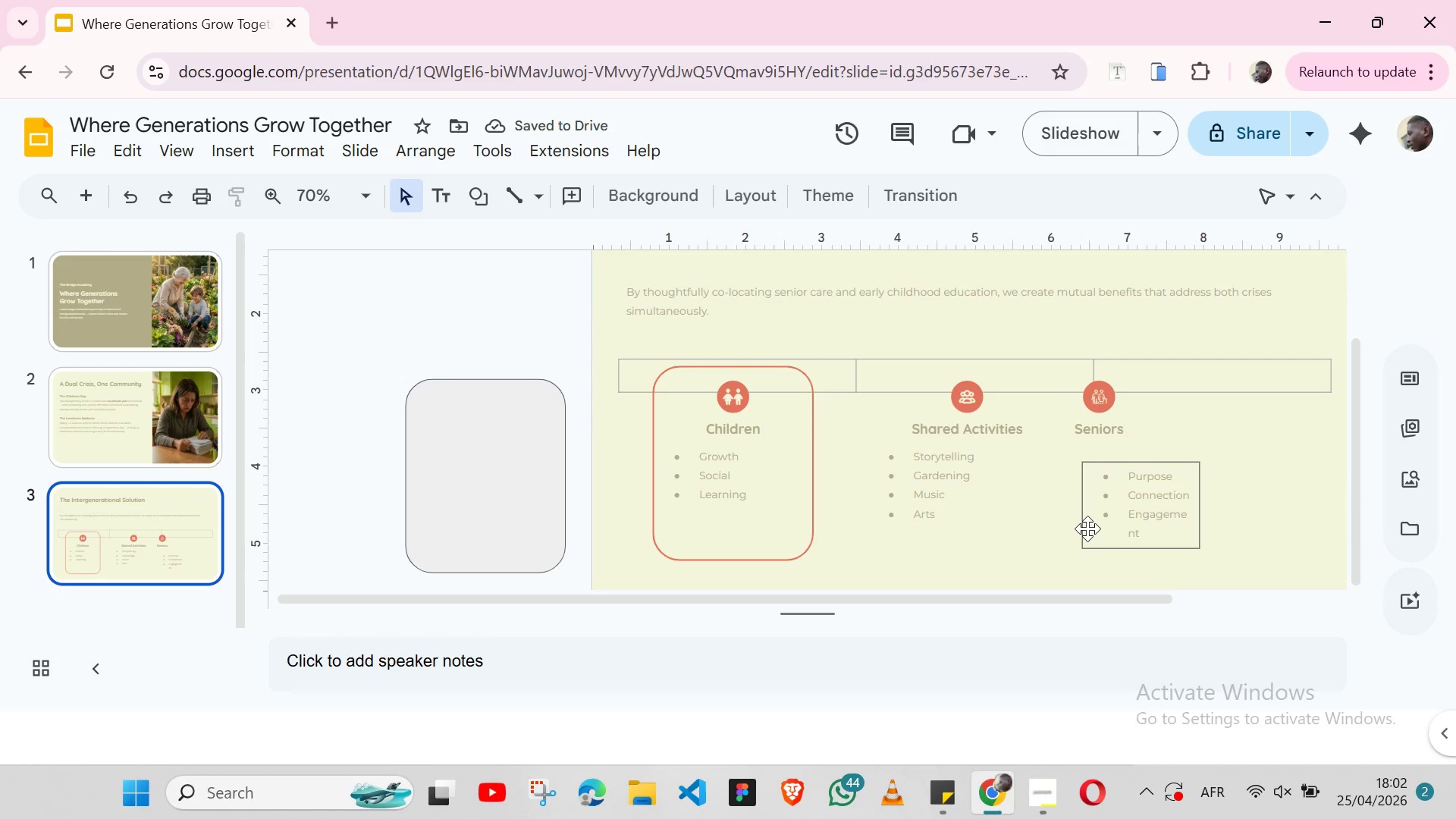 
left_click([1087, 529])
 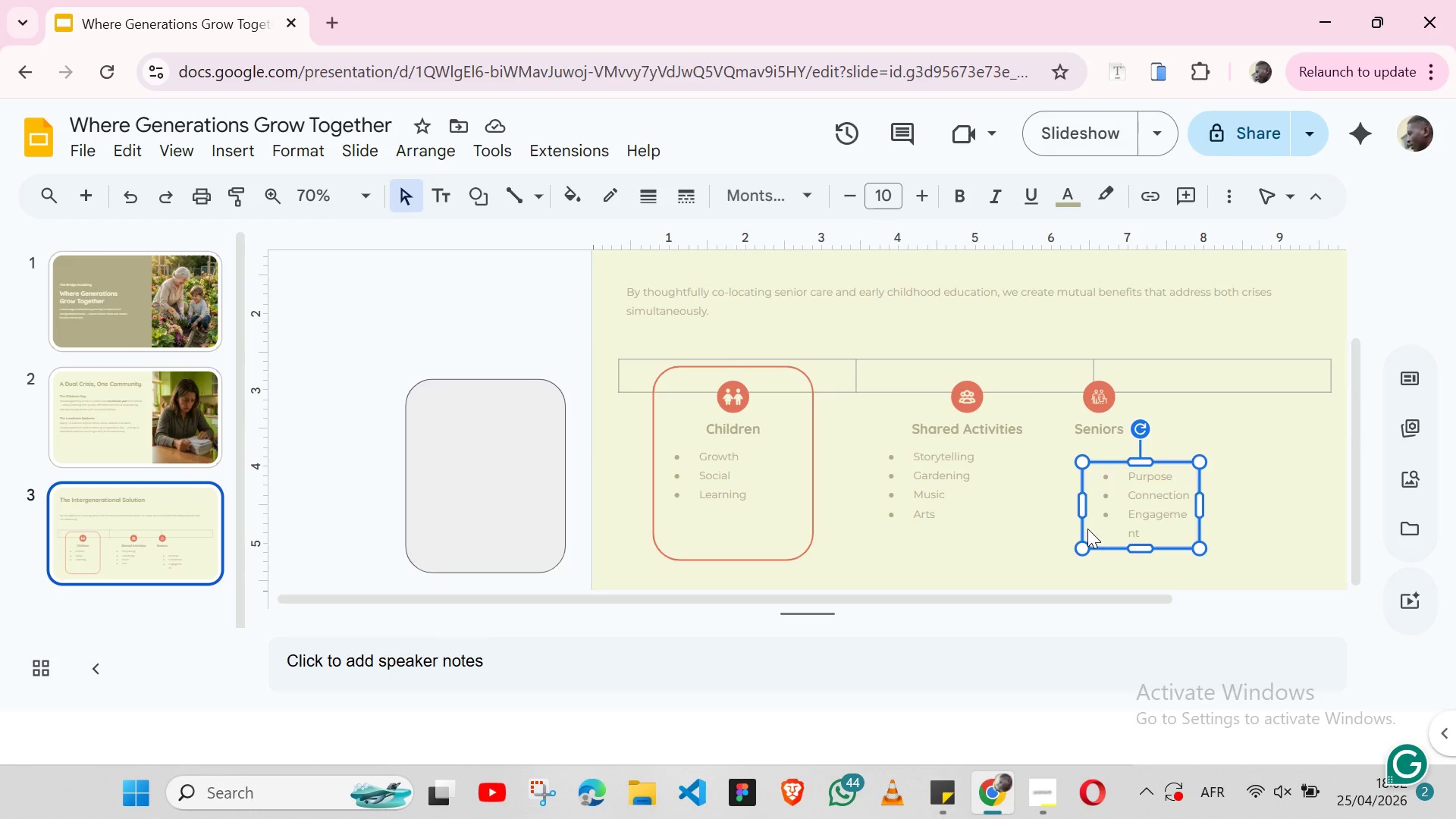 
hold_key(key=ShiftLeft, duration=3.67)
 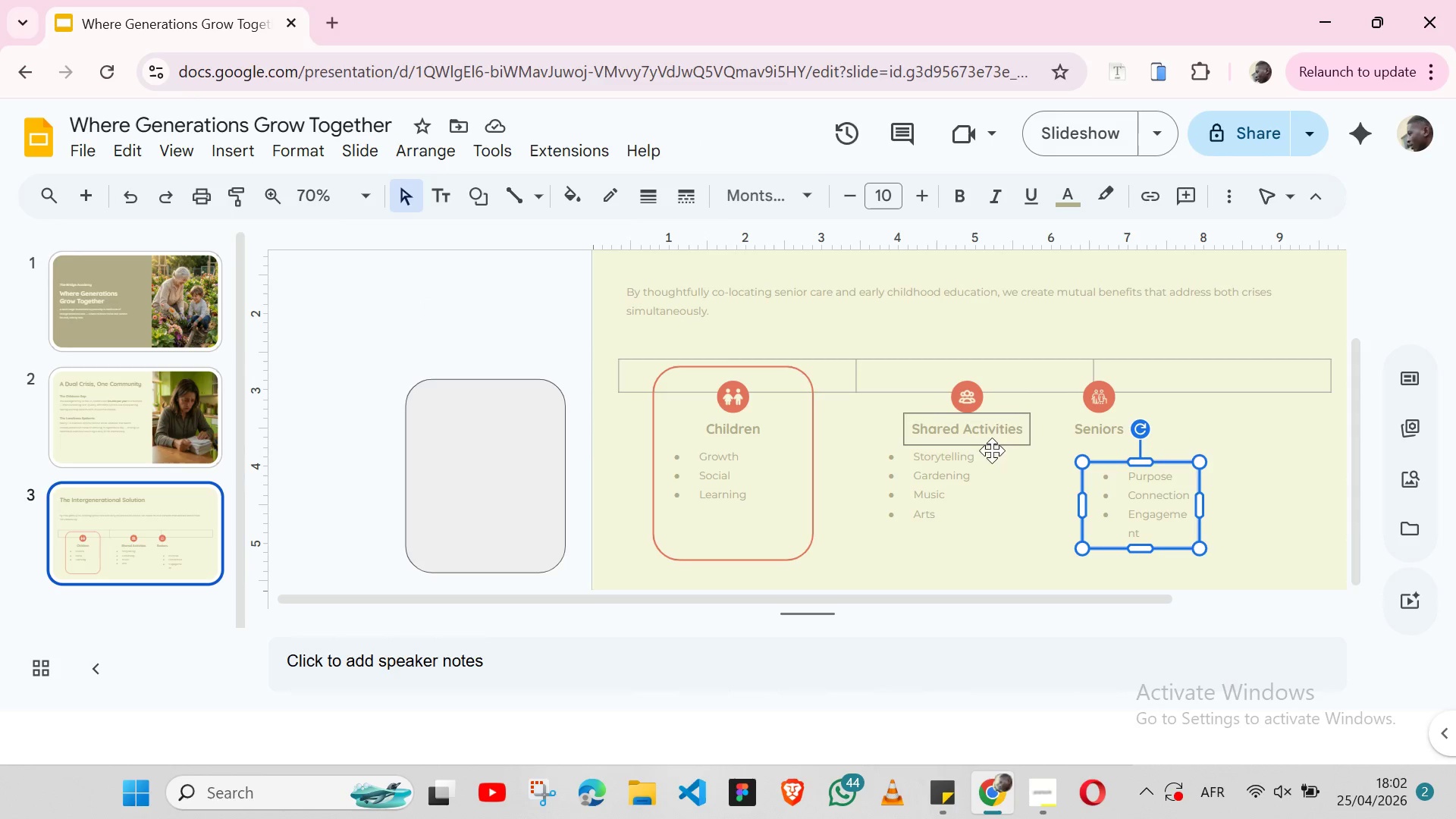 
hold_key(key=ShiftLeft, duration=1.52)
 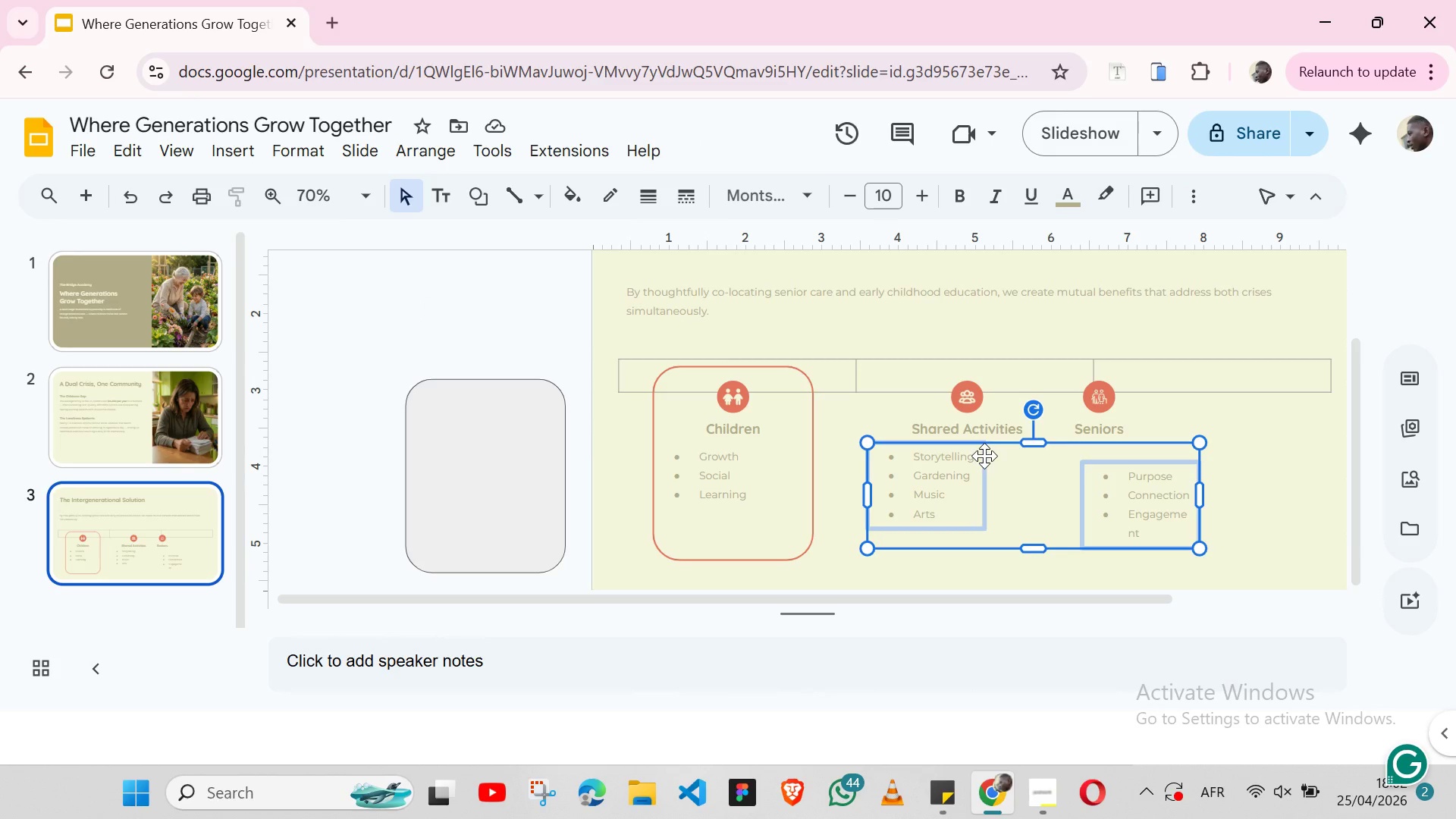 
hold_key(key=ShiftLeft, duration=0.59)
left_click([984, 456])
 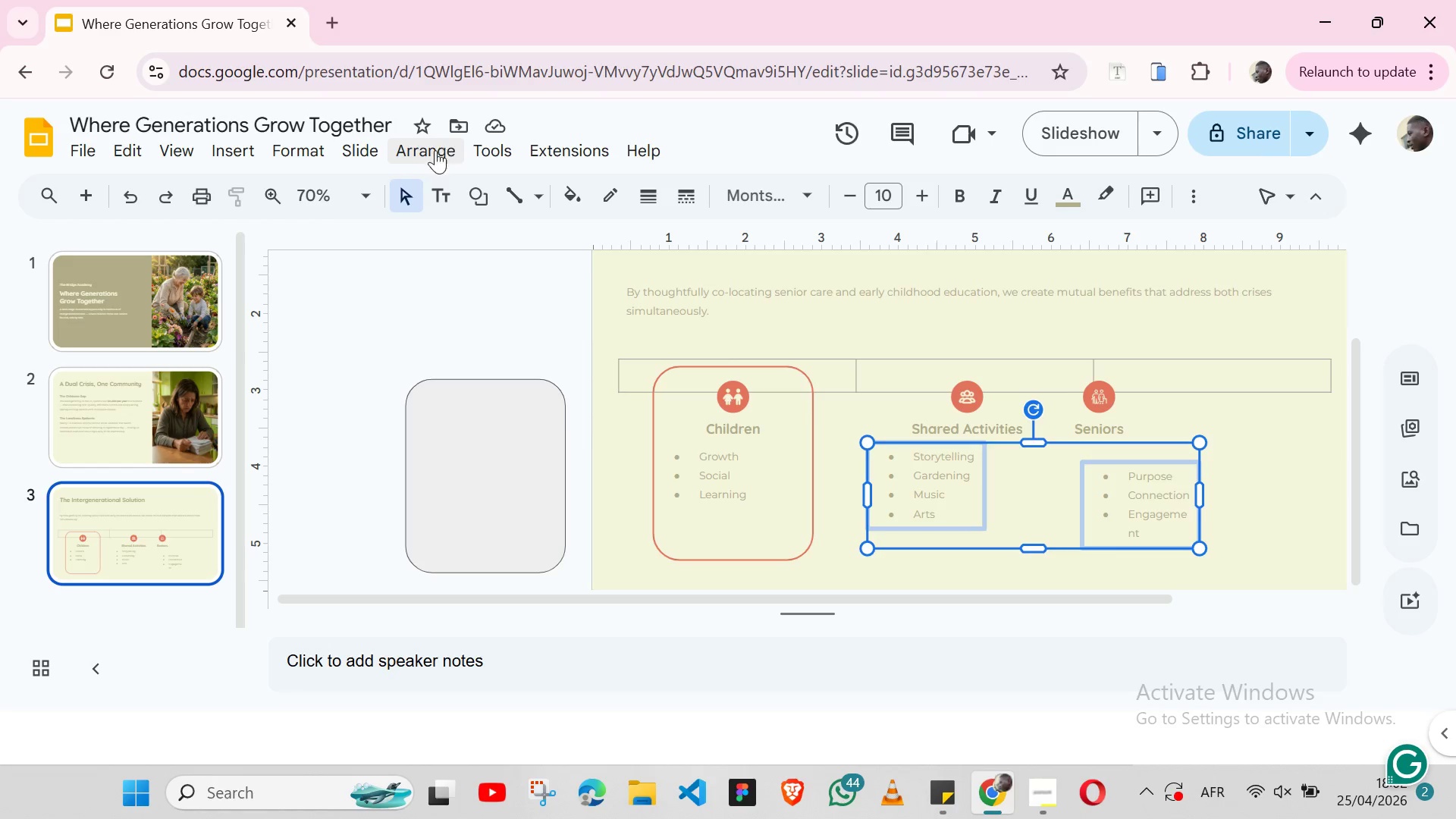 
left_click([420, 162])
 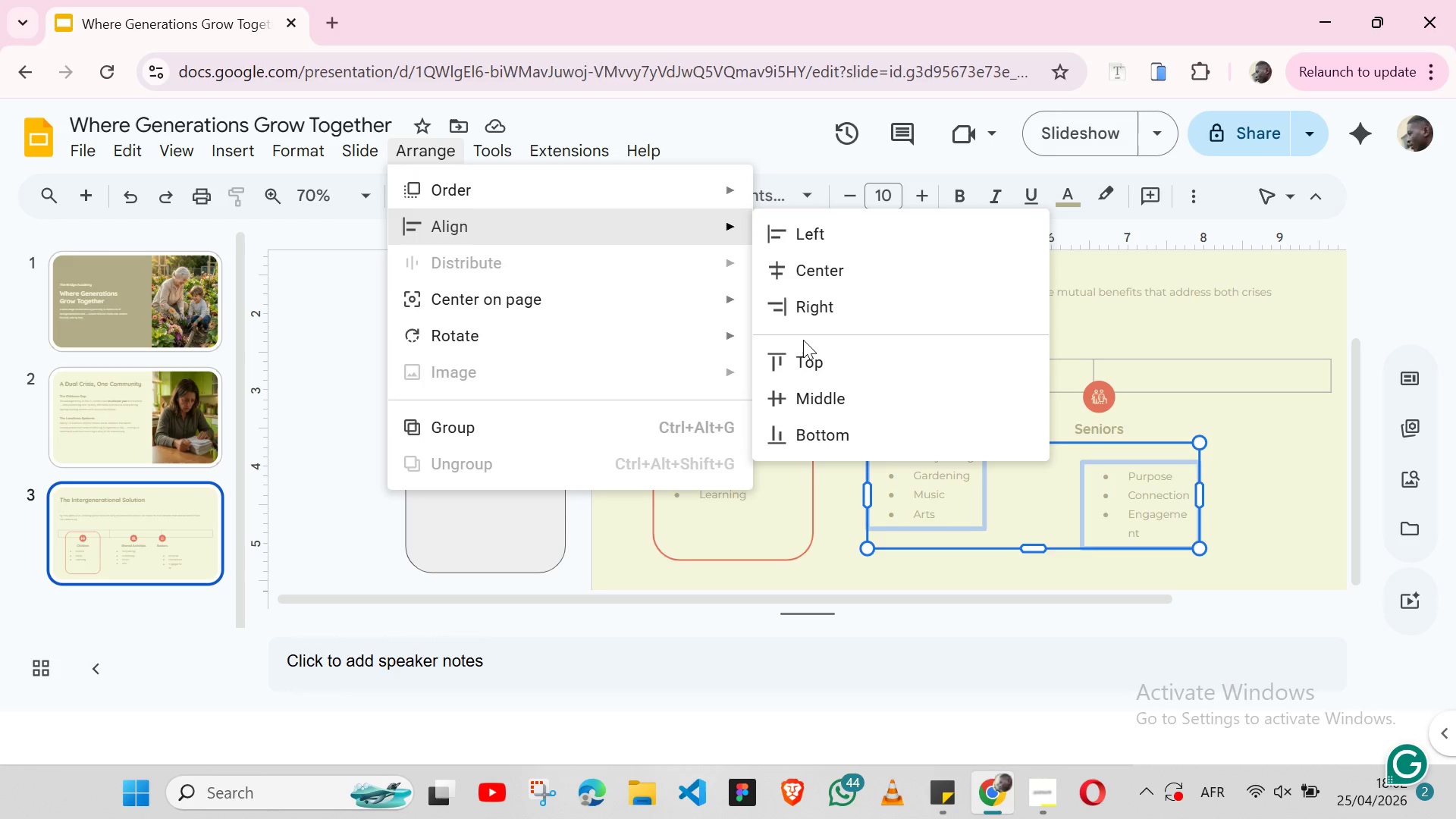 
left_click([806, 366])
 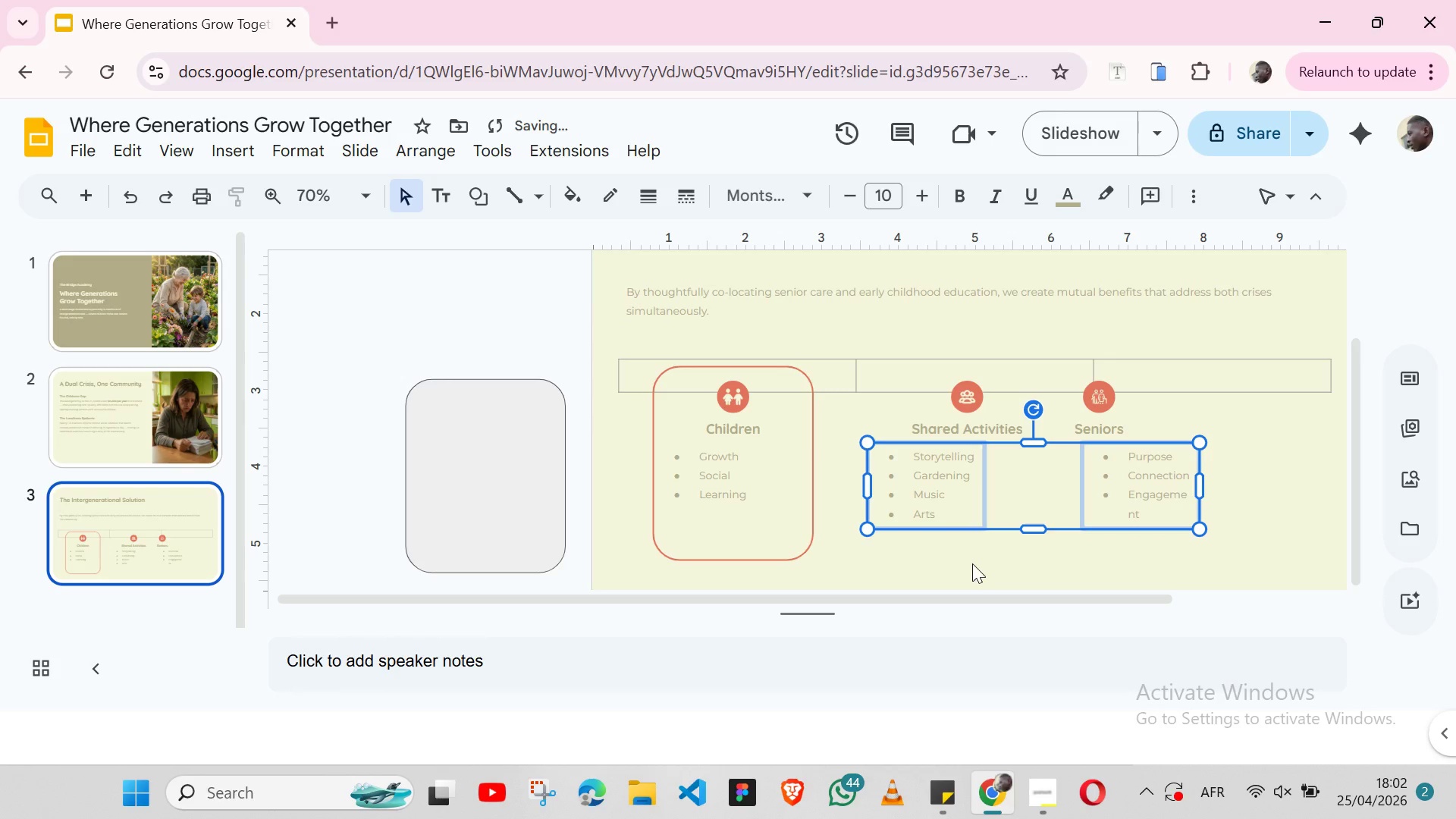 
left_click([972, 563])
 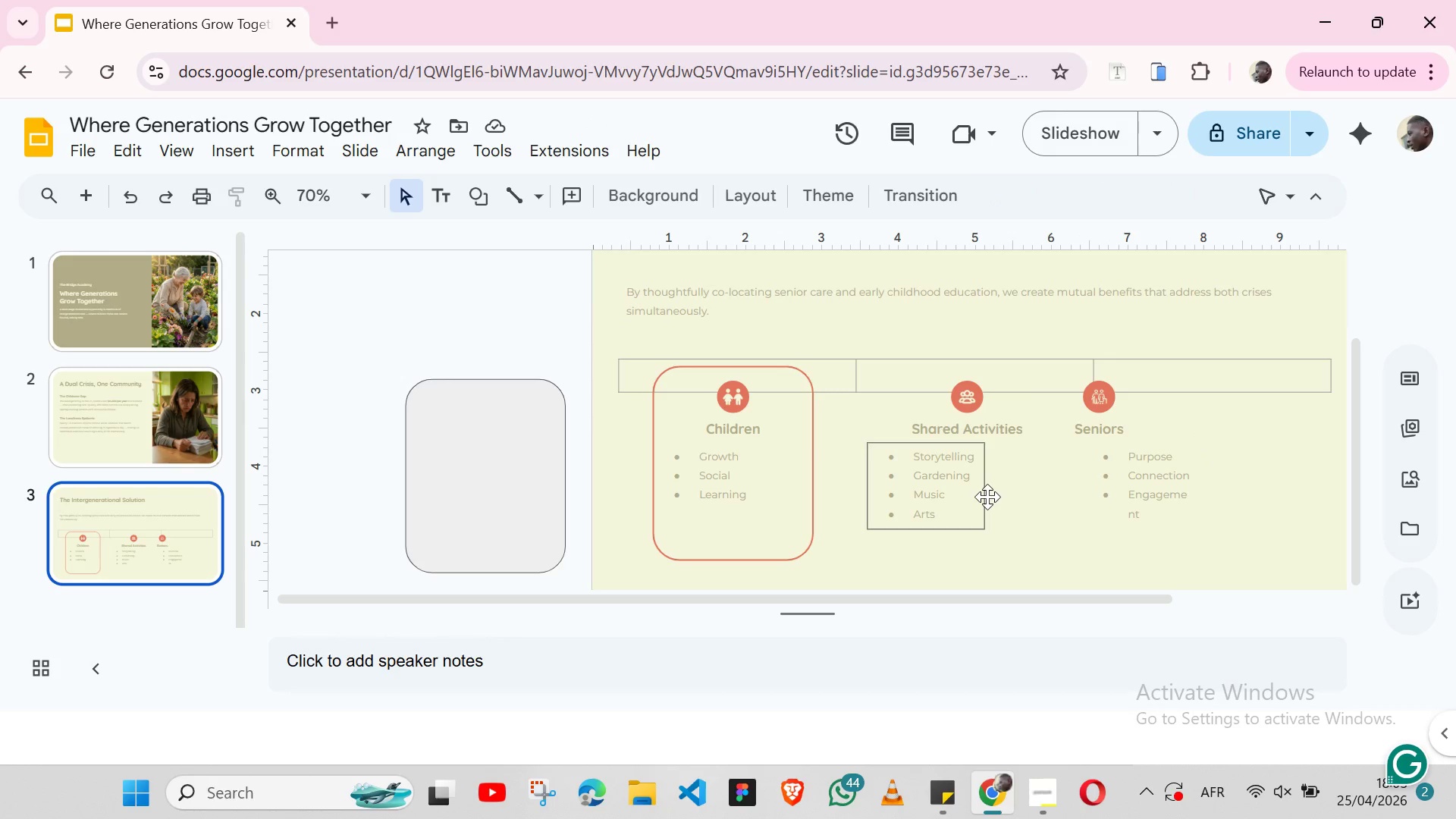 
wait(9.06)
 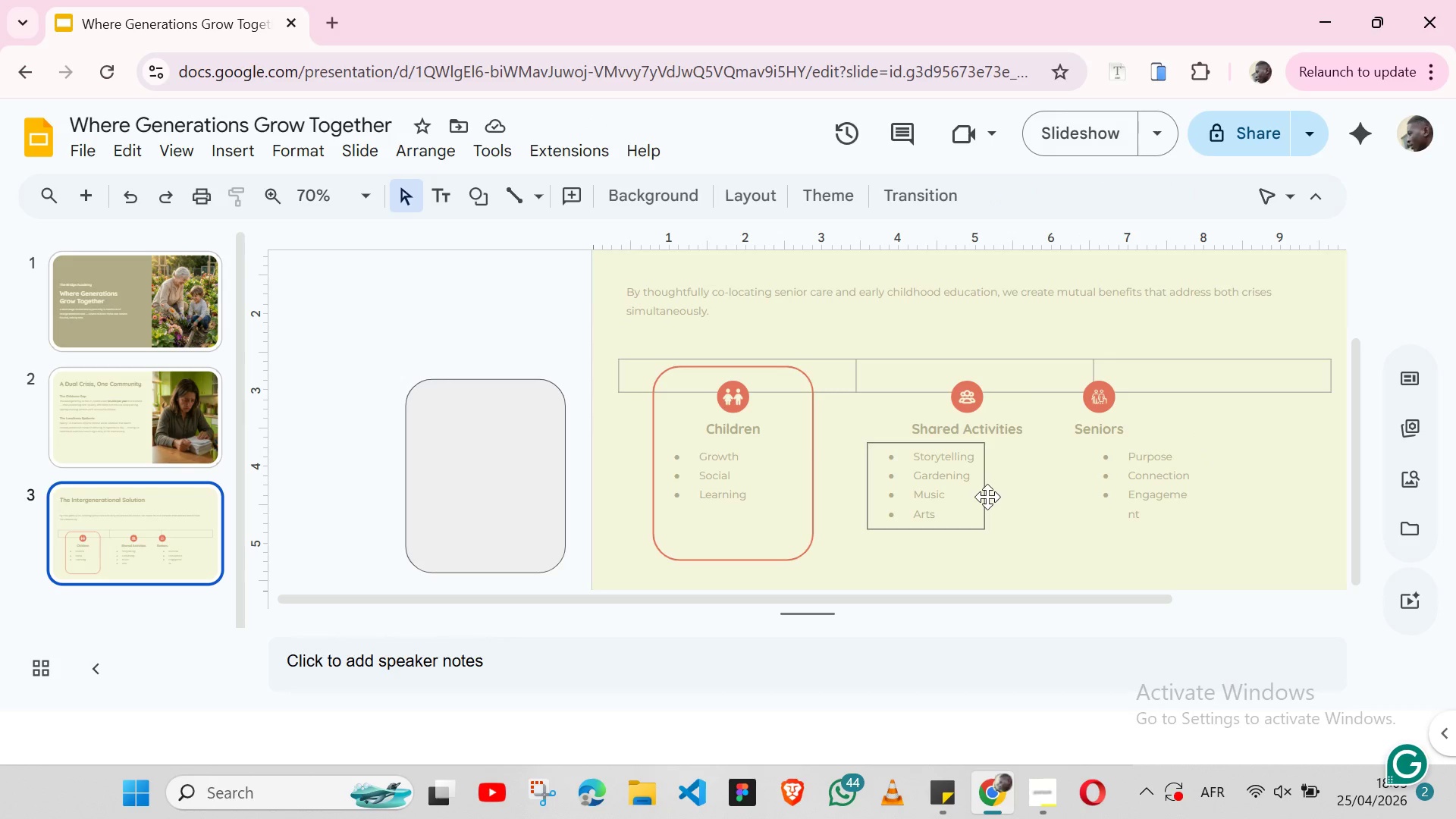 
hold_key(key=ShiftLeft, duration=1.51)
 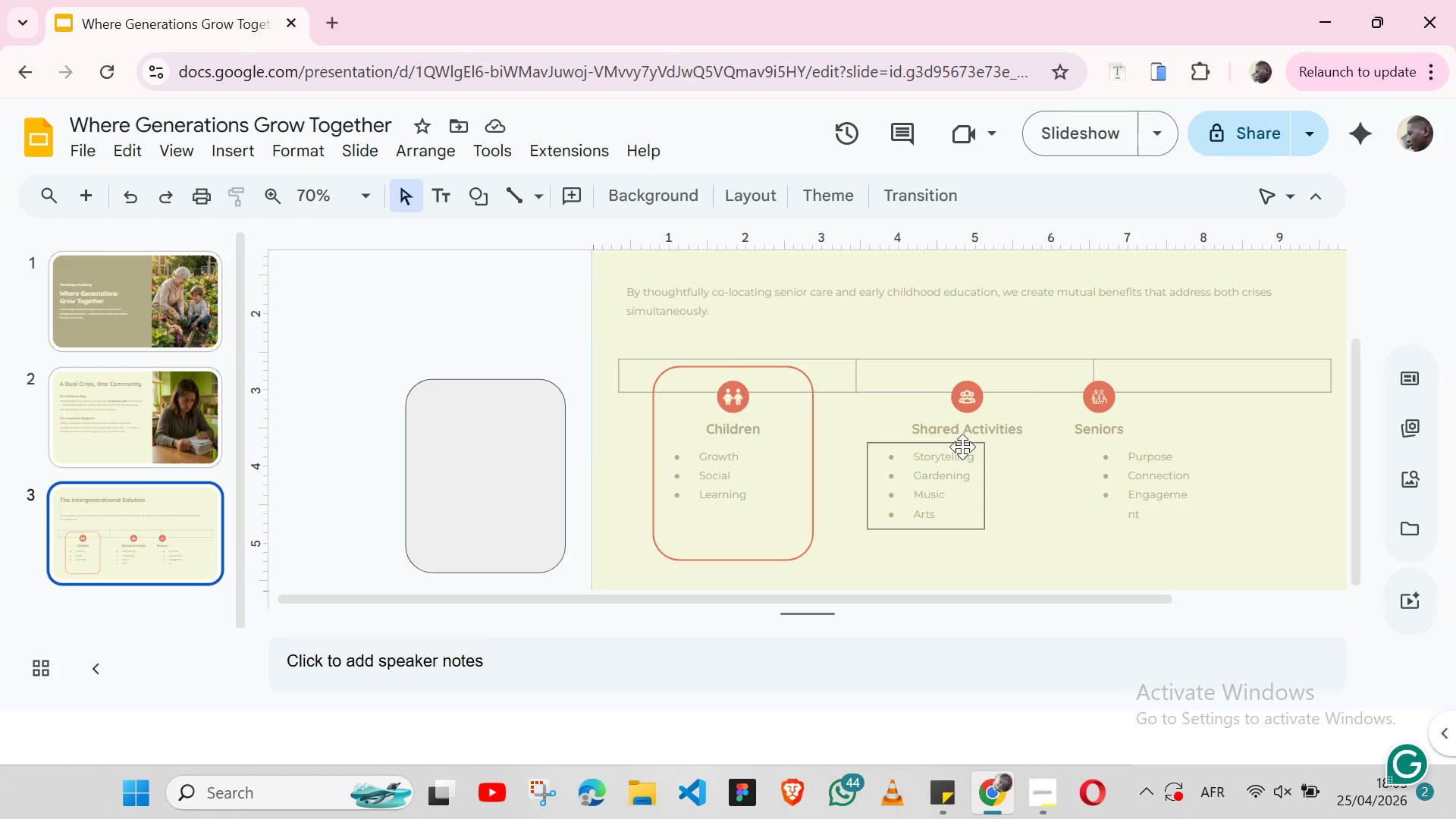 
key(Shift+ShiftLeft)
 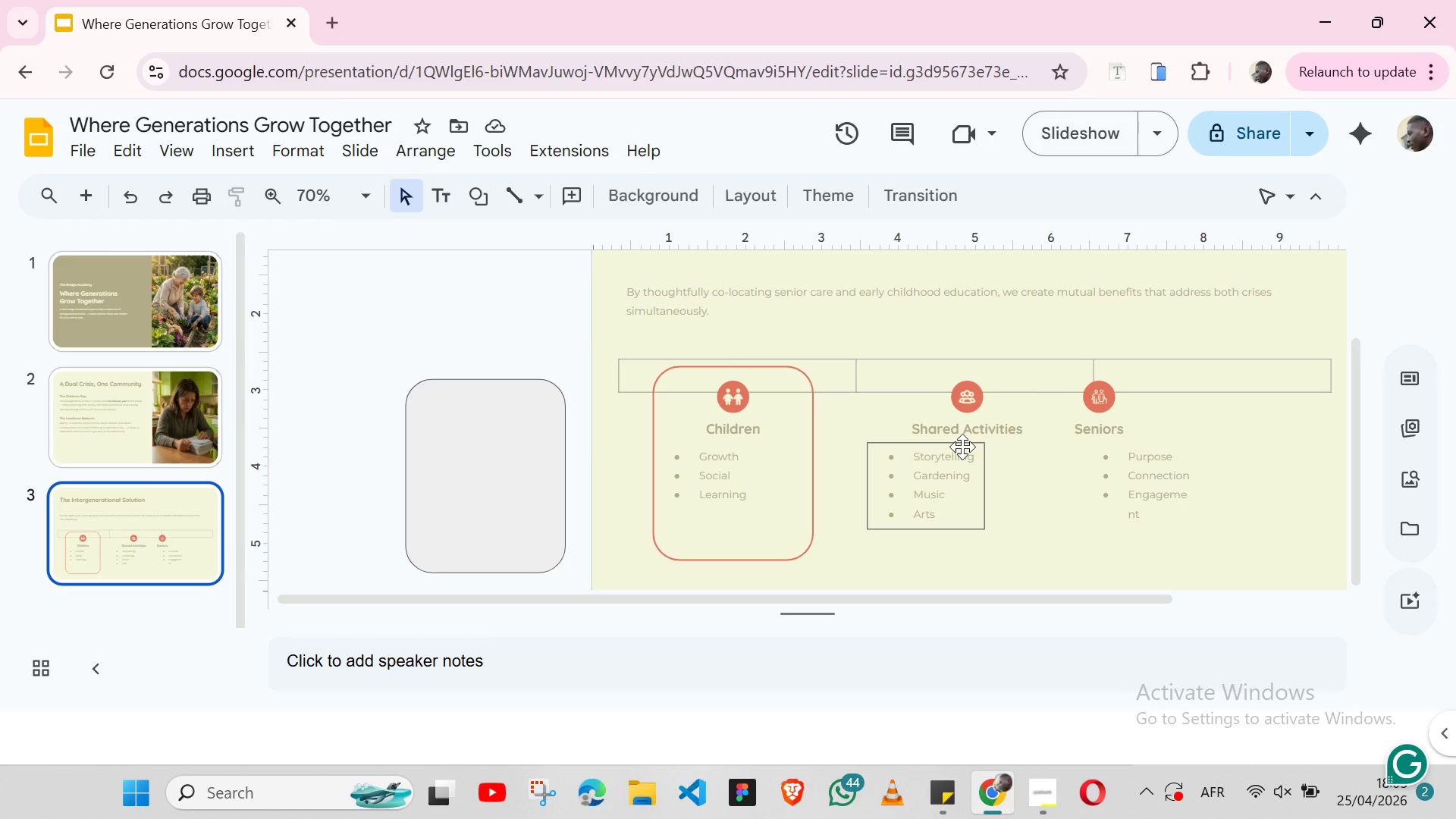 
key(Shift+ShiftLeft)
 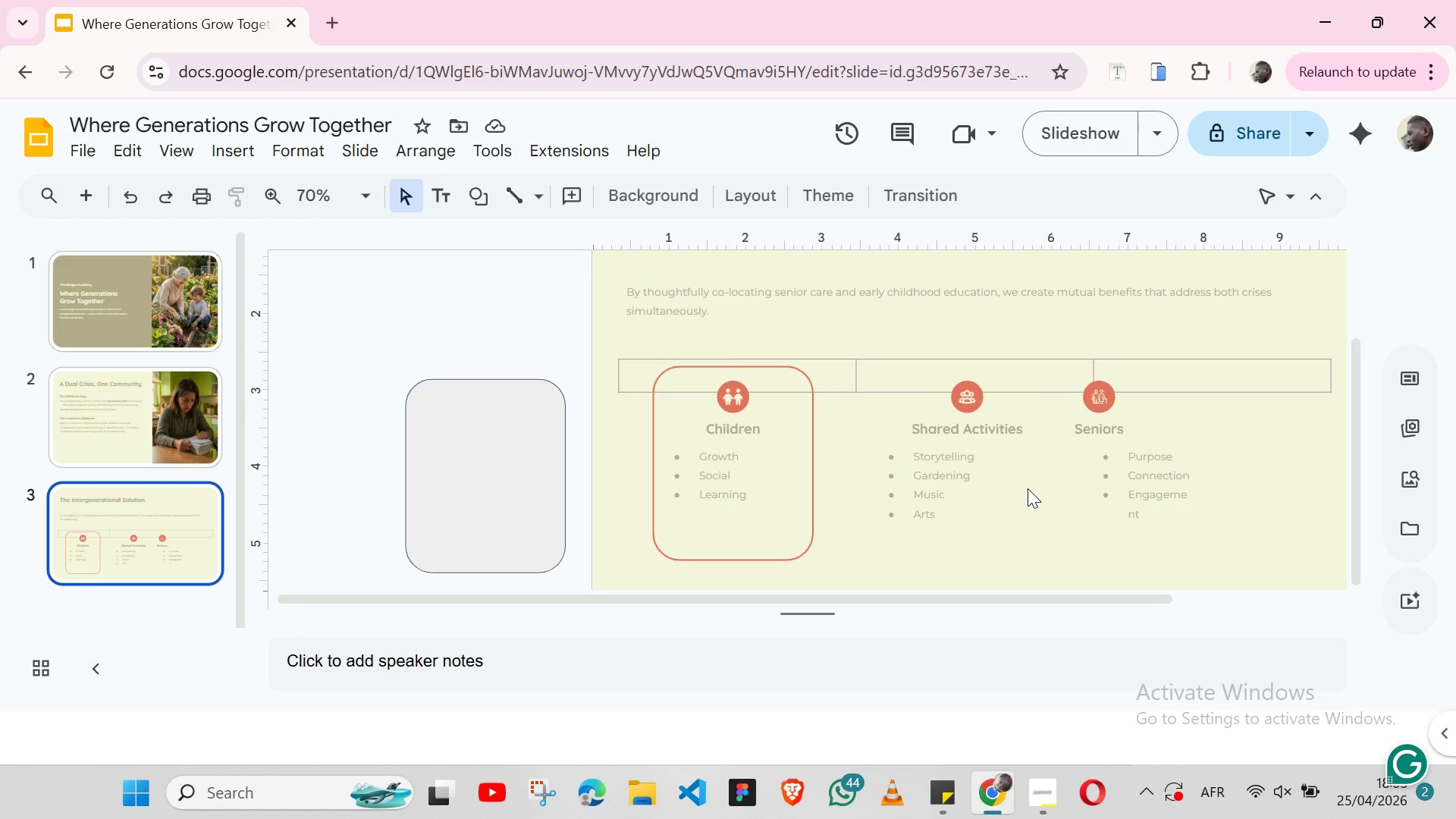 
left_click([1028, 488])
 